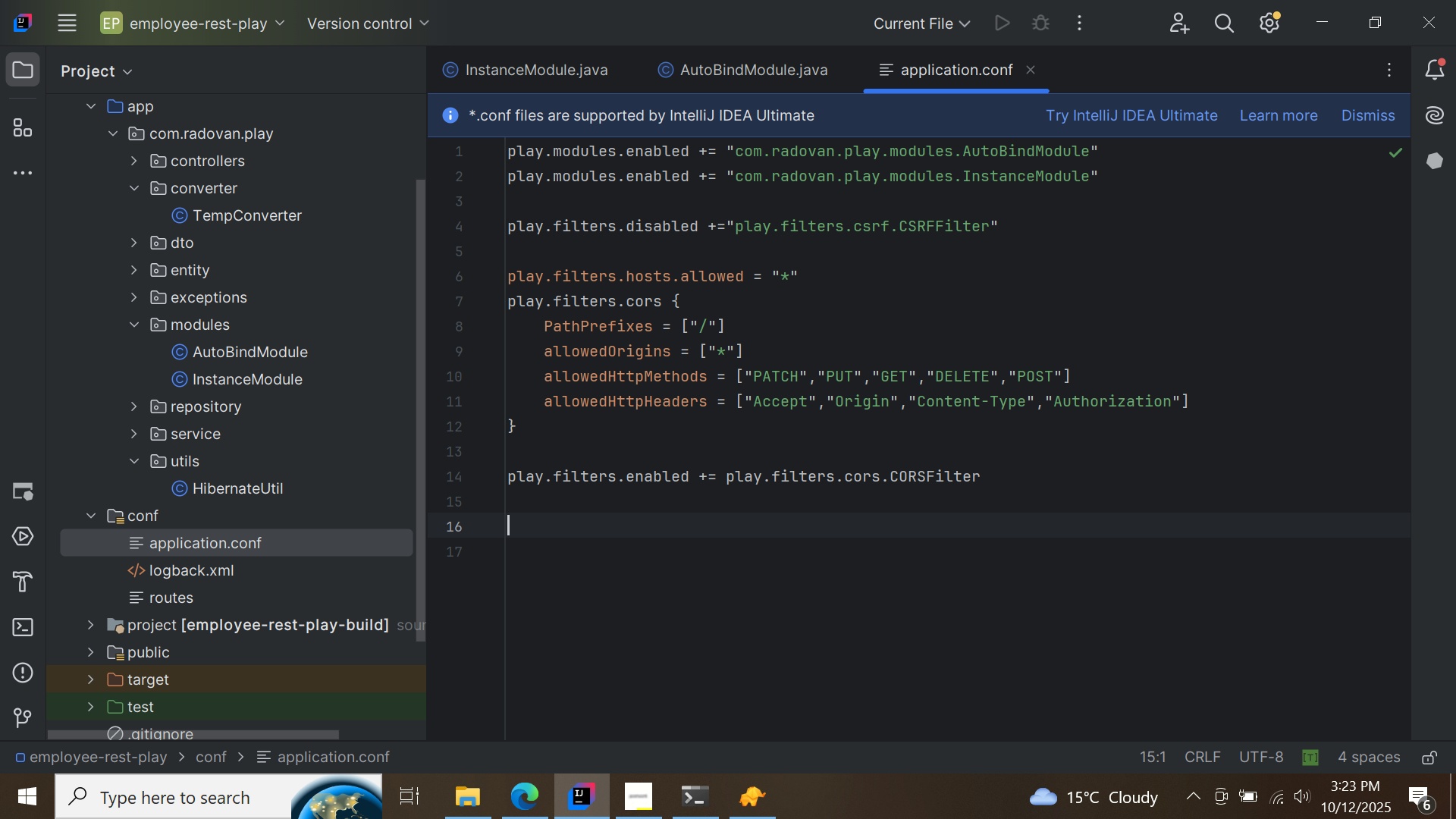 
key(Enter)
 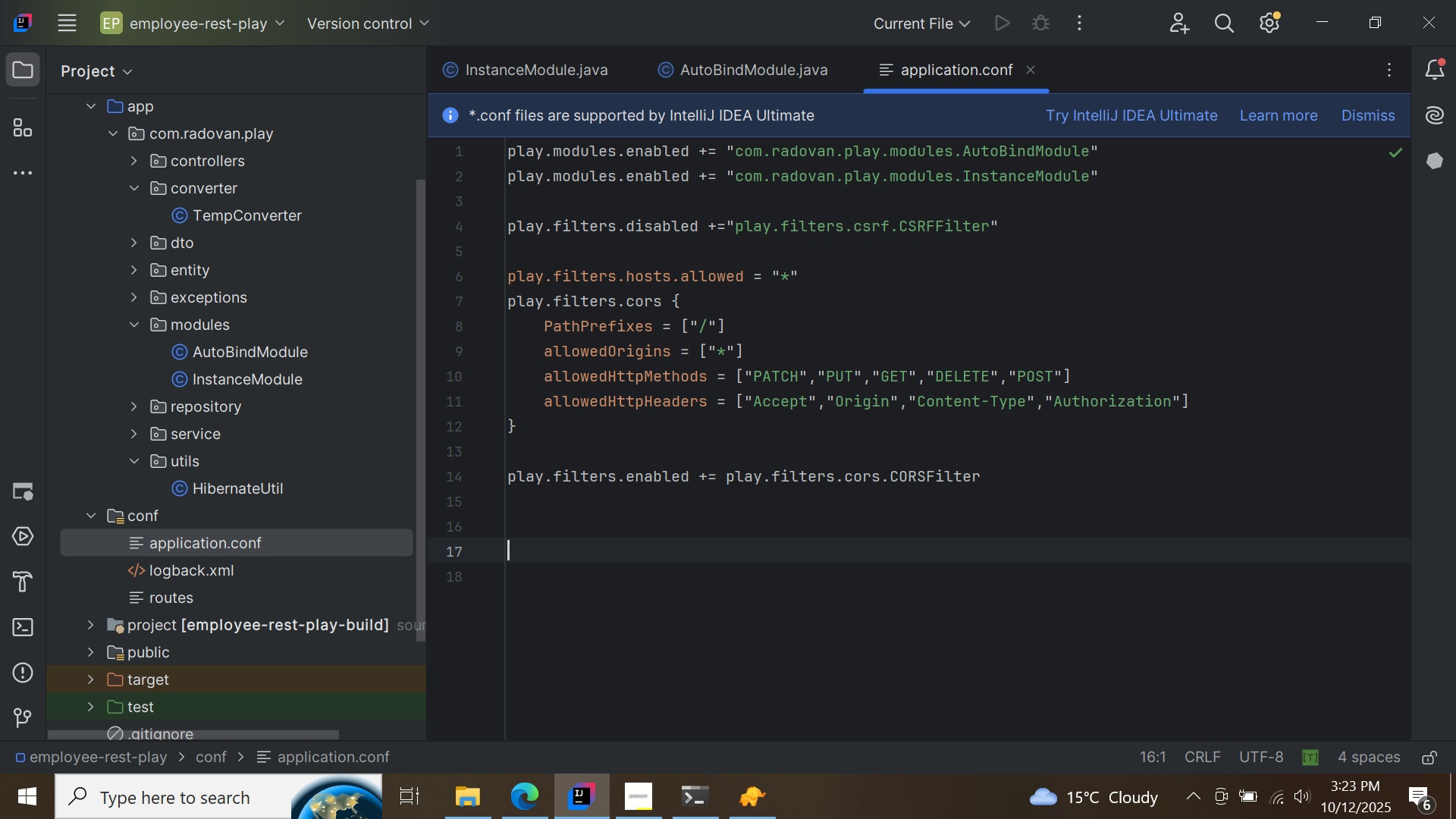 
key(Enter)
 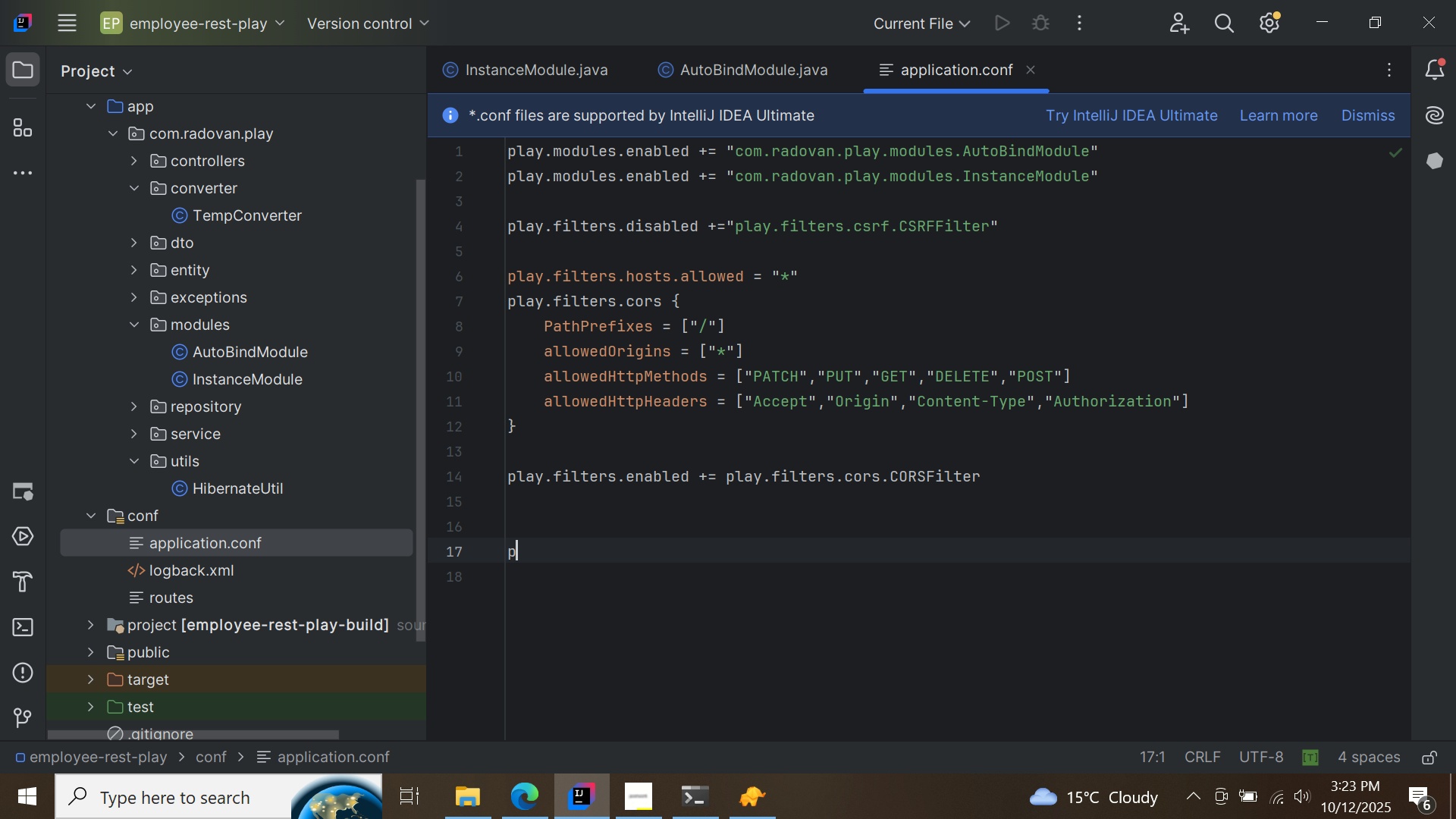 
type(pl)
 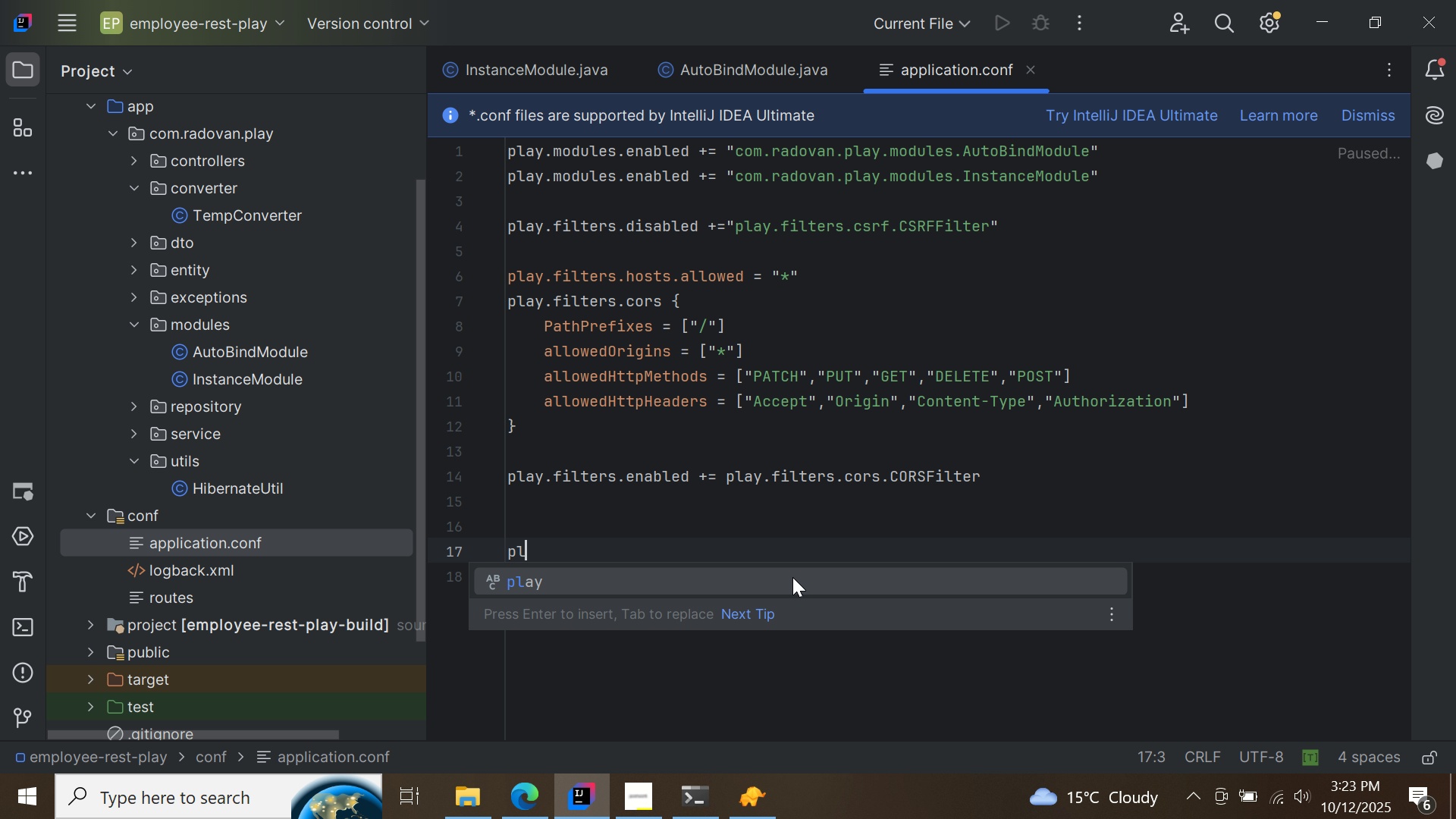 
double_click([792, 577])
 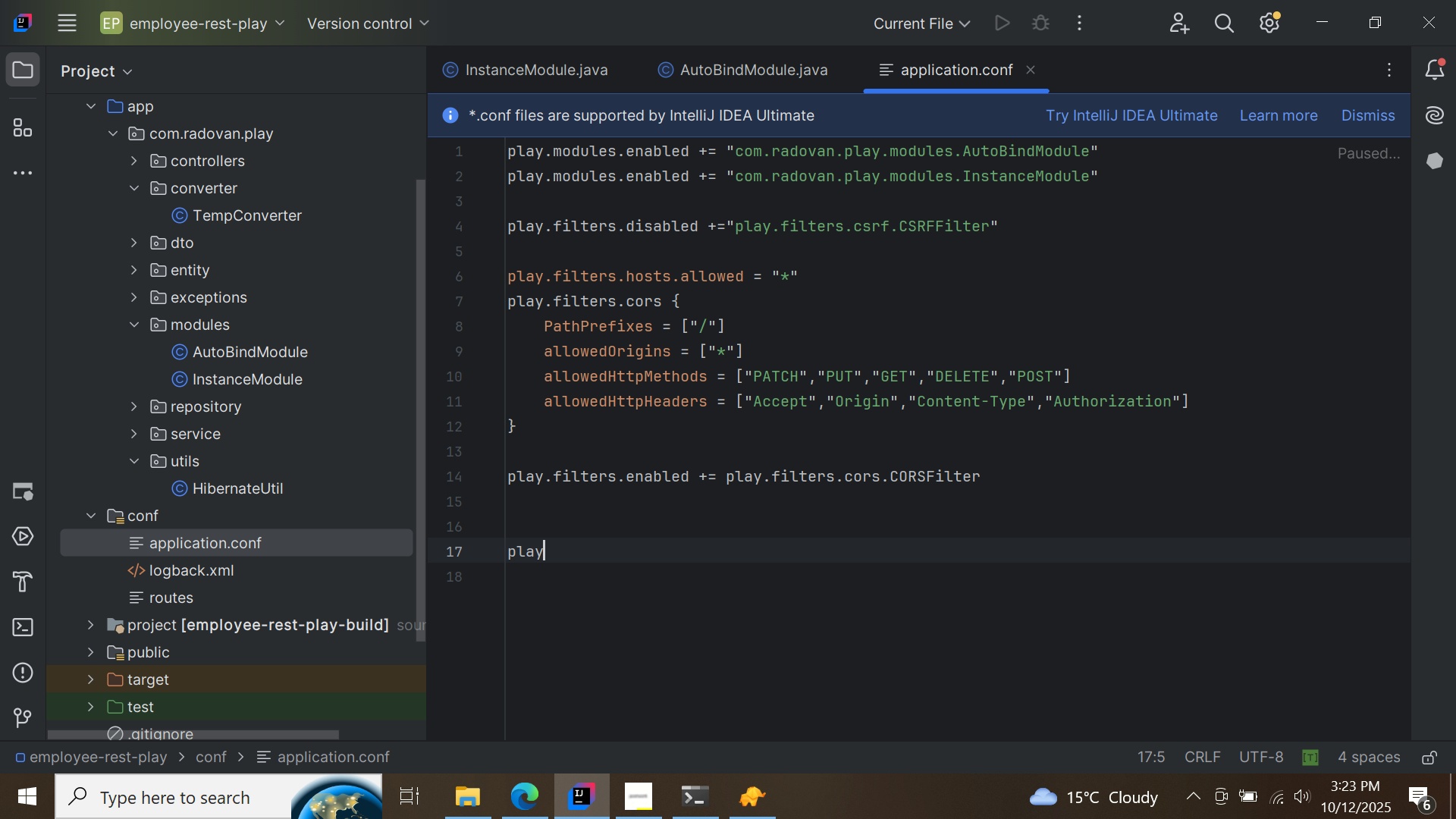 
type(.ws.ssl.loose = )
key(Backspace)
key(Backspace)
key(Backspace)
type(.)
 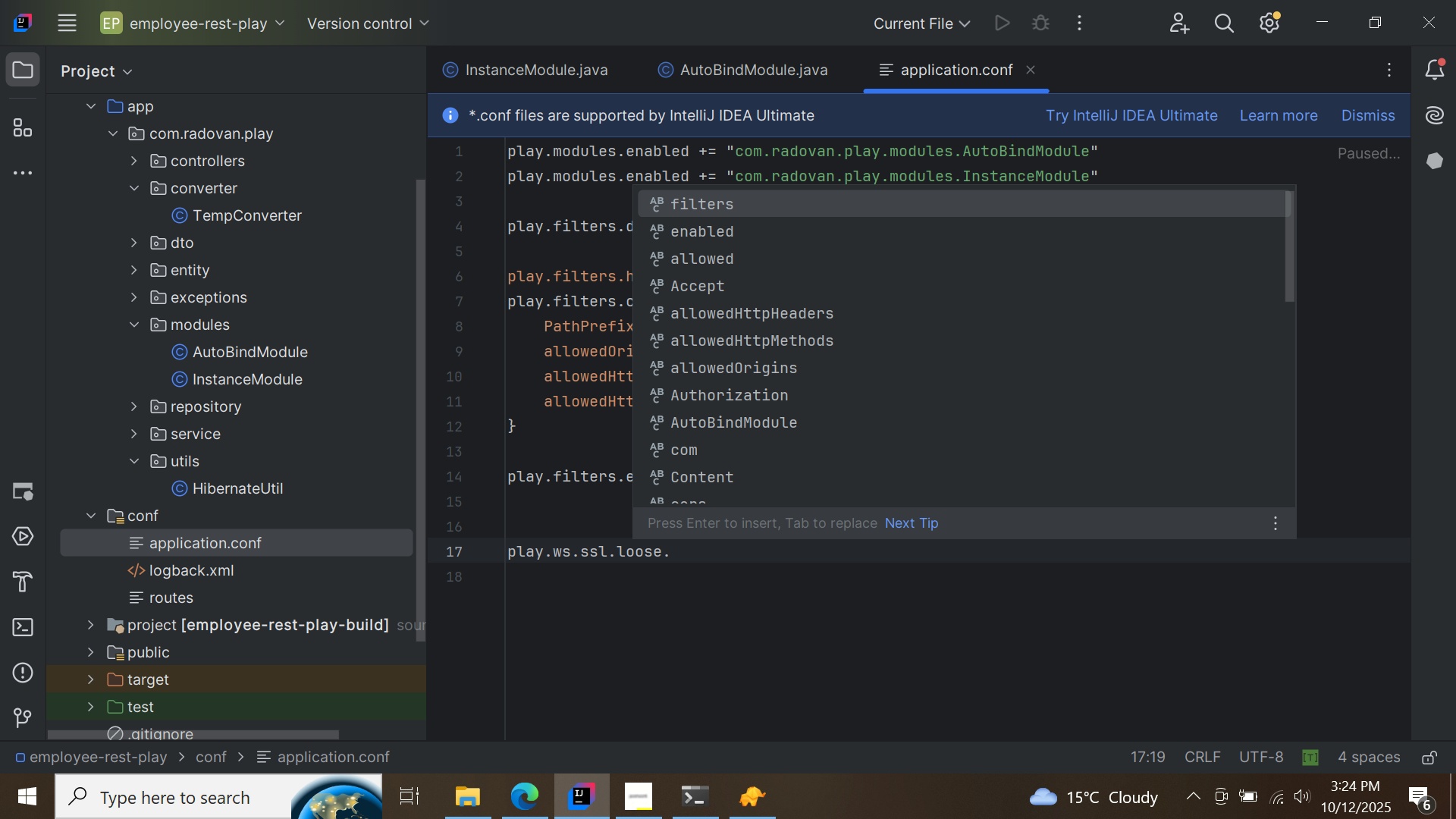 
wait(10.53)
 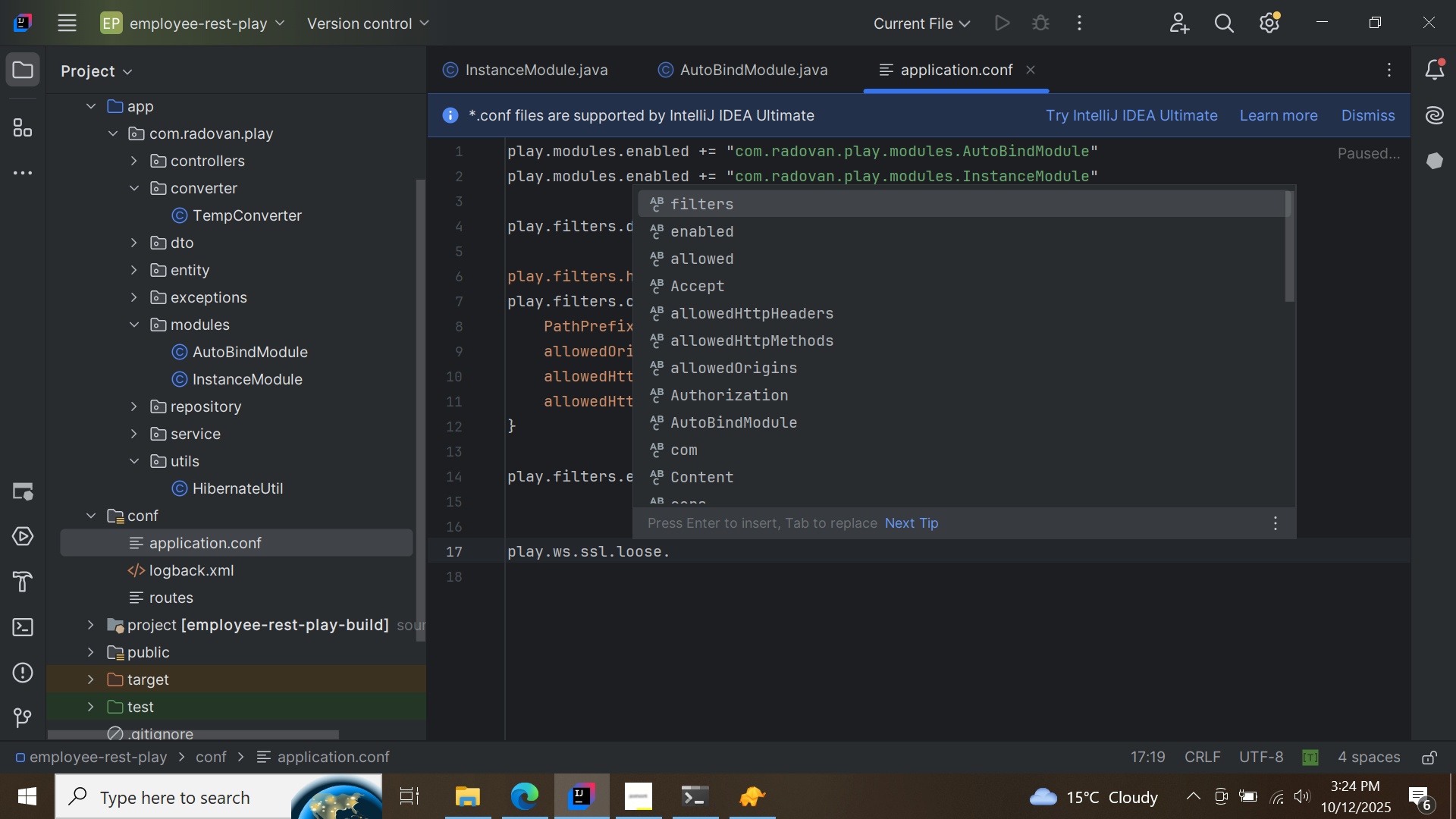 
type(acceptAnyCertificate = true)
 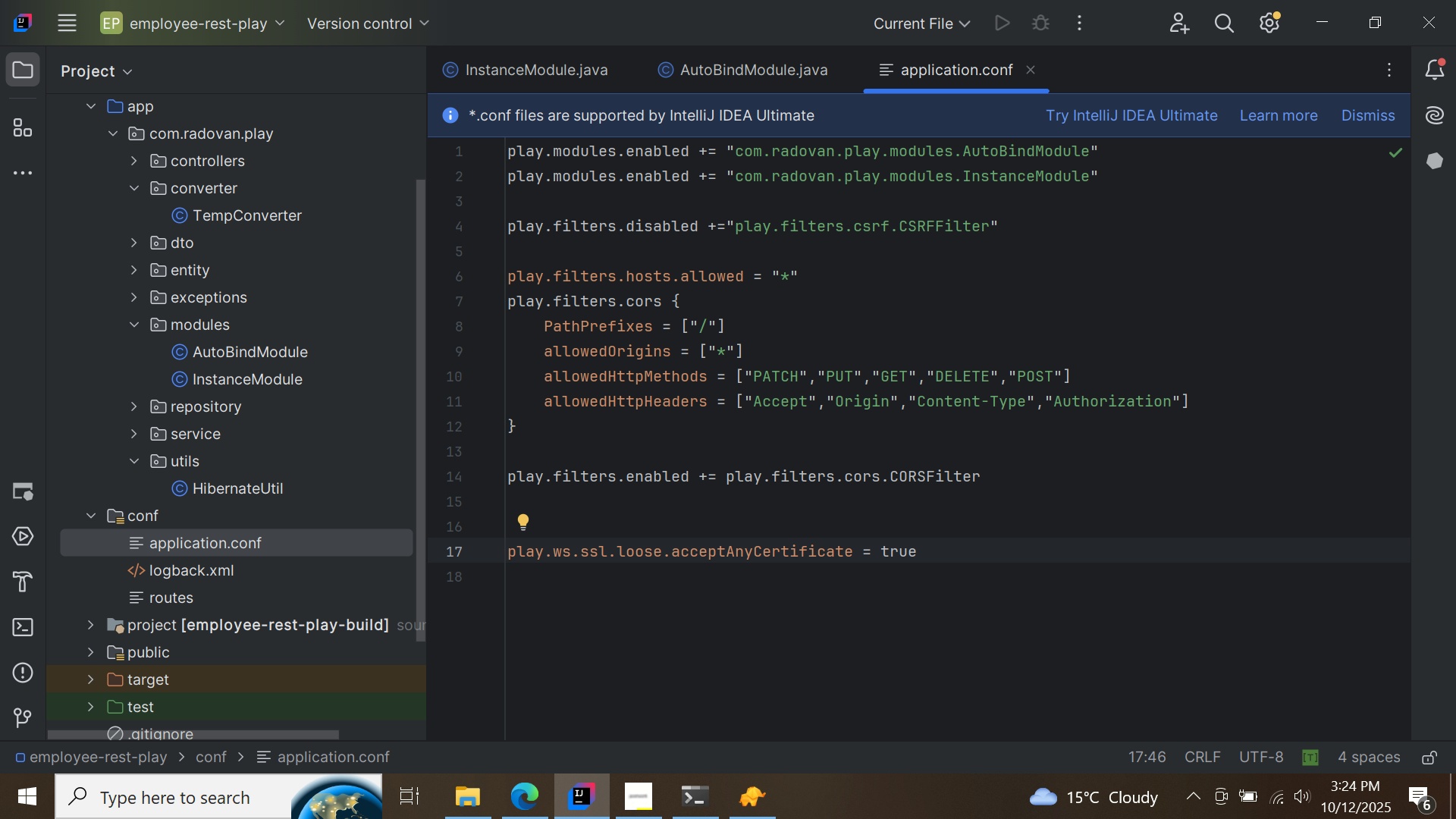 
wait(6.13)
 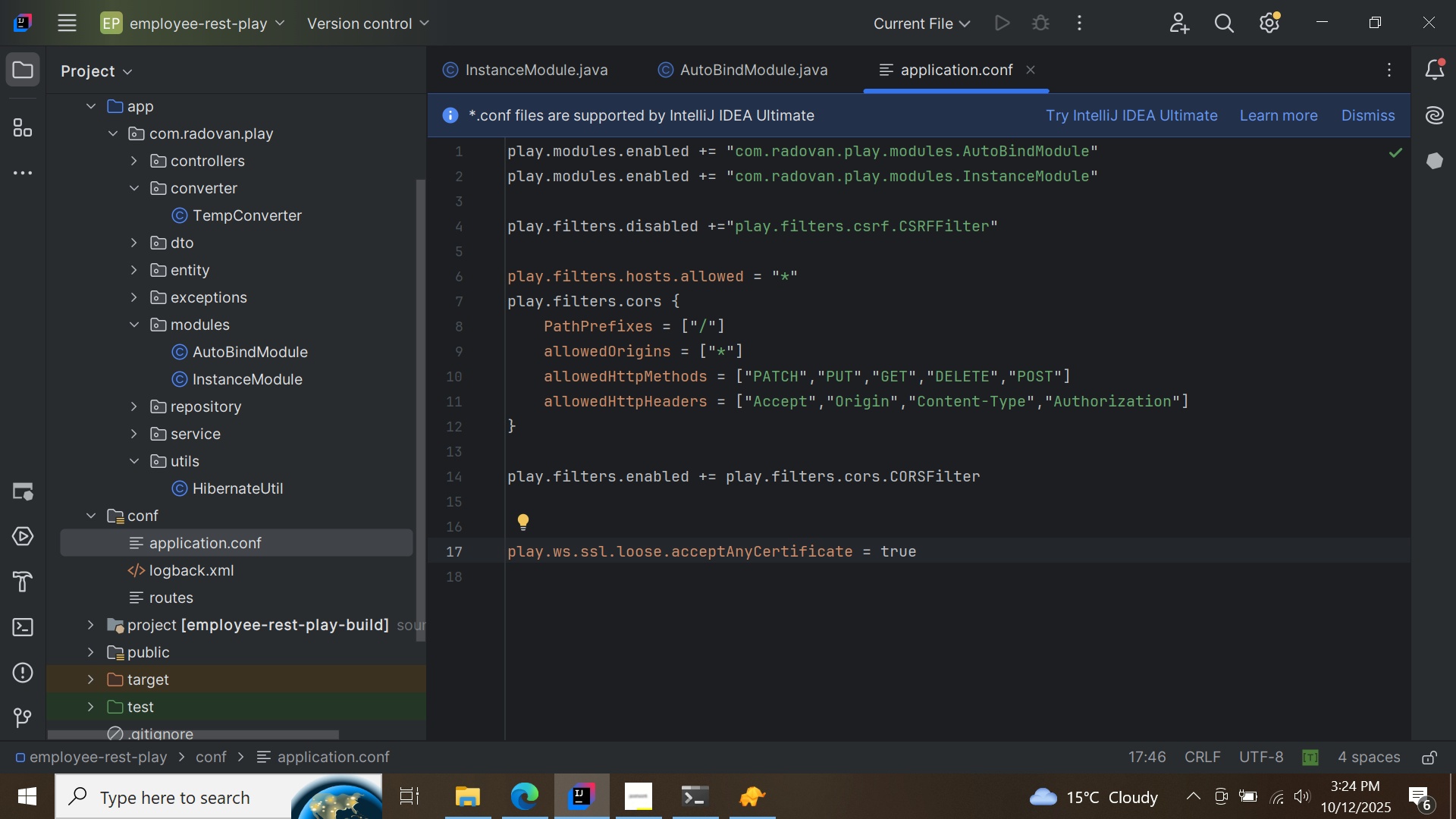 
left_click([996, 479])
 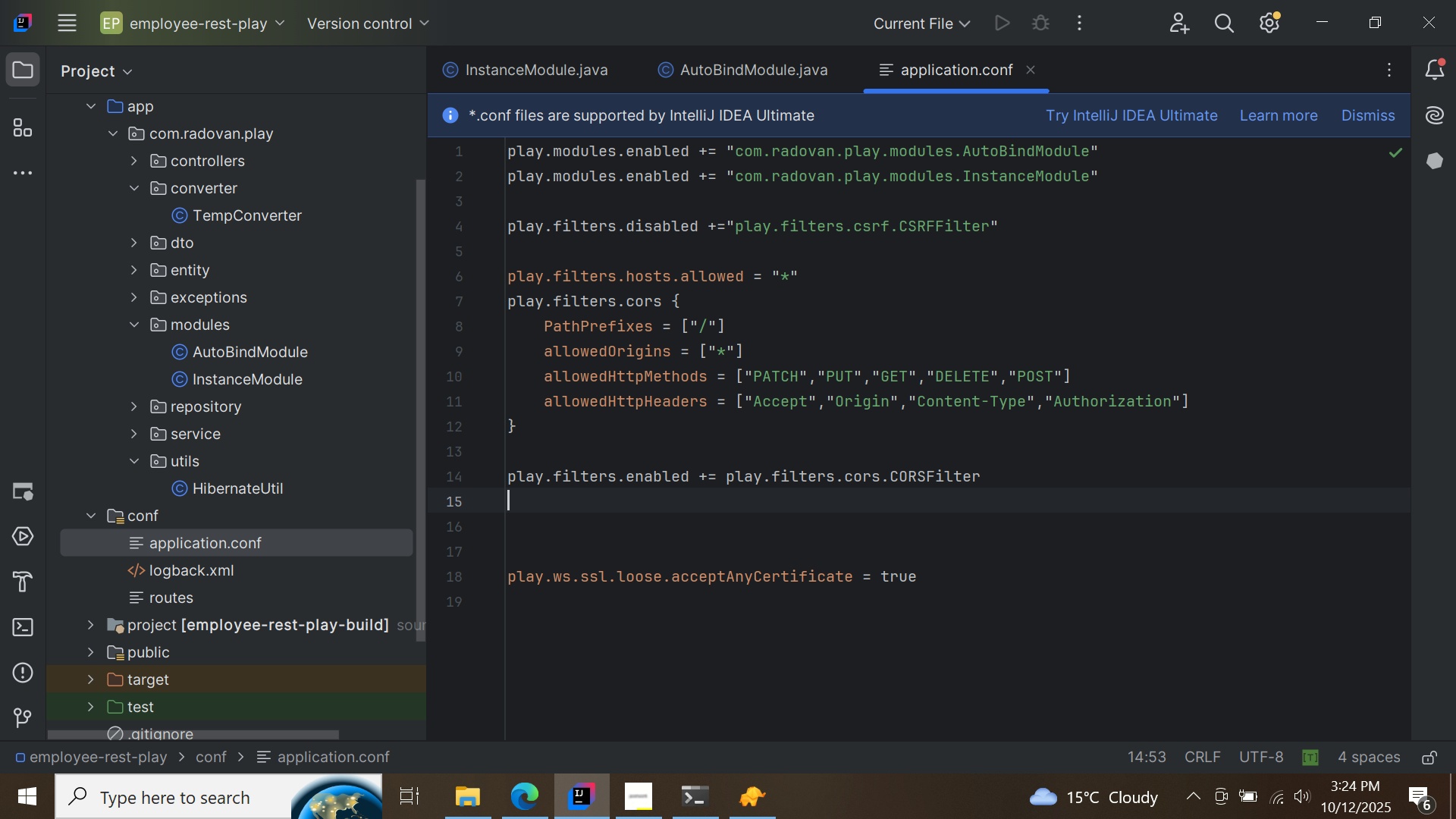 
key(Enter)
 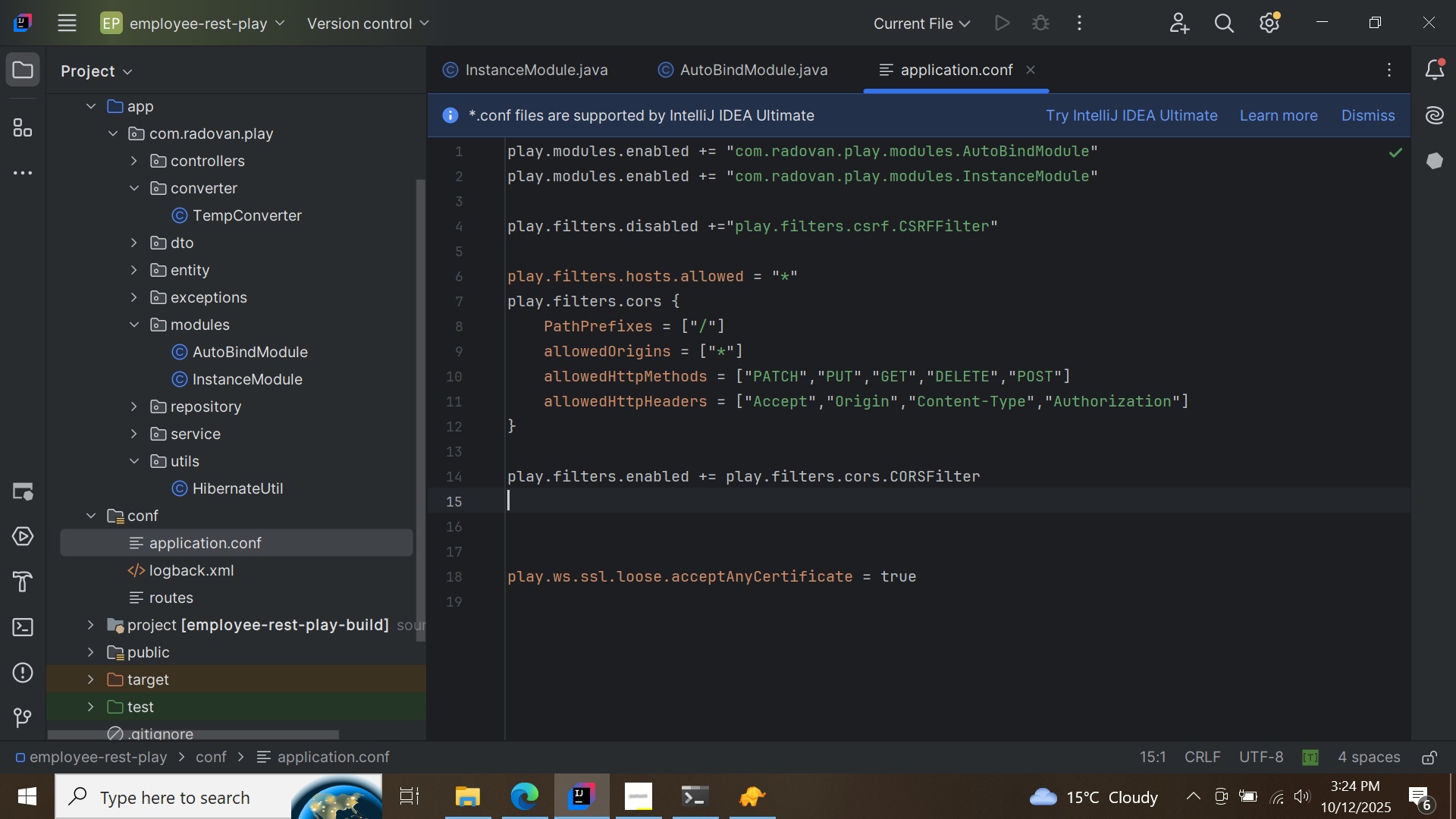 
type(plat)
key(Backspace)
type(y.fil)
 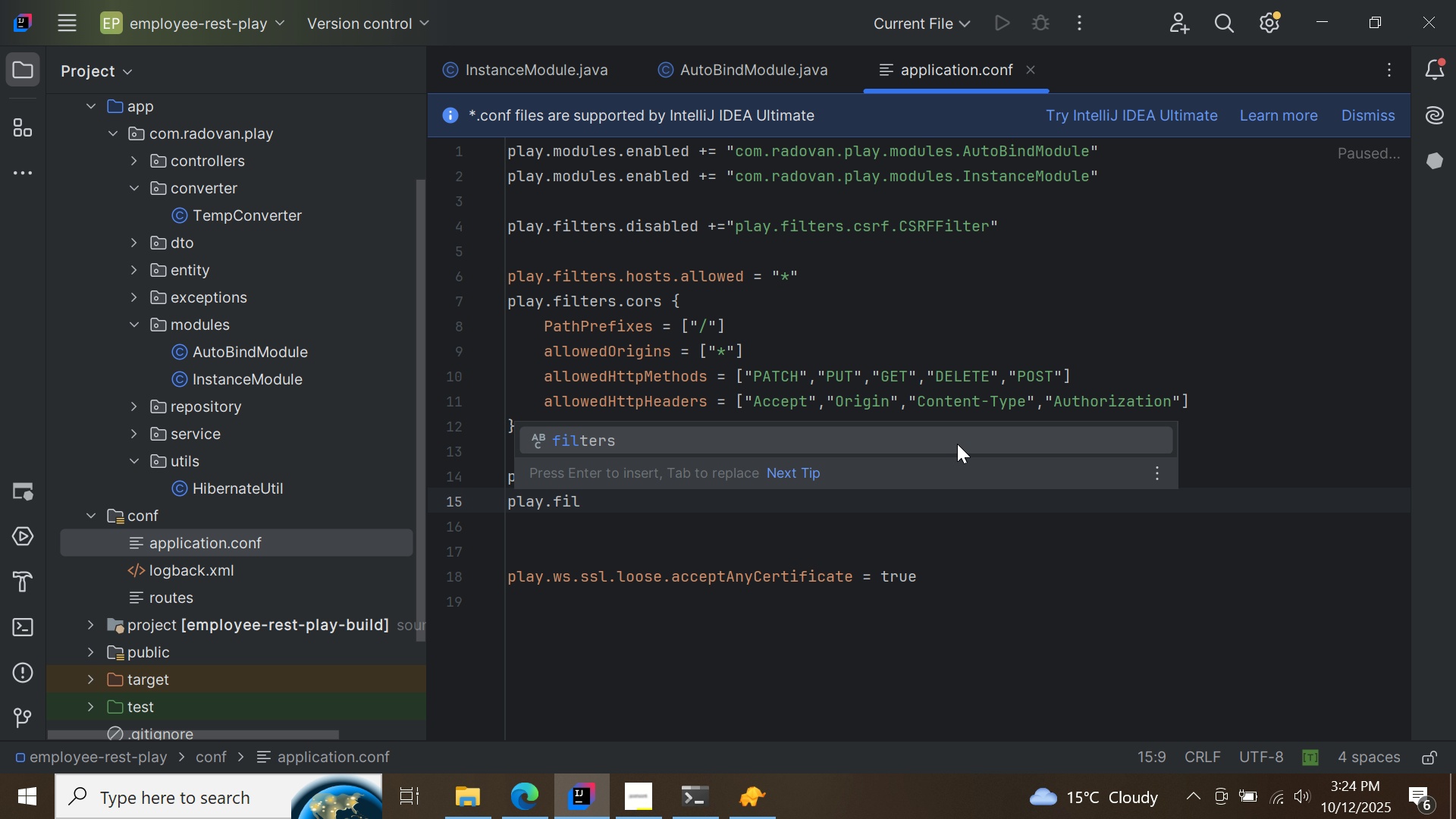 
double_click([957, 444])
 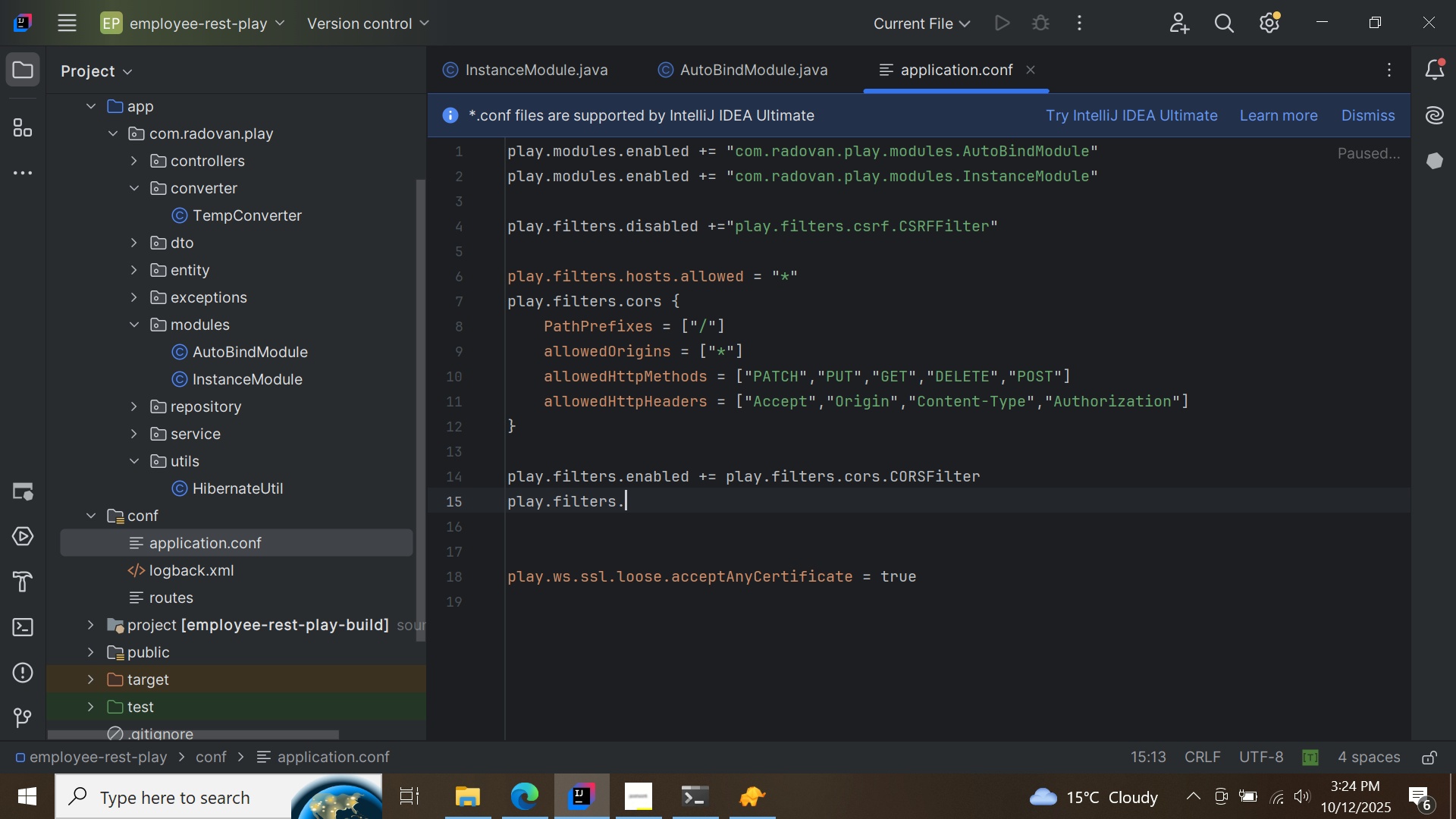 
key(Period)
 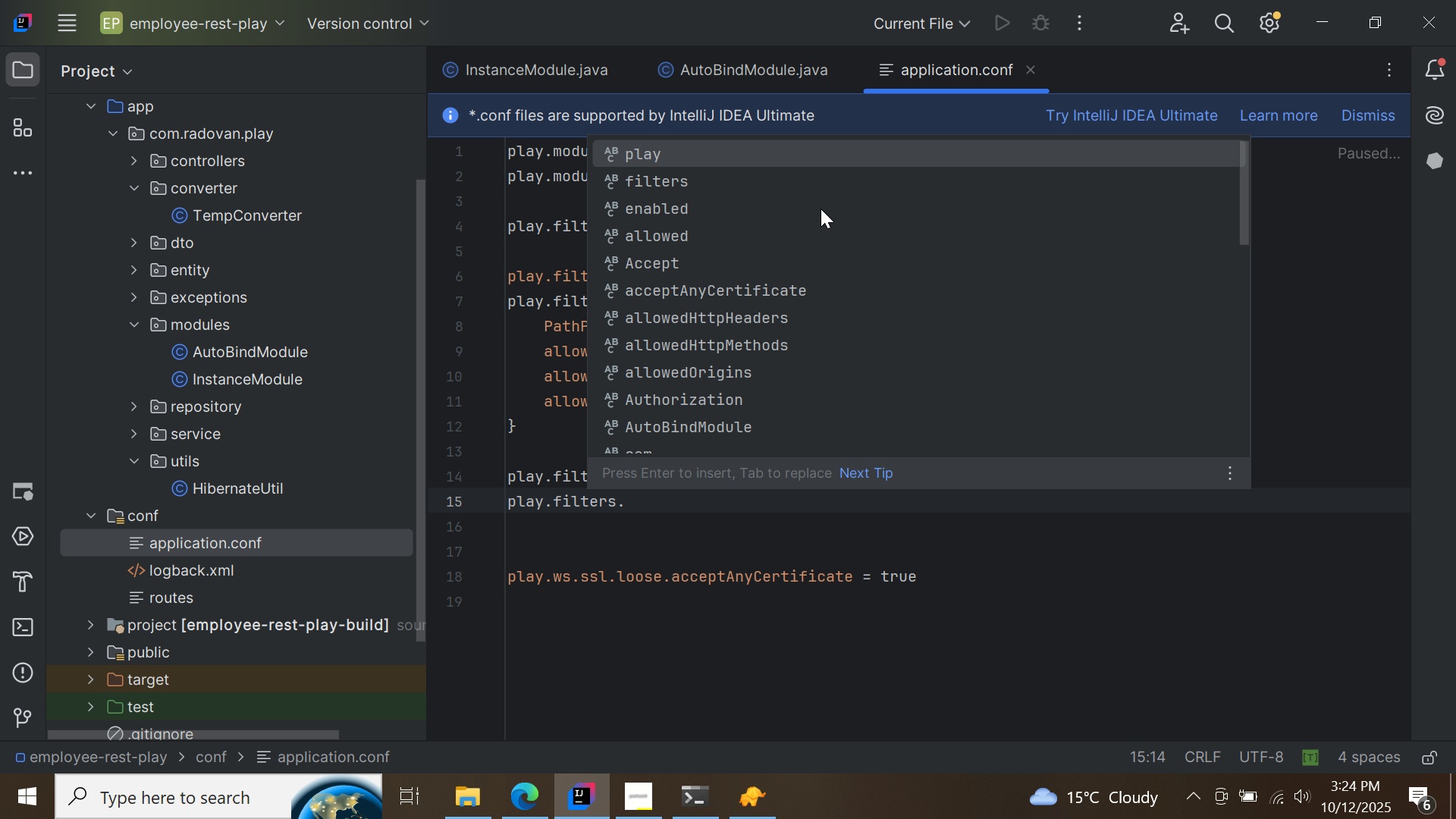 
double_click([820, 209])
 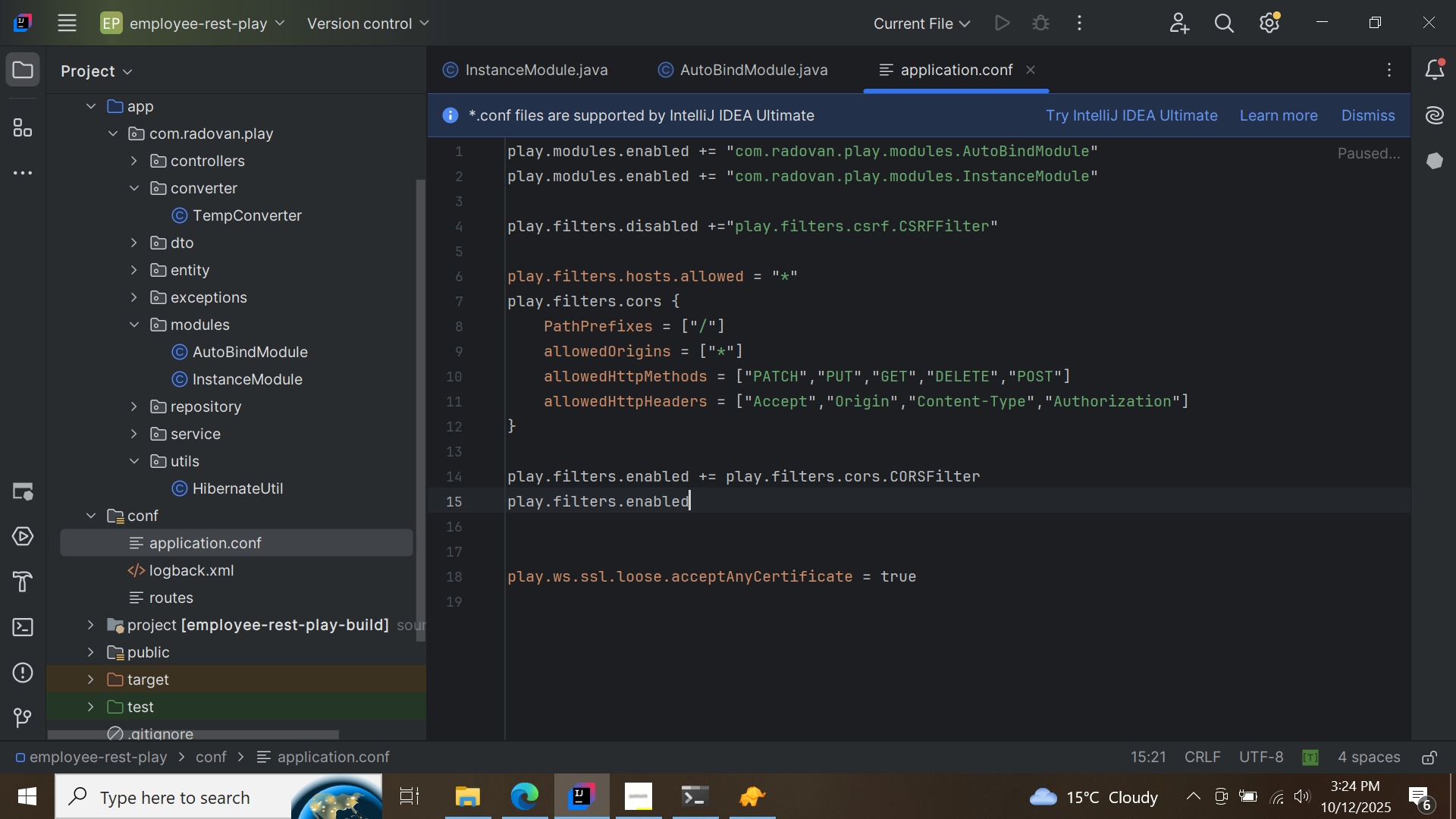 
type( += c)
key(Backspace)
type("com)
 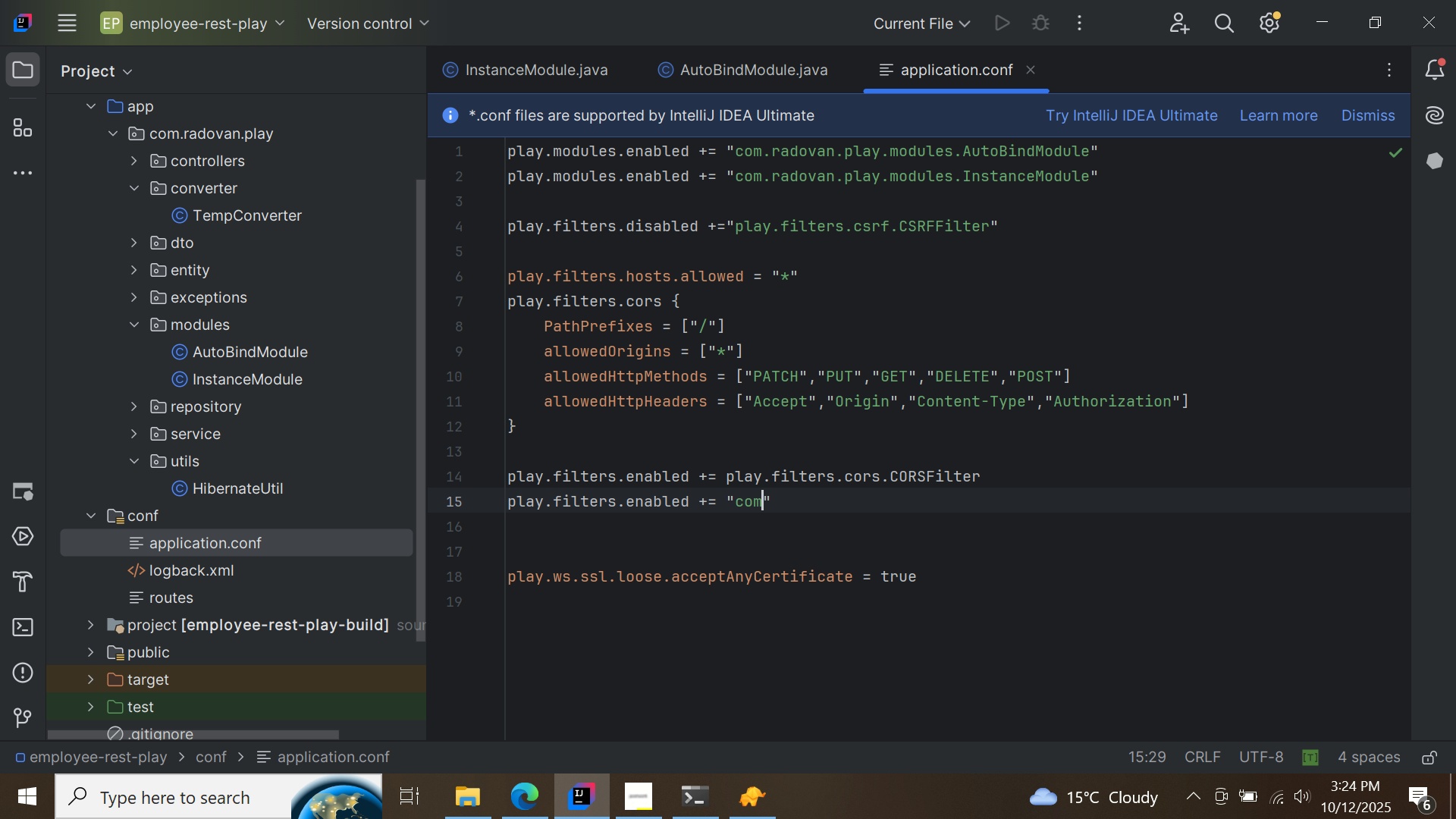 
wait(8.78)
 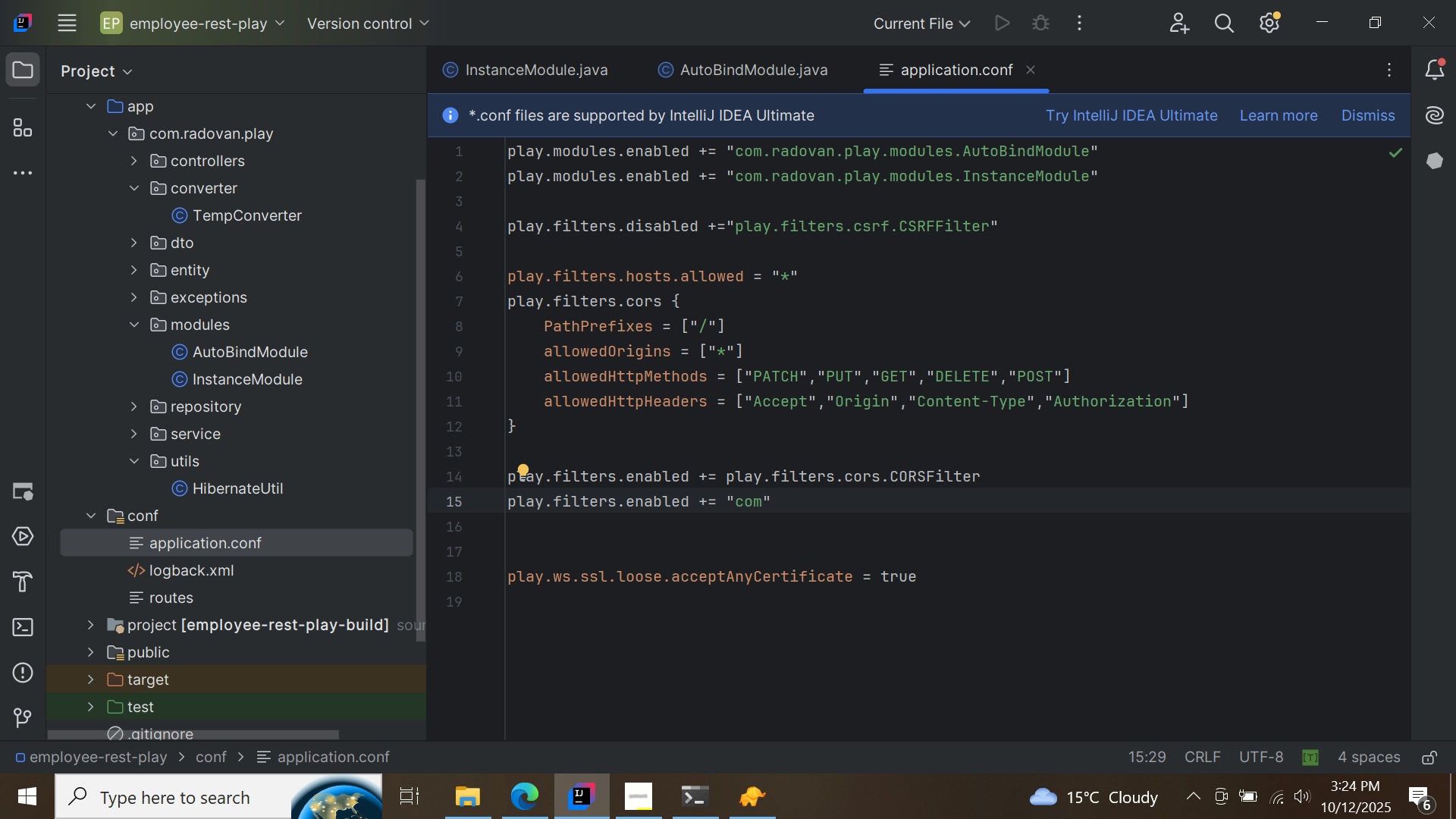 
left_click([724, 474])
 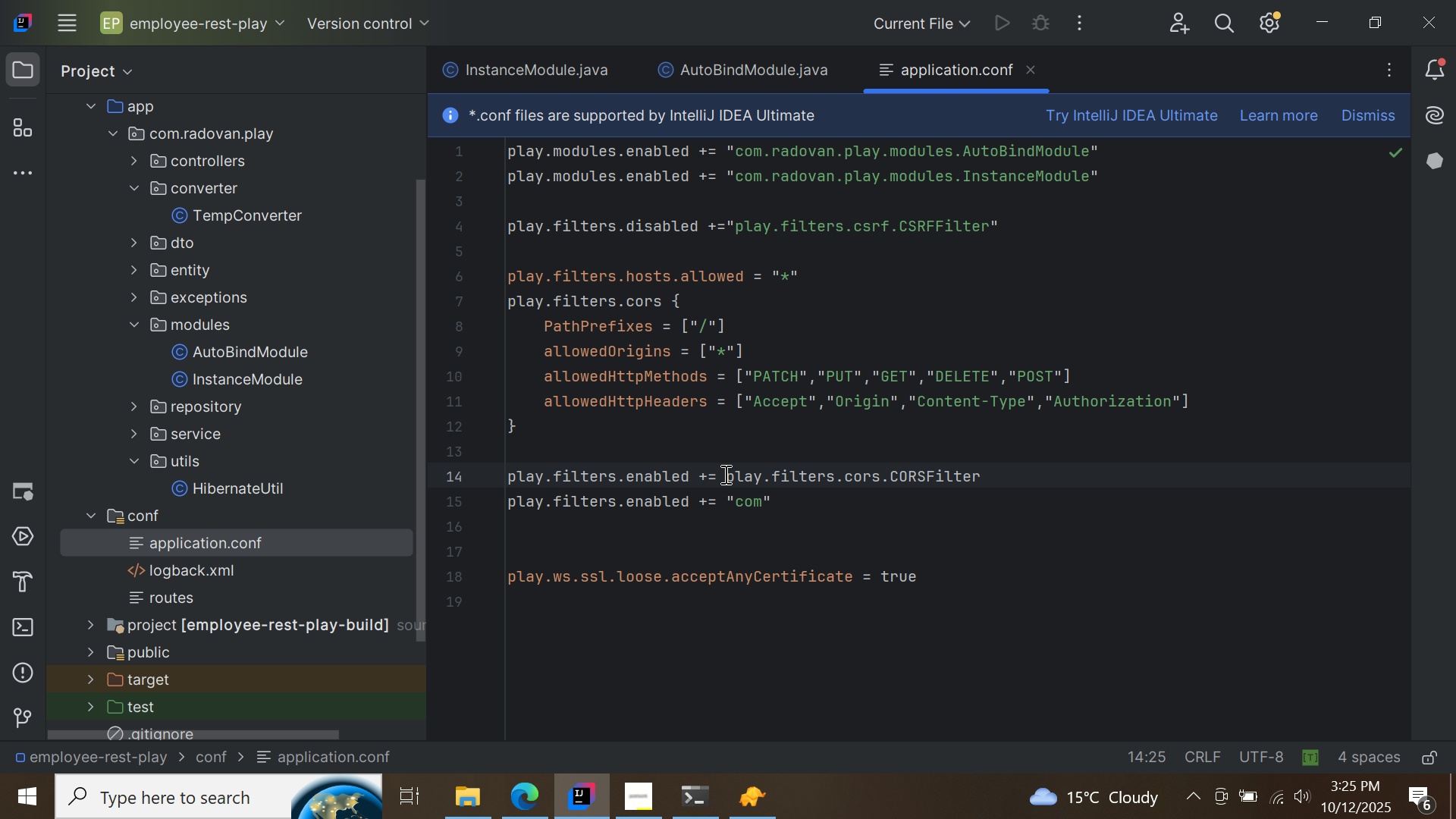 
key(Shift+Quote)
 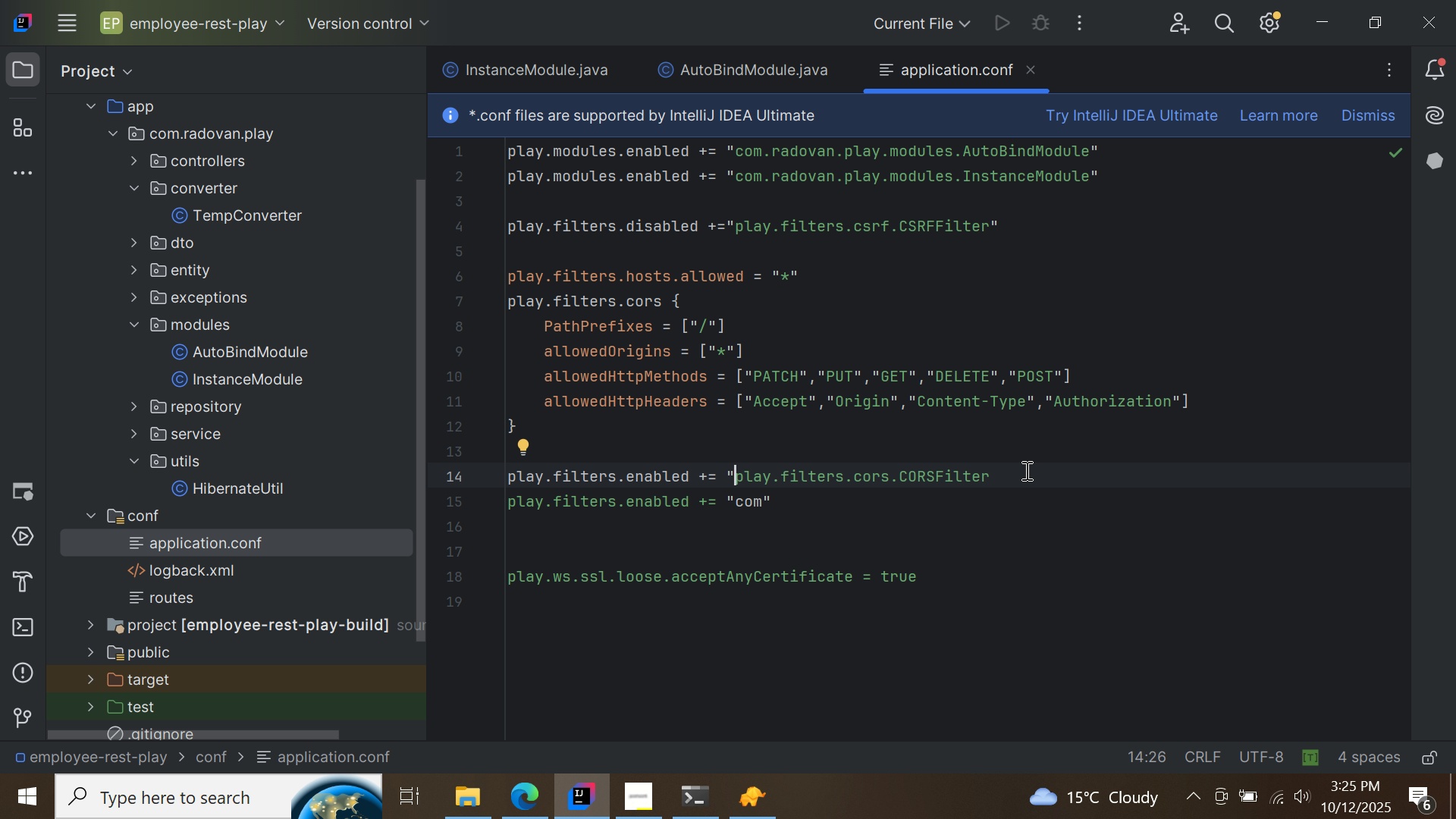 
left_click([1025, 470])
 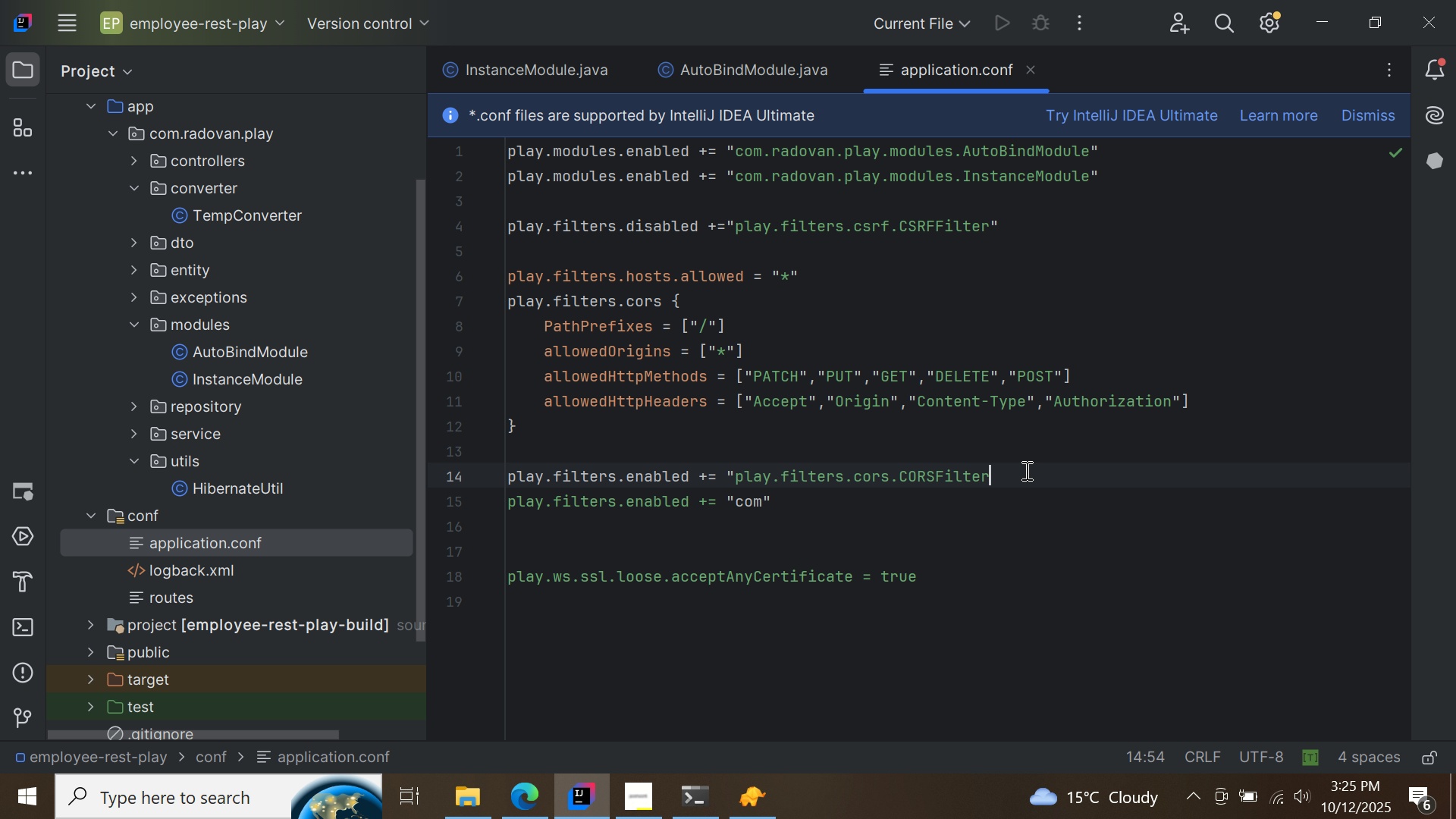 
key(Shift+Quote)
 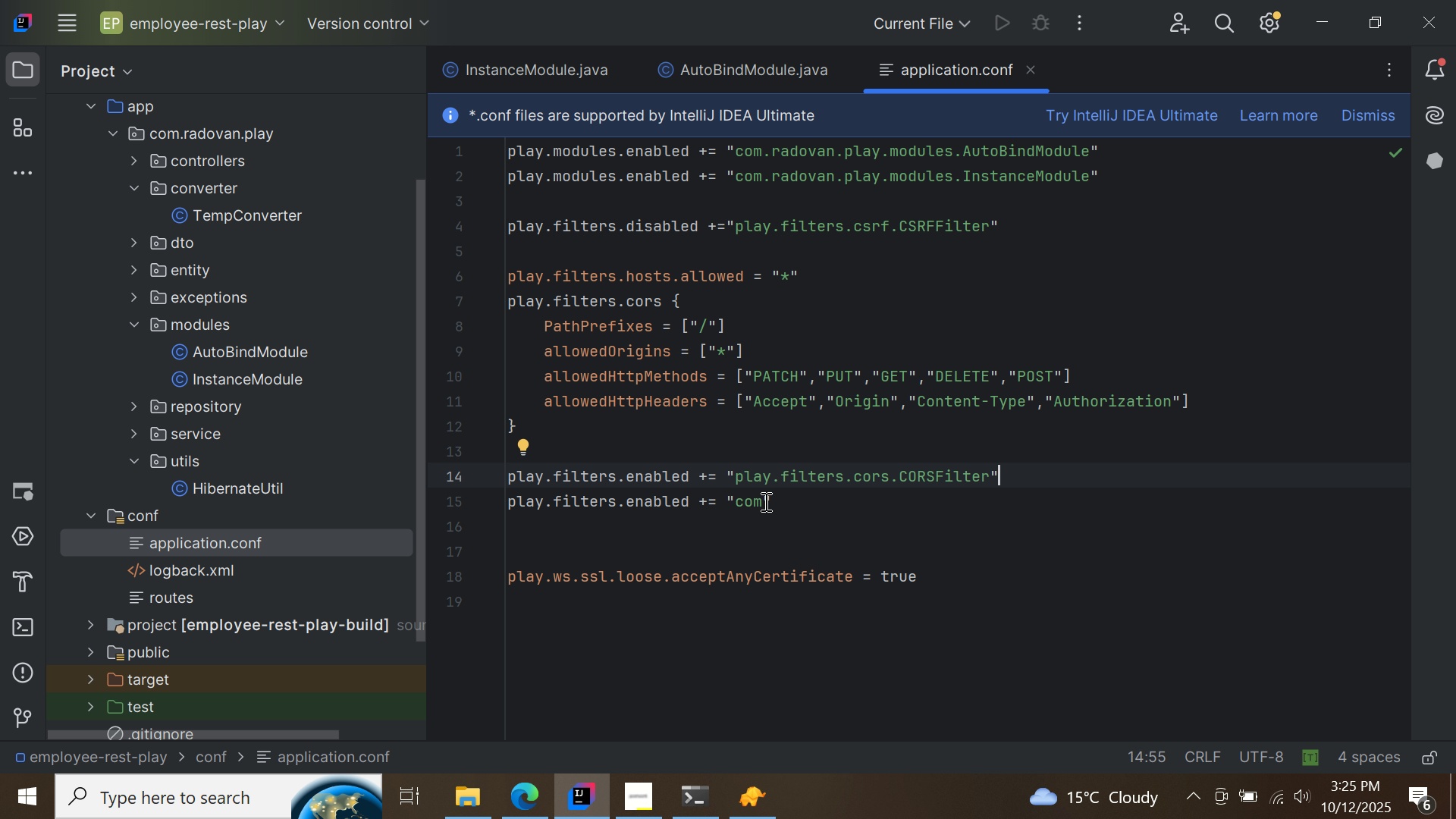 
left_click([763, 500])
 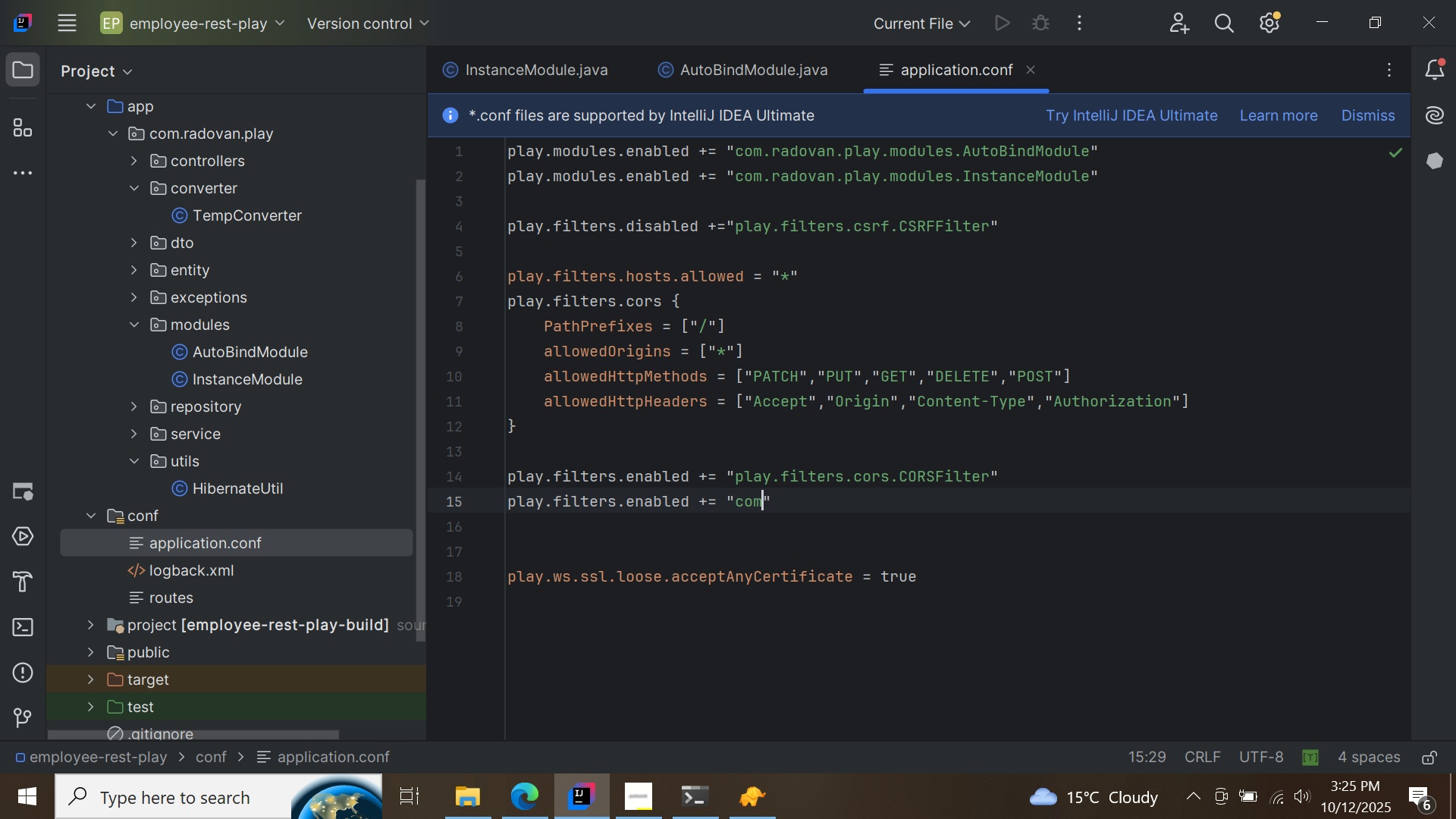 
key(Period)
 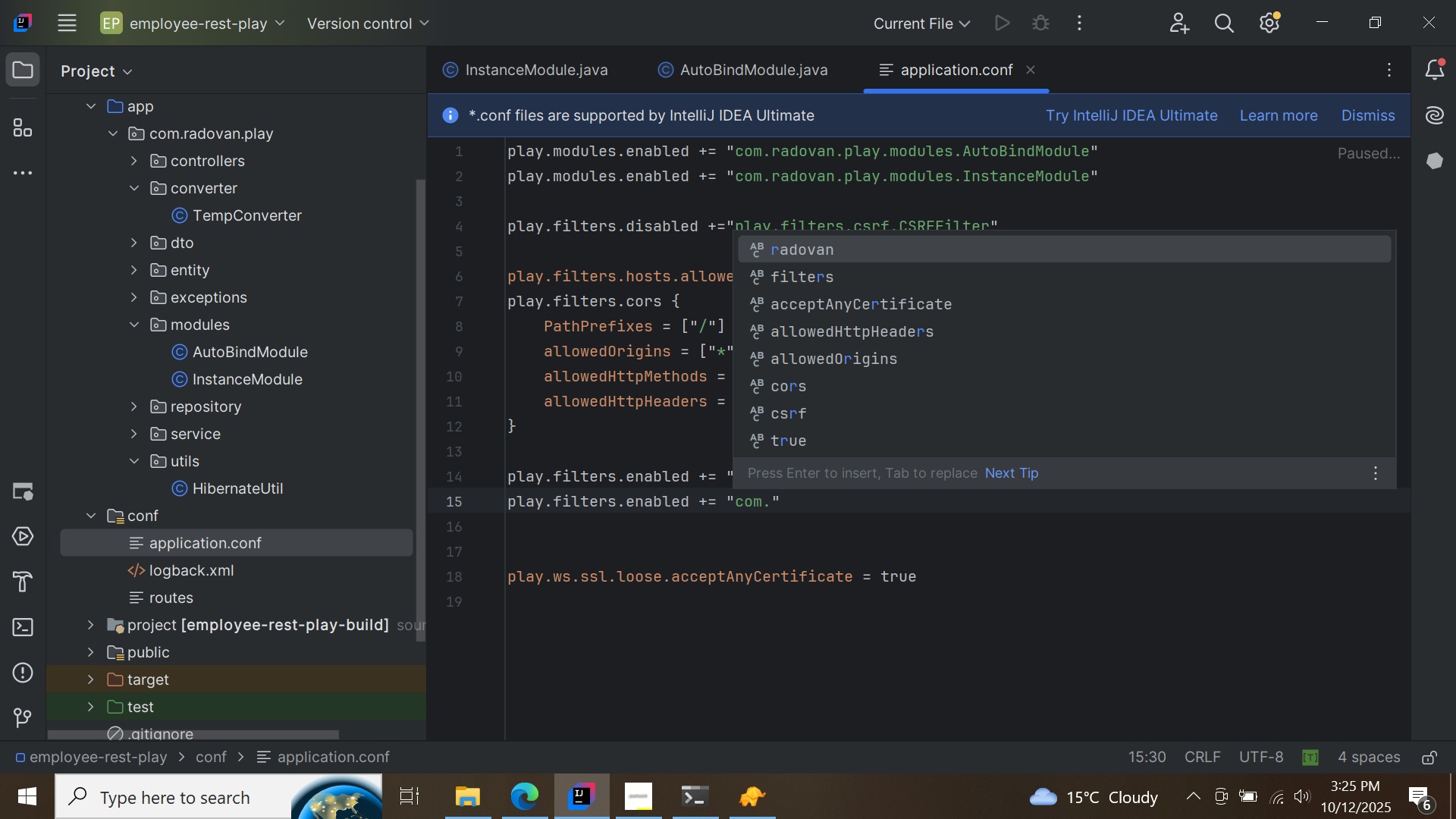 
key(R)
 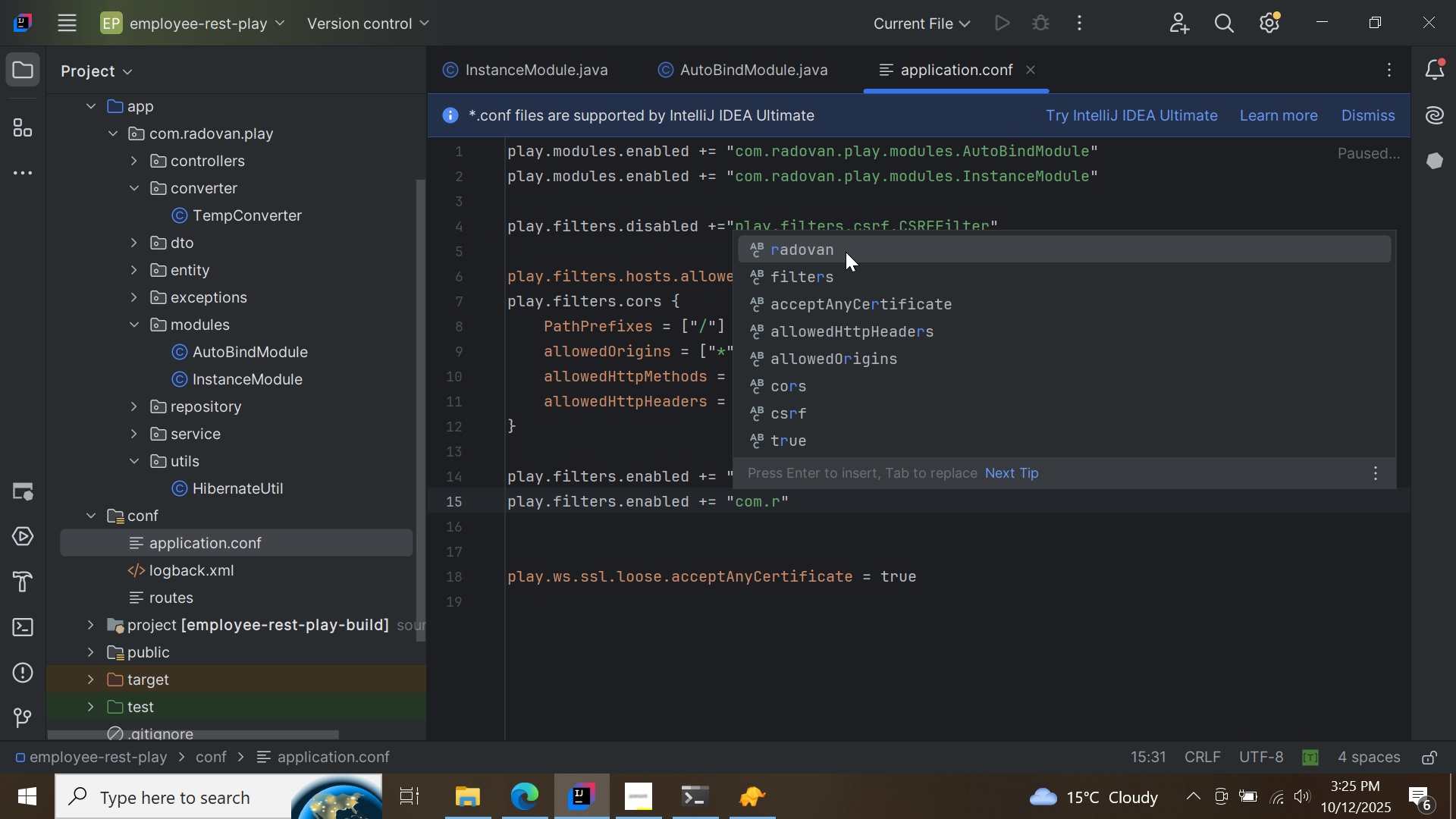 
double_click([849, 249])
 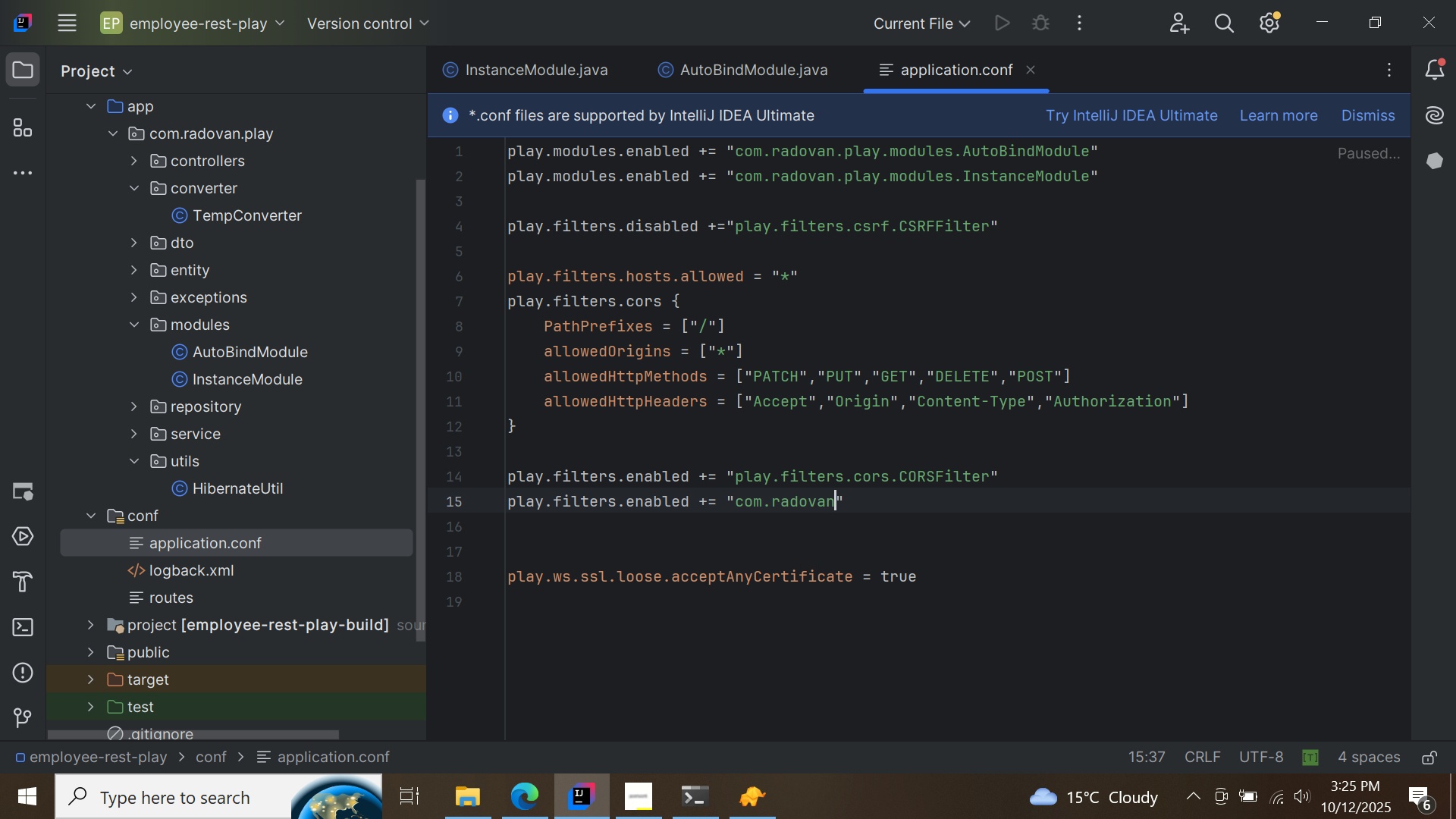 
key(Period)
 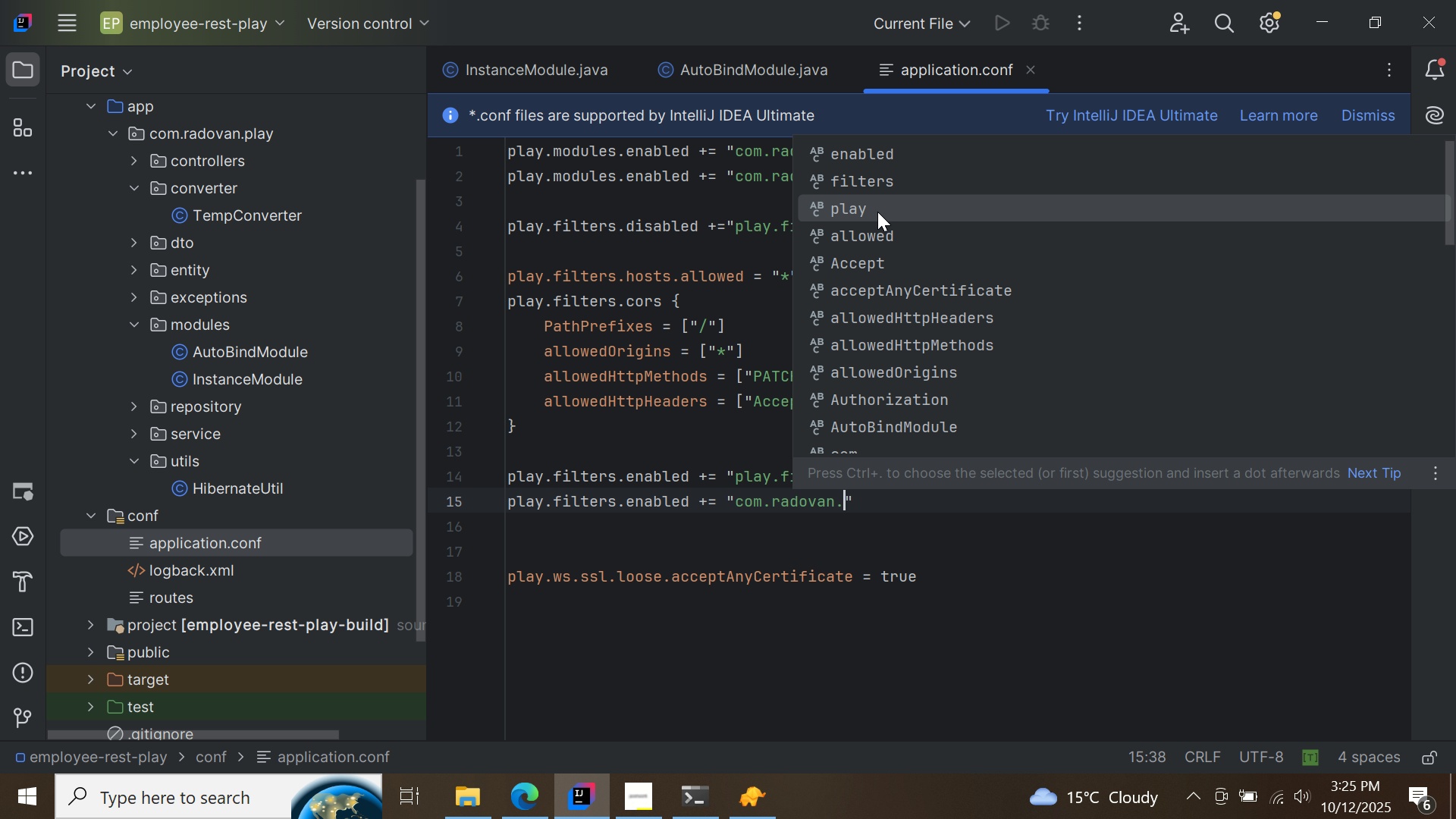 
double_click([877, 212])
 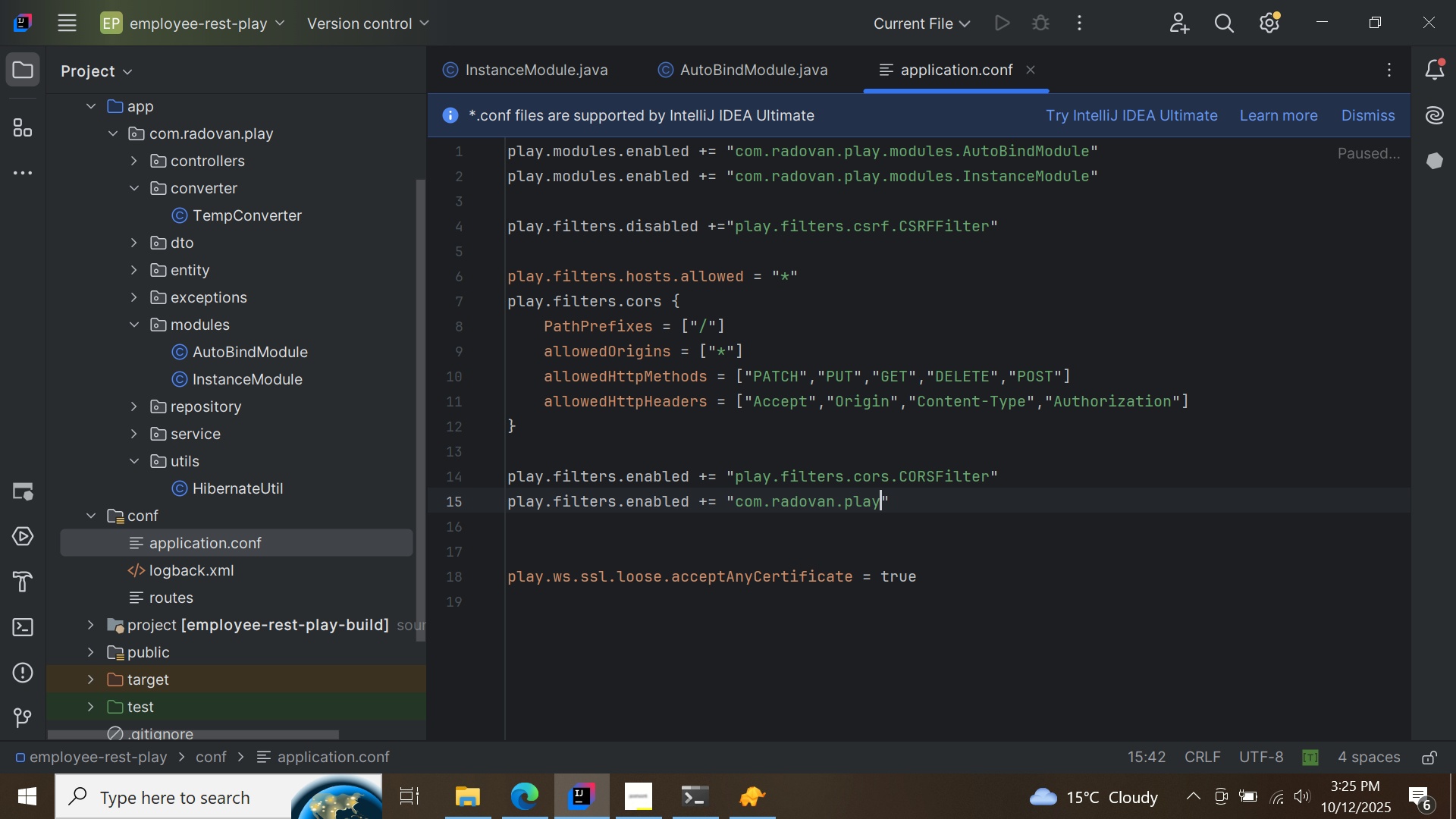 
type(.e)
key(Backspace)
type(filters.ExceptionFilter)
 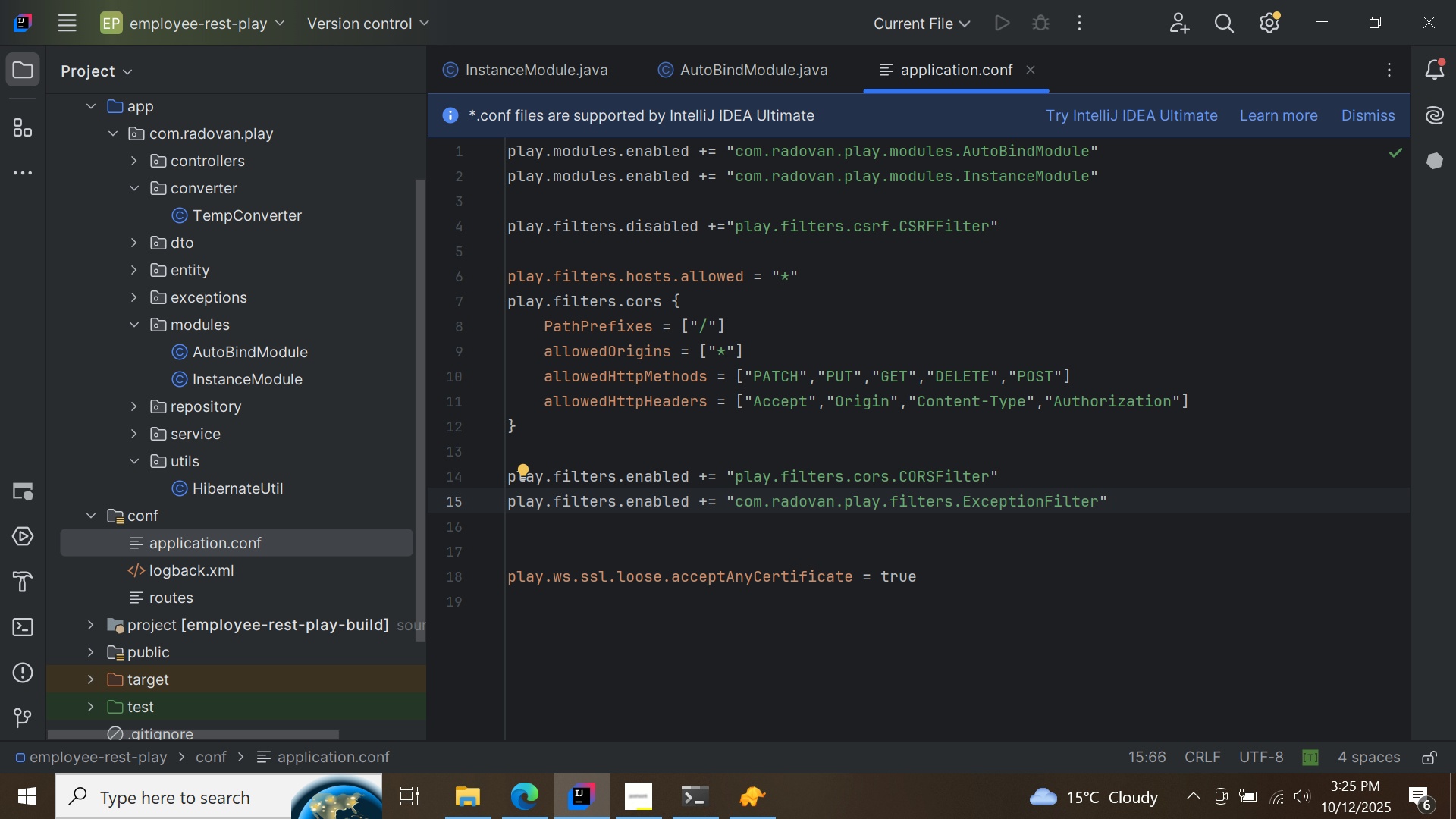 
wait(9.76)
 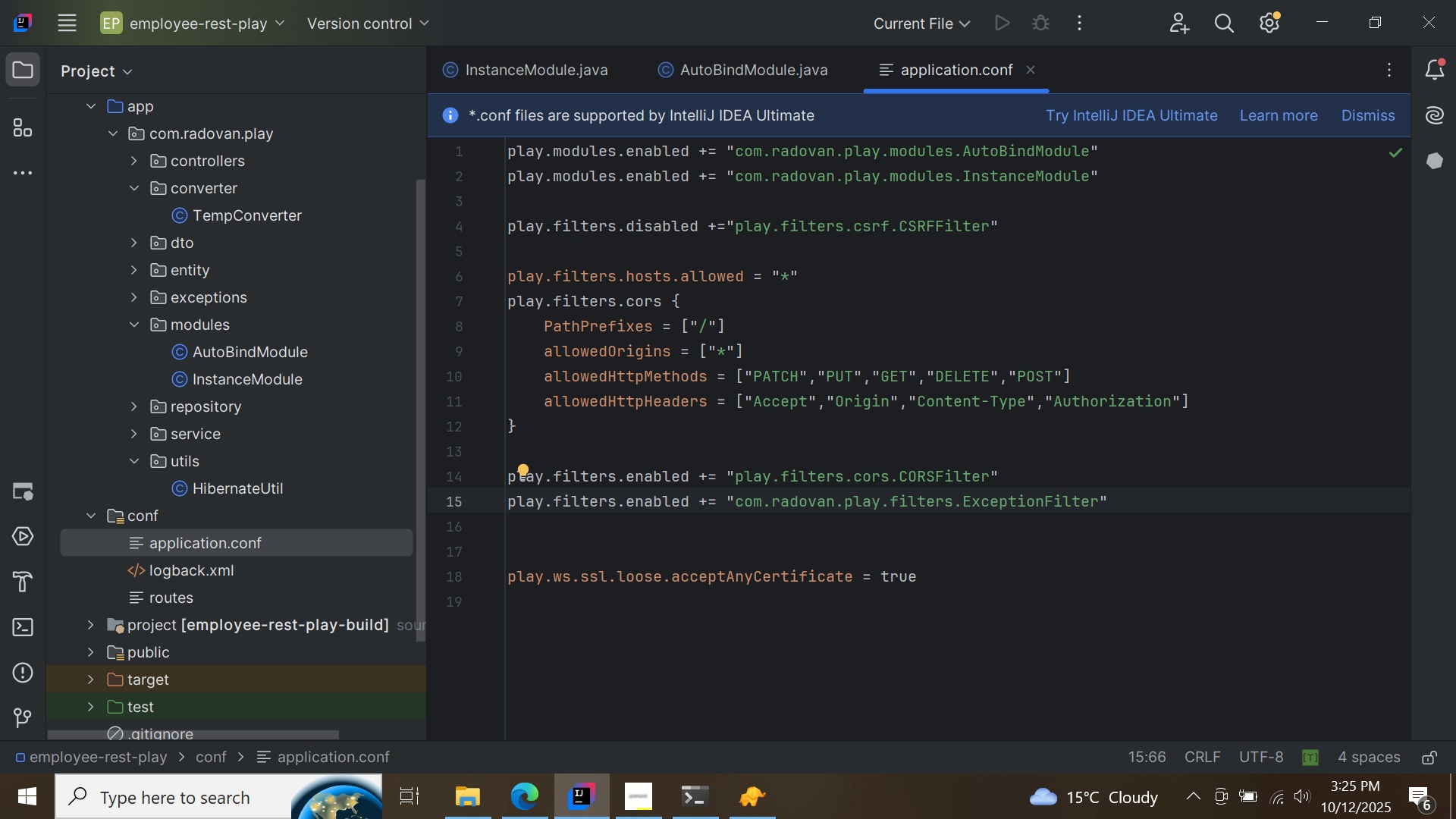 
left_click([133, 190])
 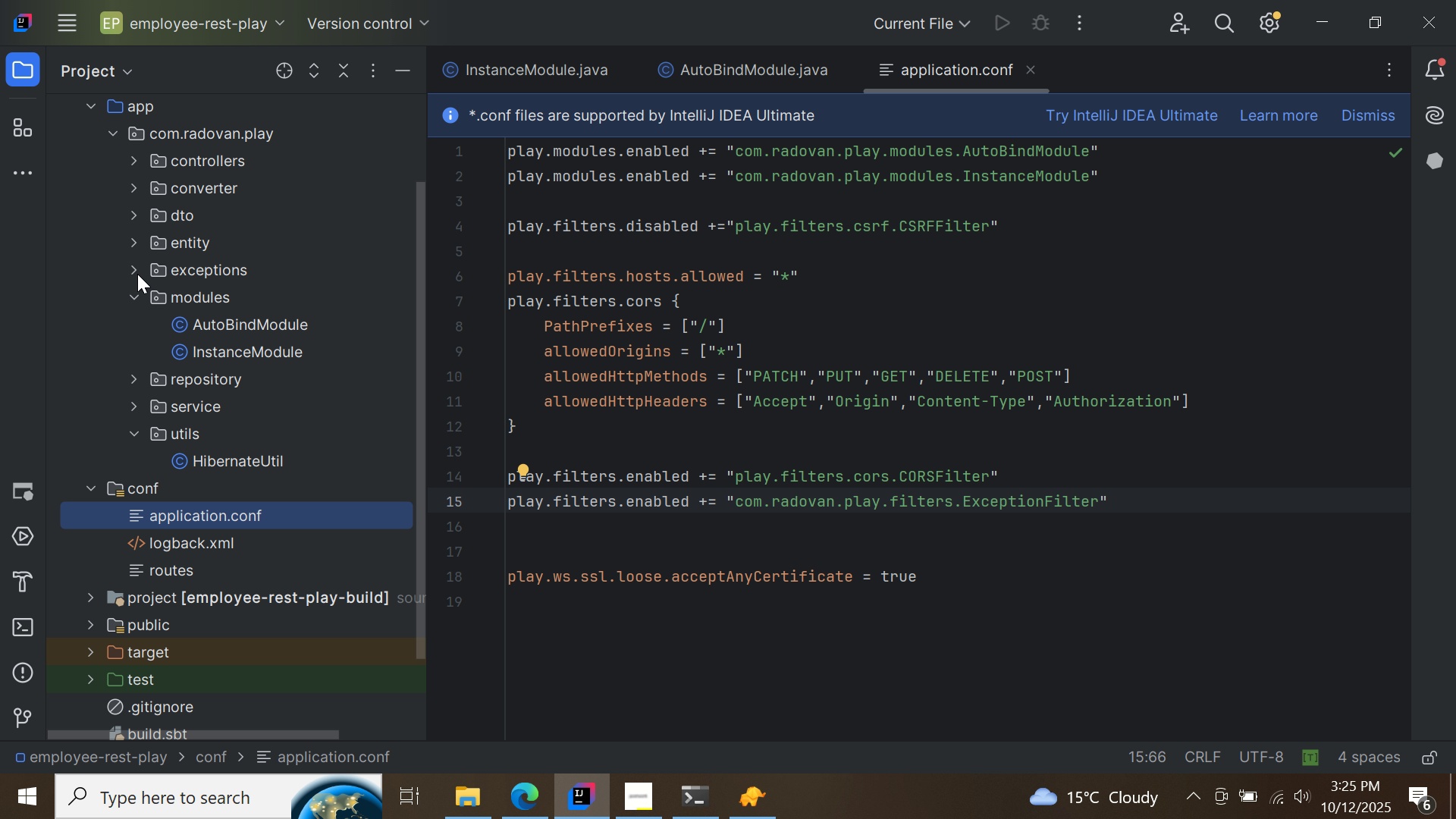 
left_click([138, 297])
 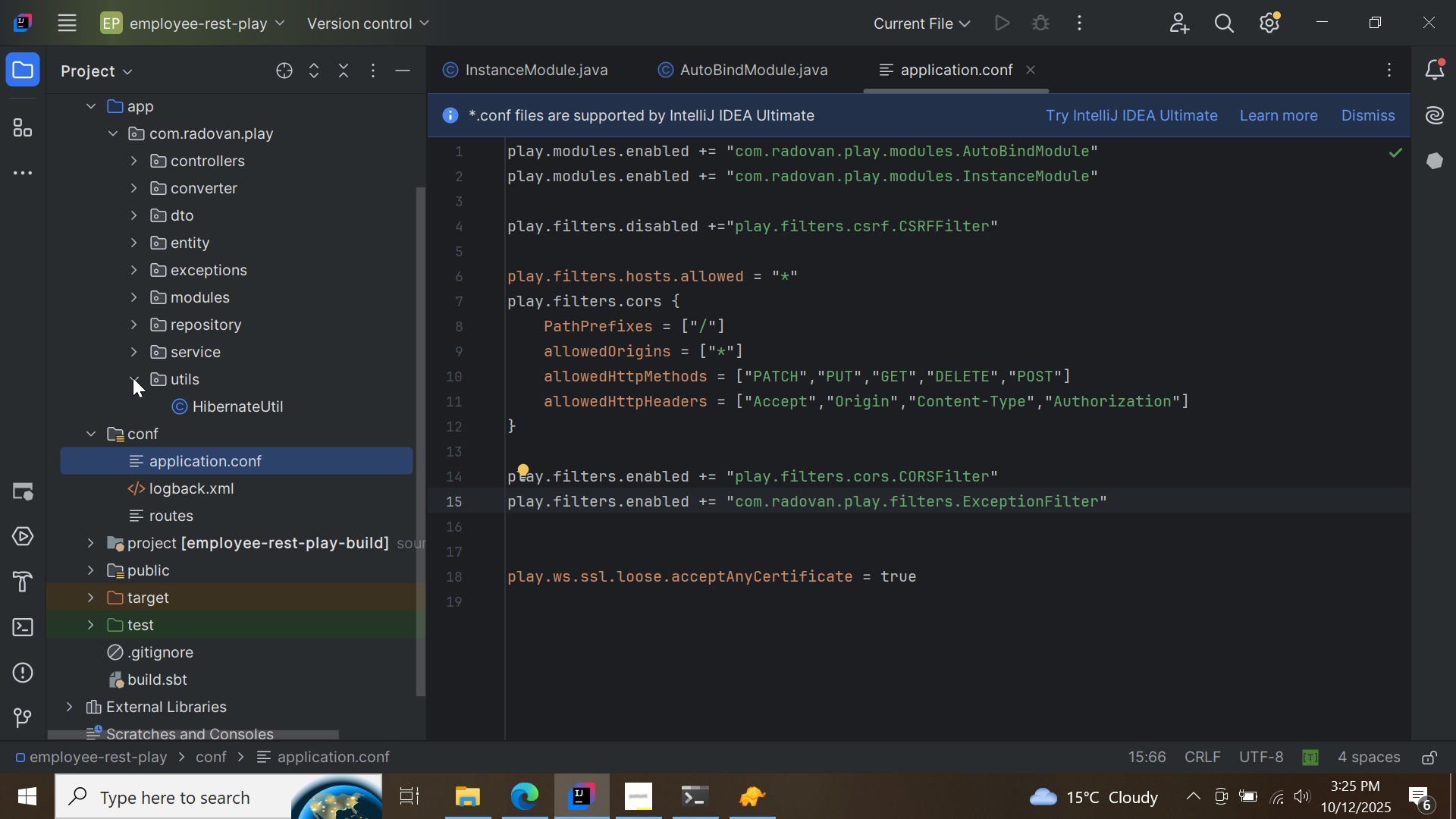 
left_click([133, 378])
 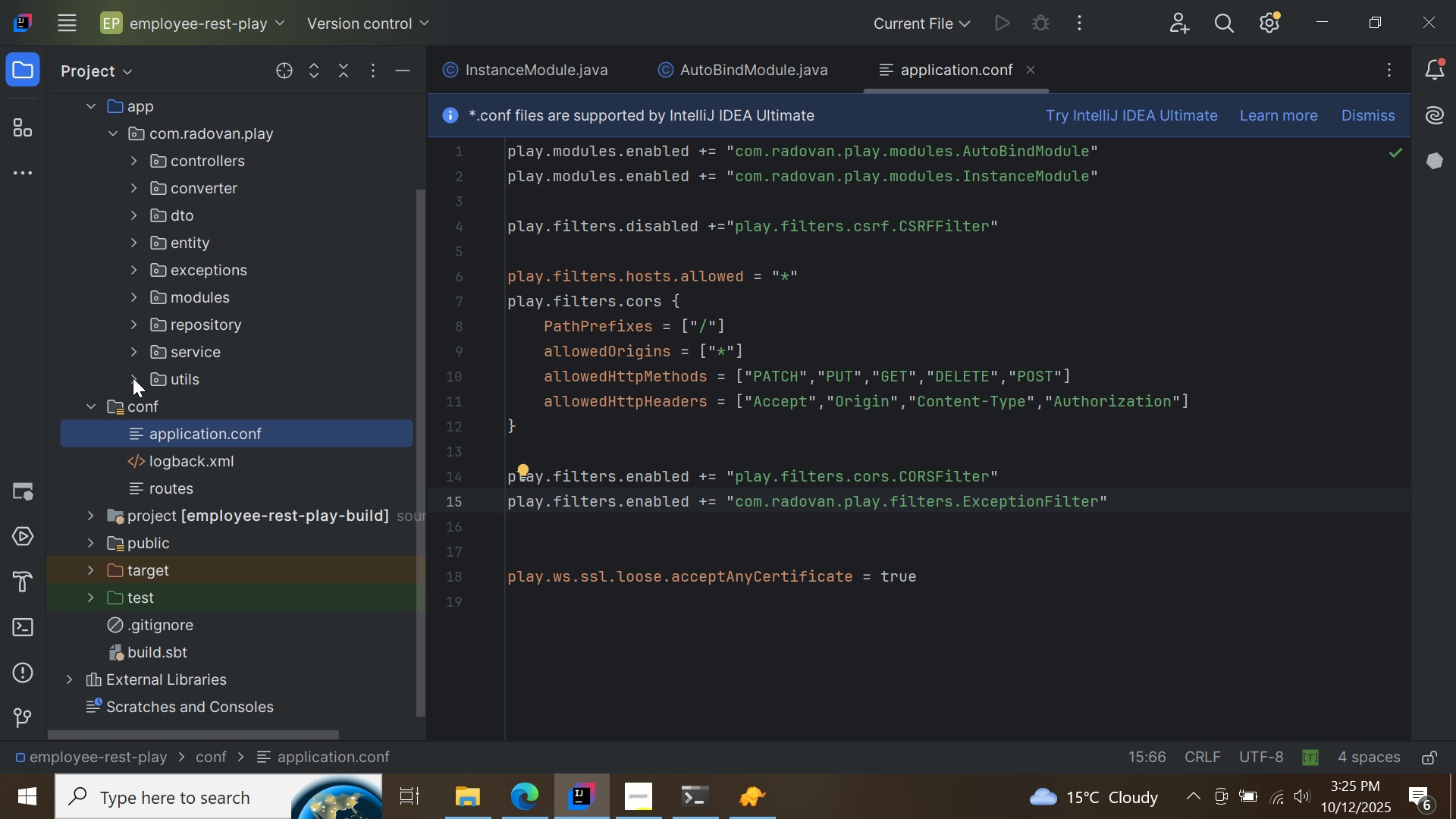 
left_click([133, 378])
 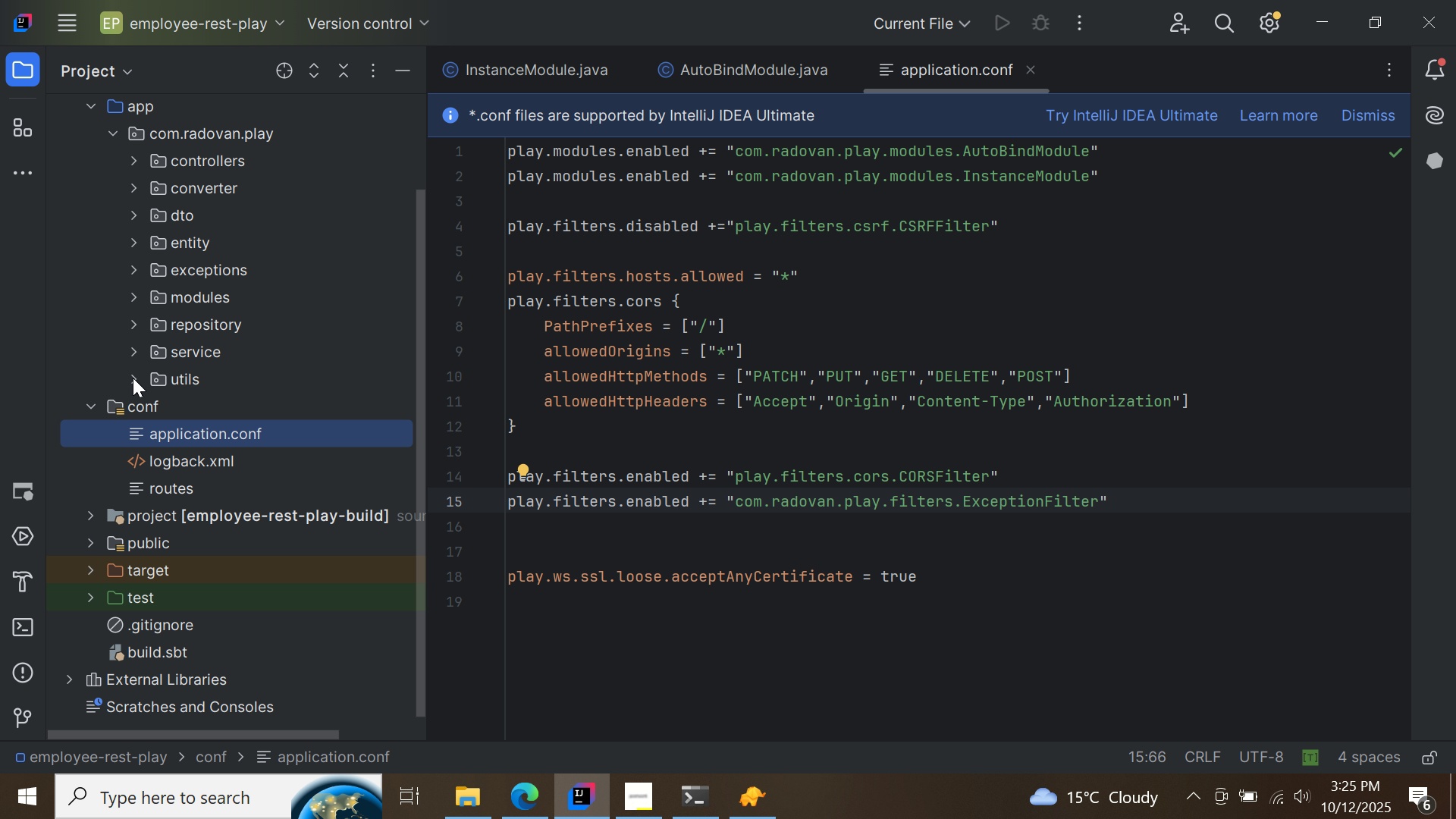 
left_click([133, 378])
 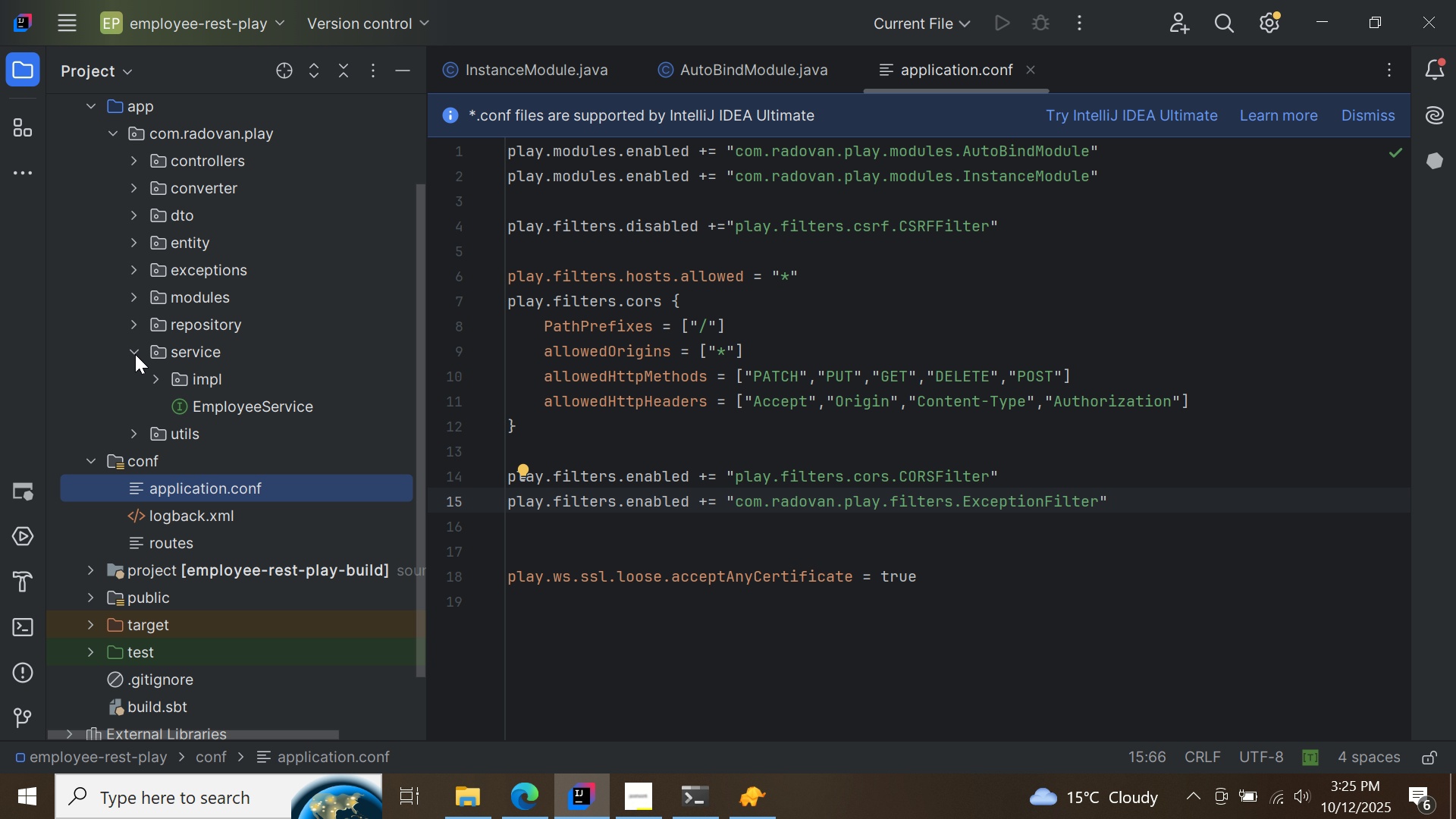 
left_click([135, 354])
 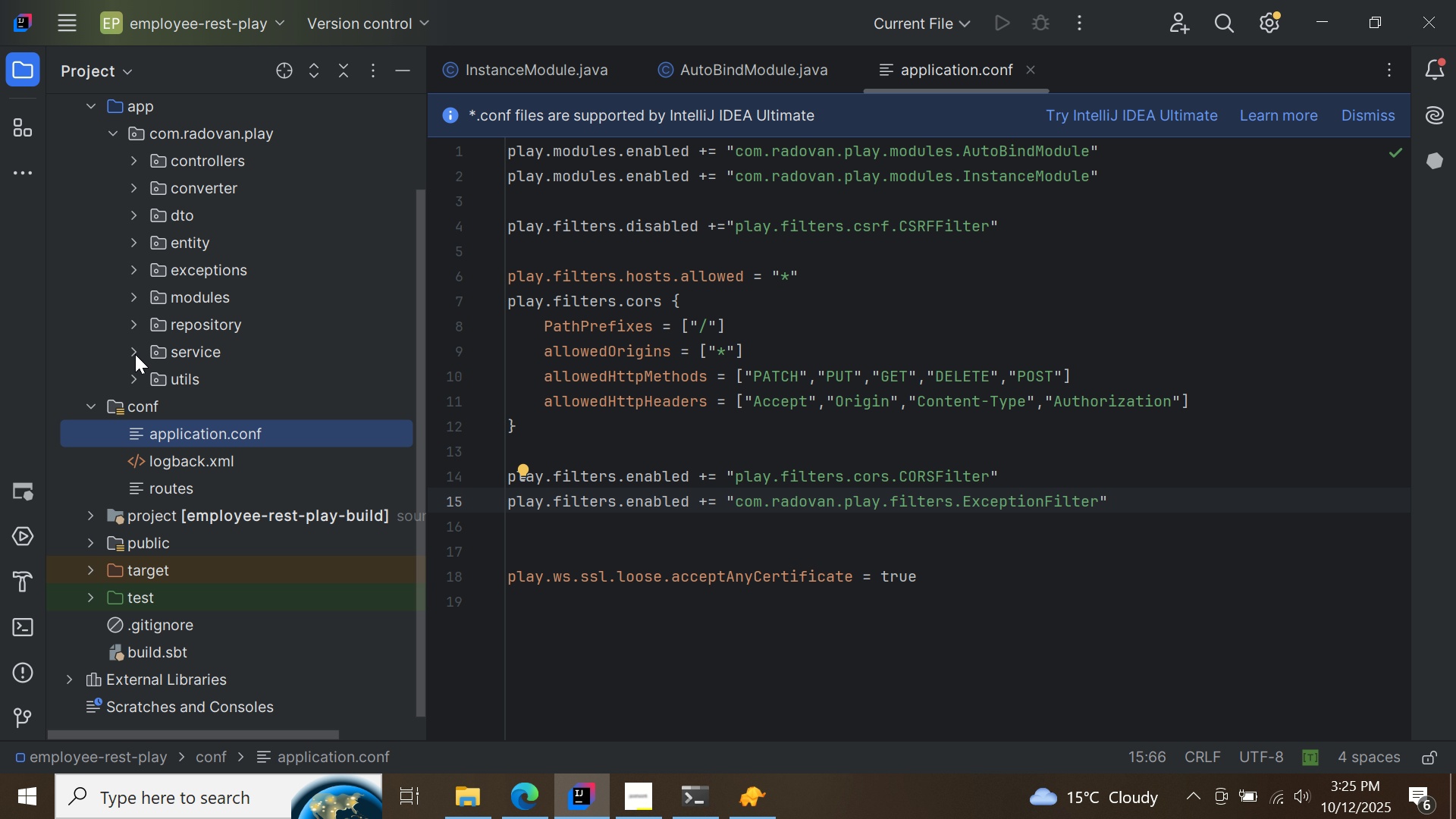 
left_click([135, 354])
 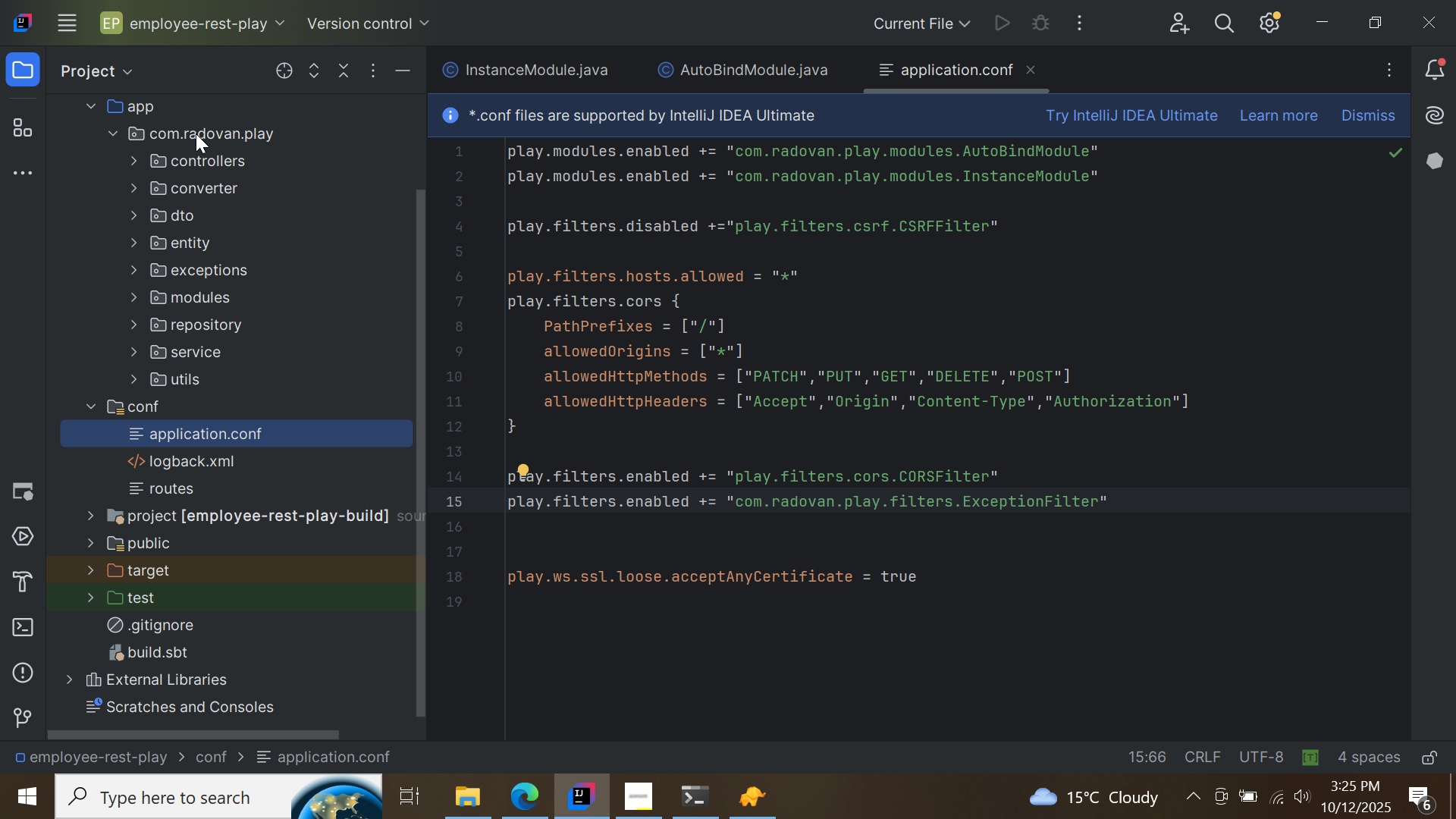 
right_click([196, 133])
 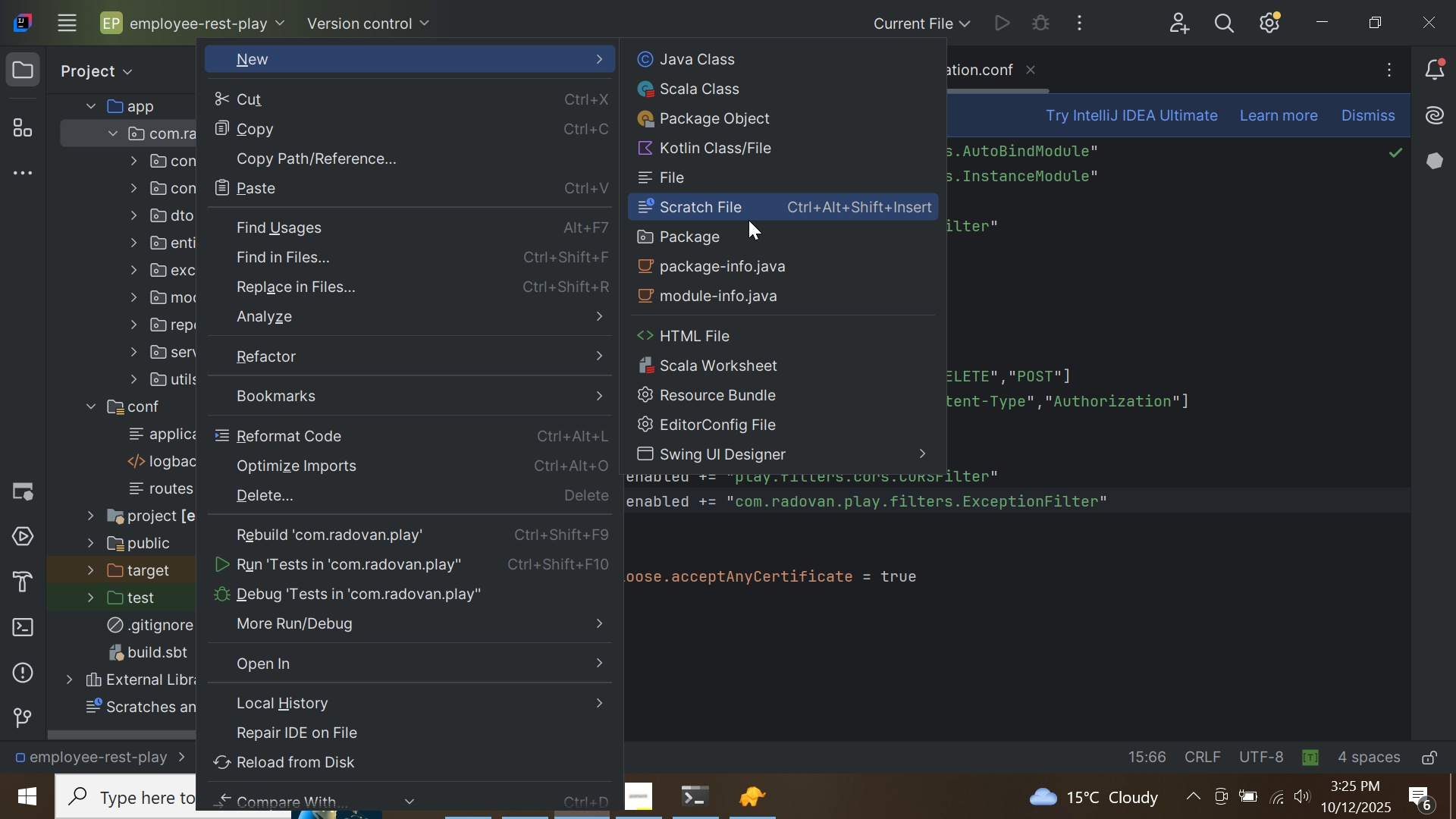 
left_click([752, 237])
 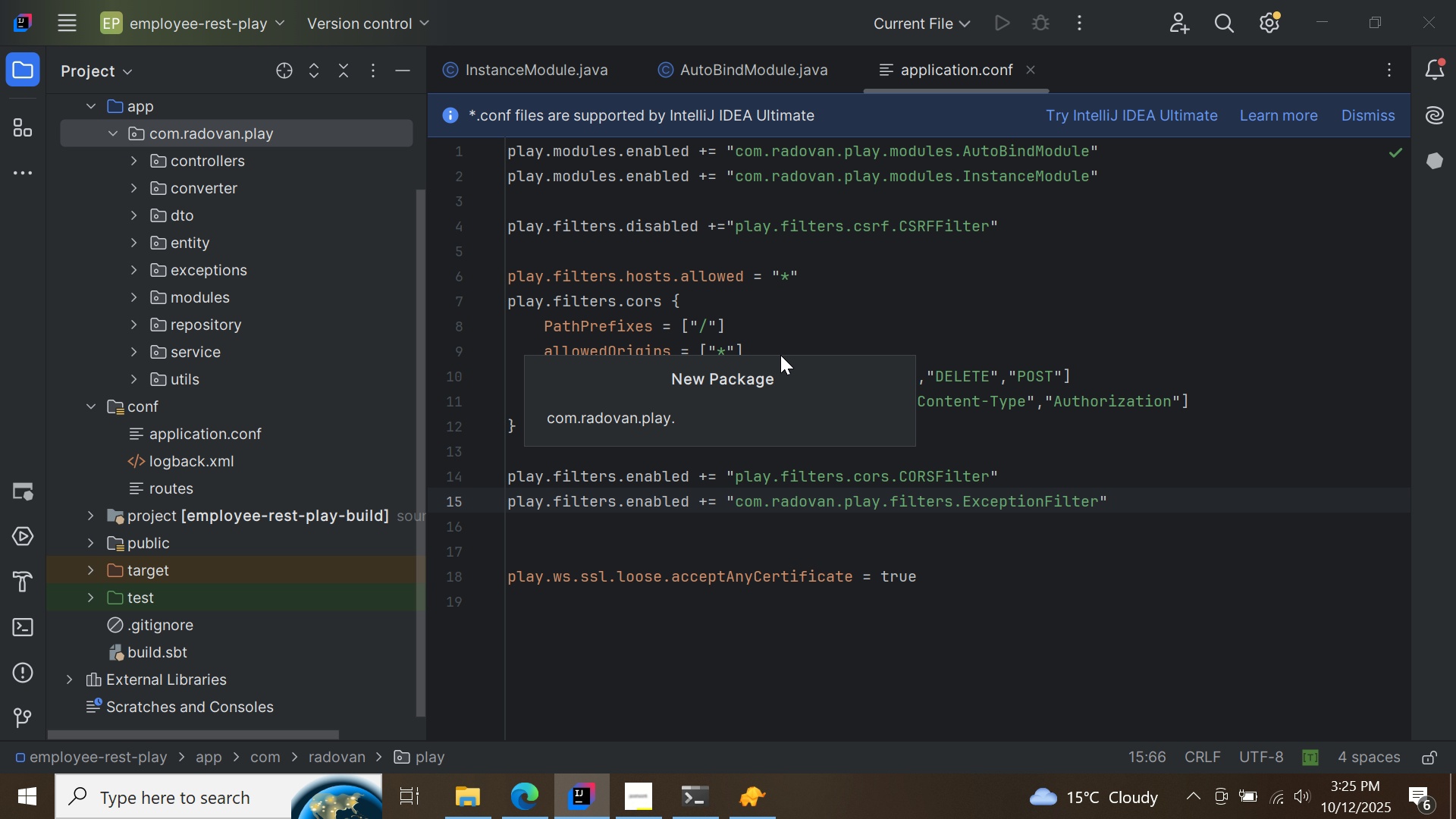 
type(filters)
 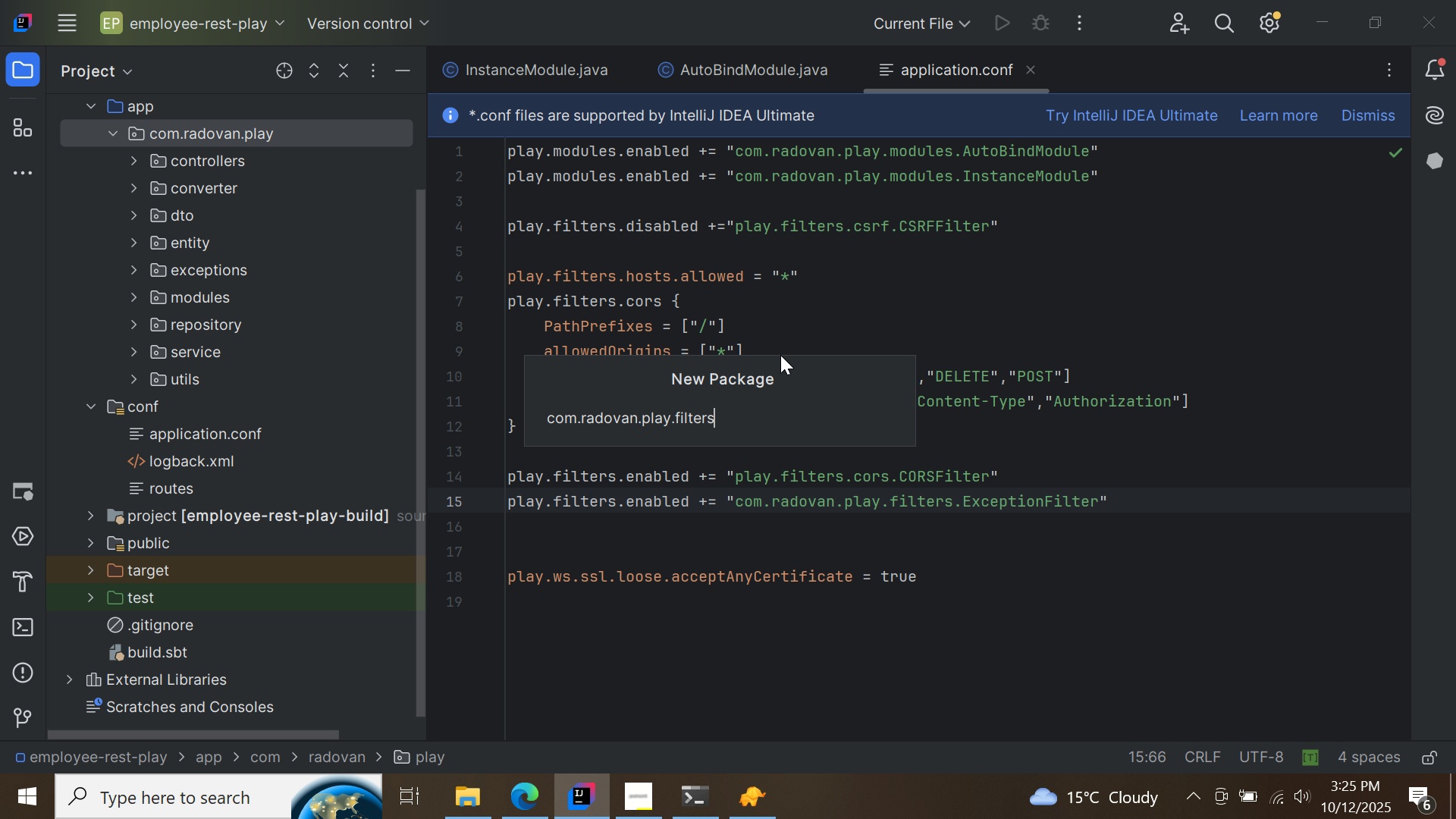 
key(Enter)
 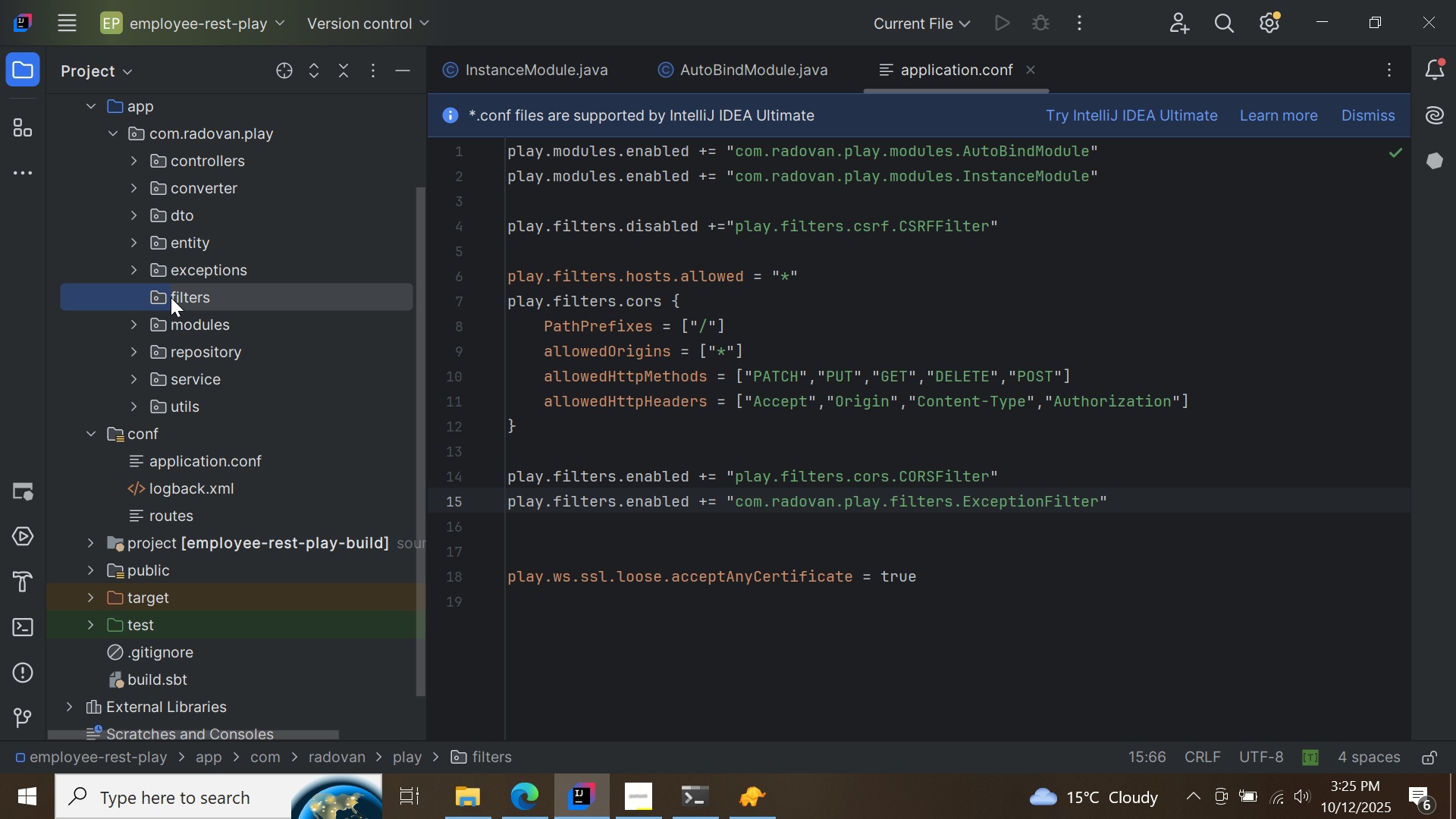 
right_click([171, 297])
 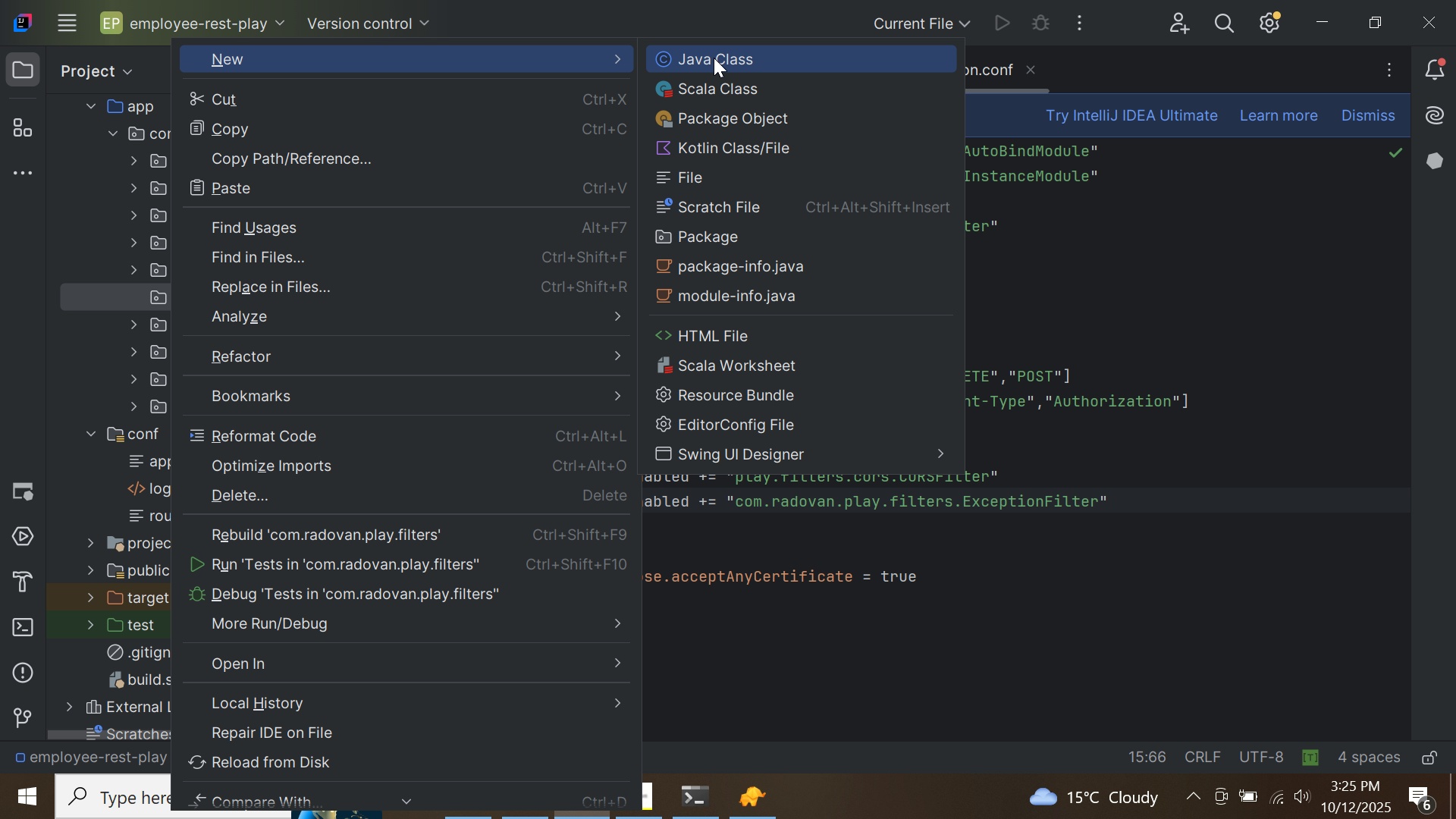 
left_click([713, 58])
 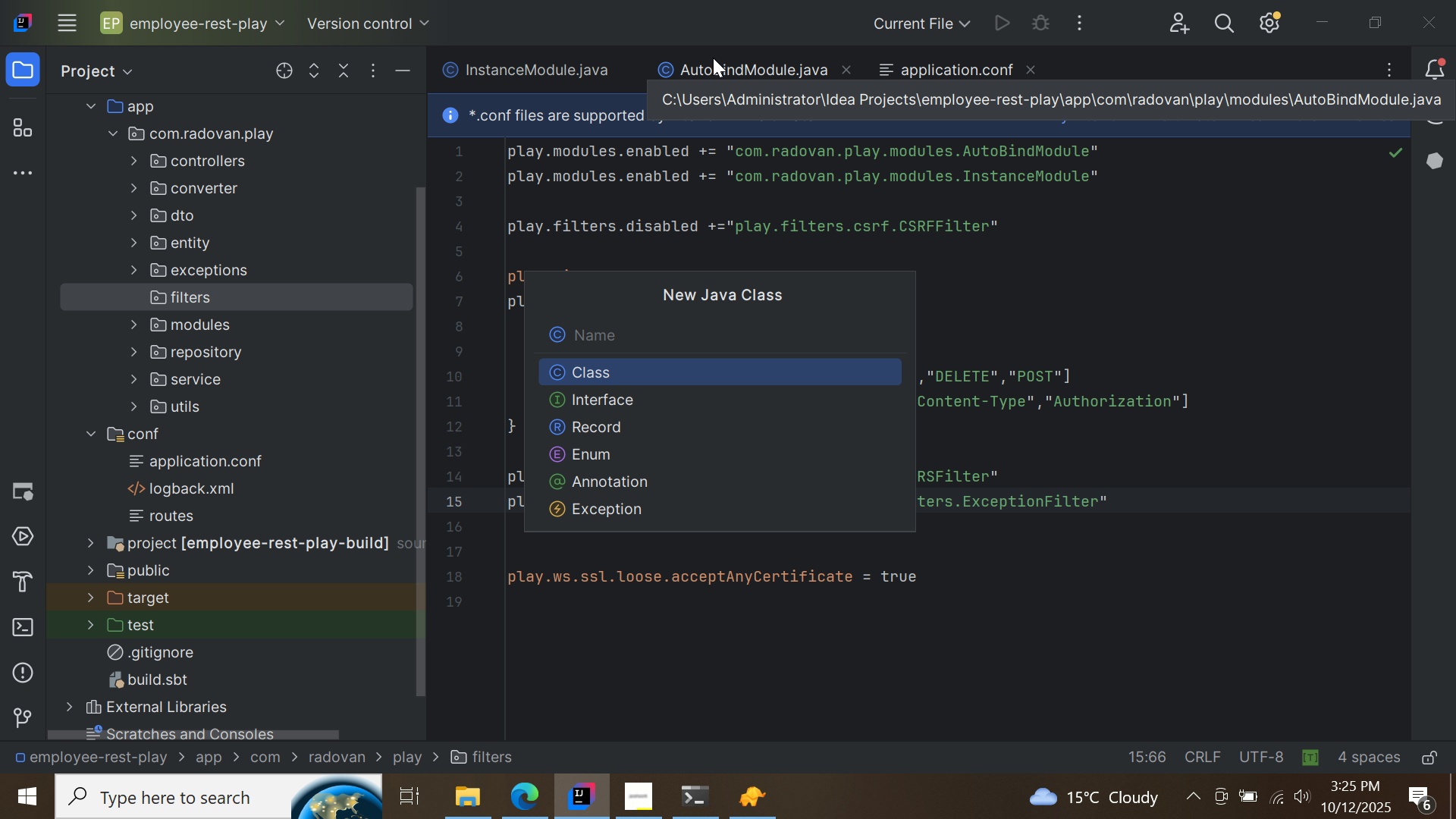 
type(ExceptionFilter)
 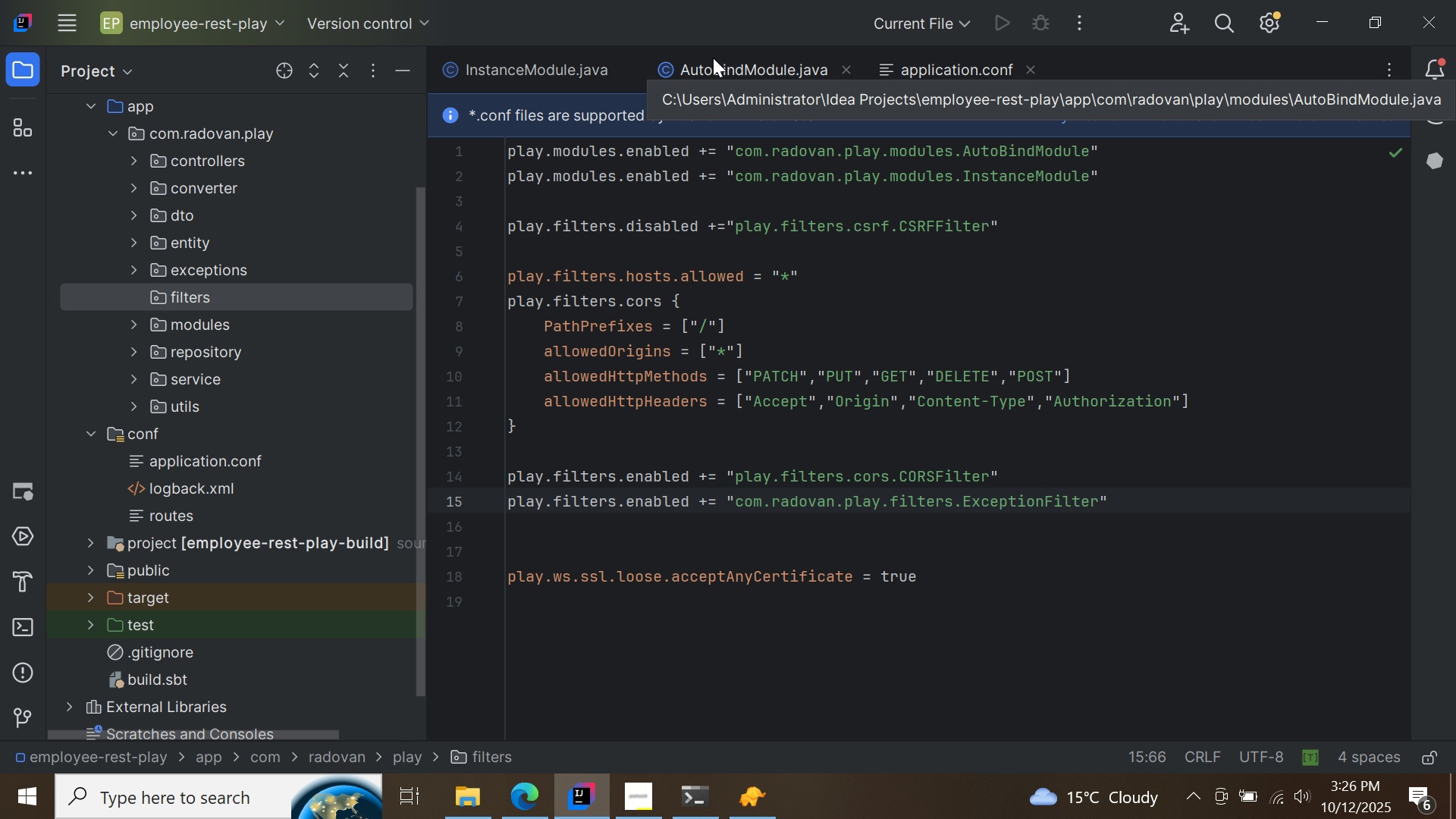 
key(Enter)
 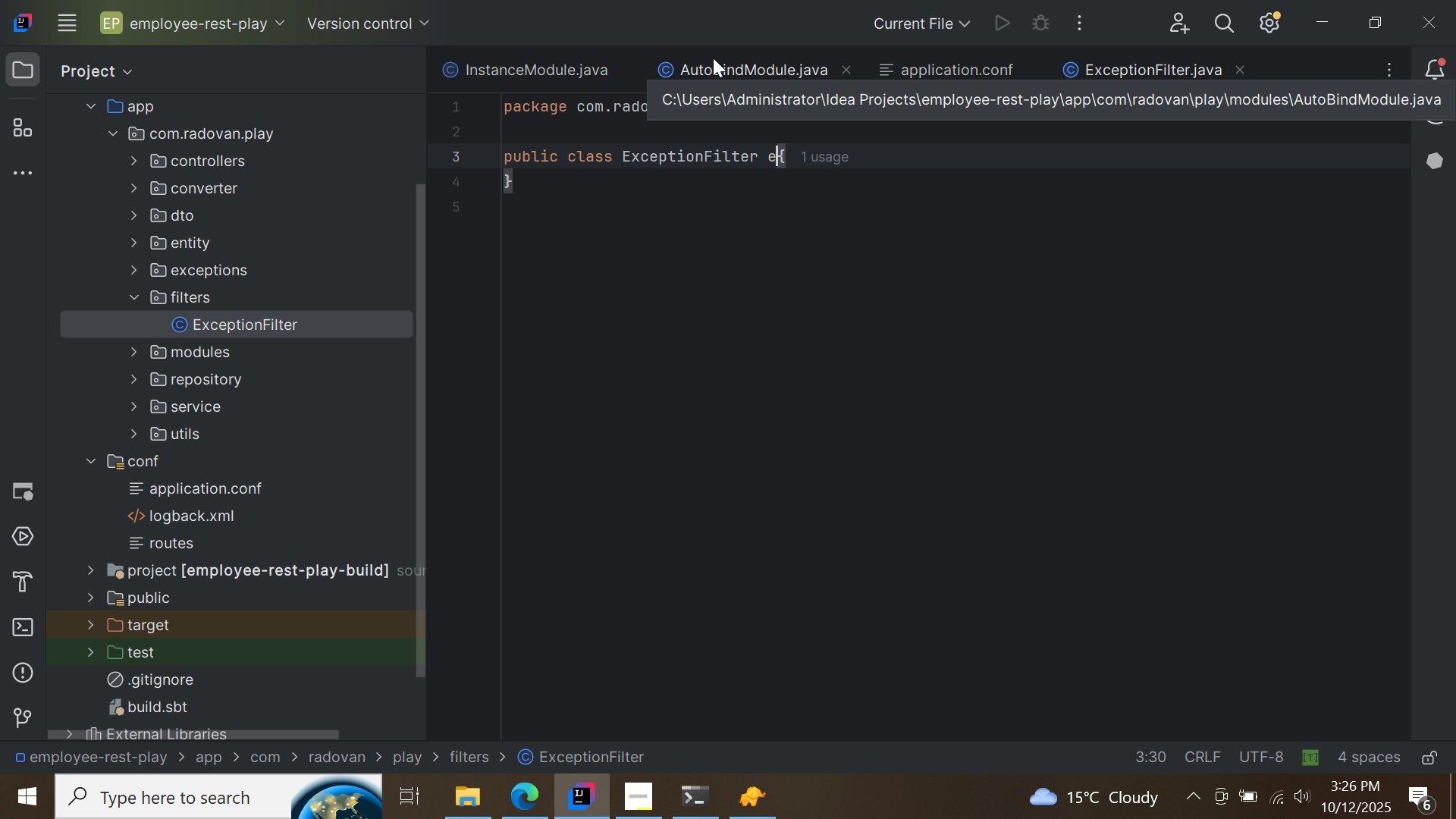 
type(ex)
 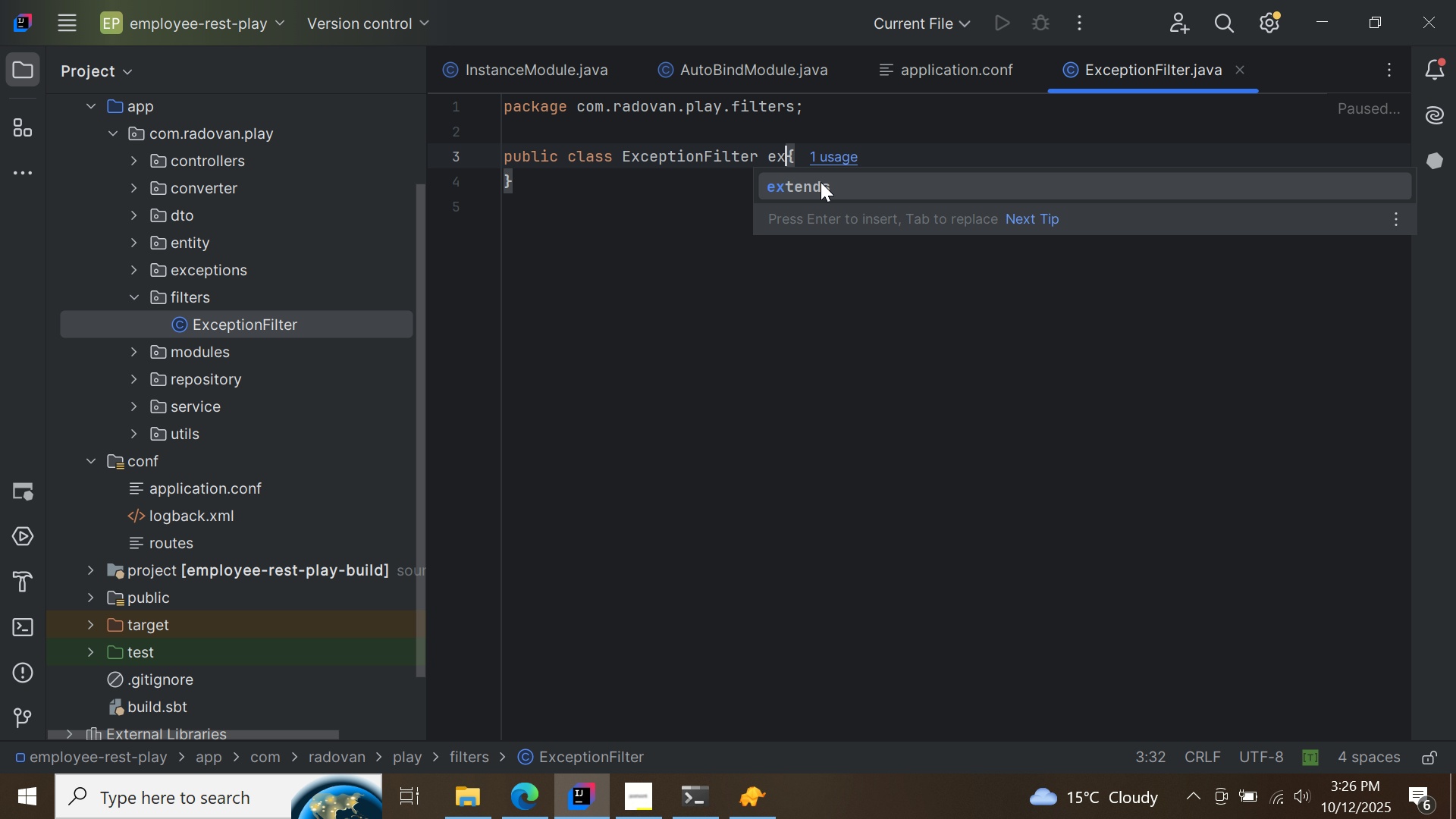 
double_click([821, 182])
 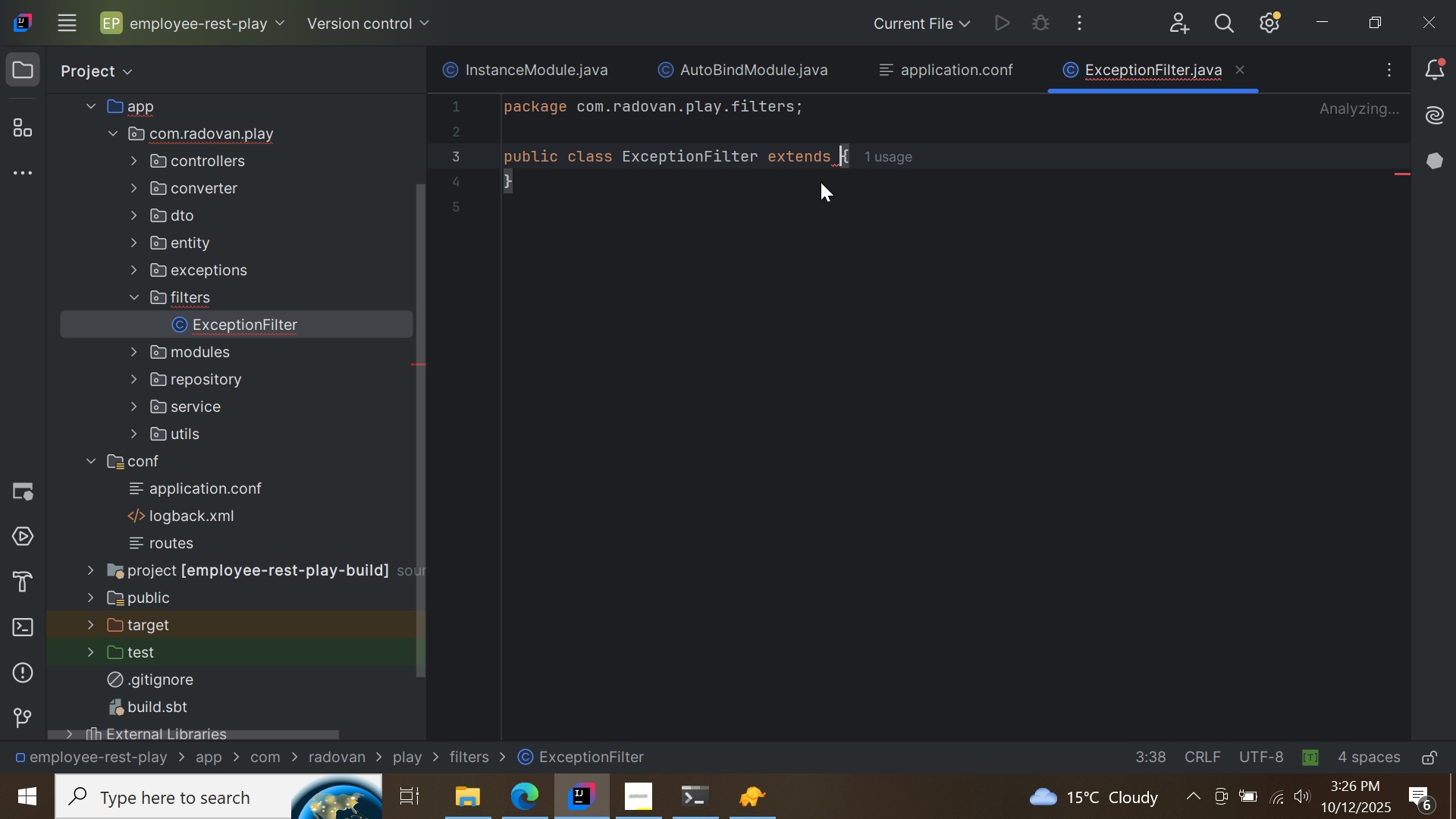 
type(Filt)
 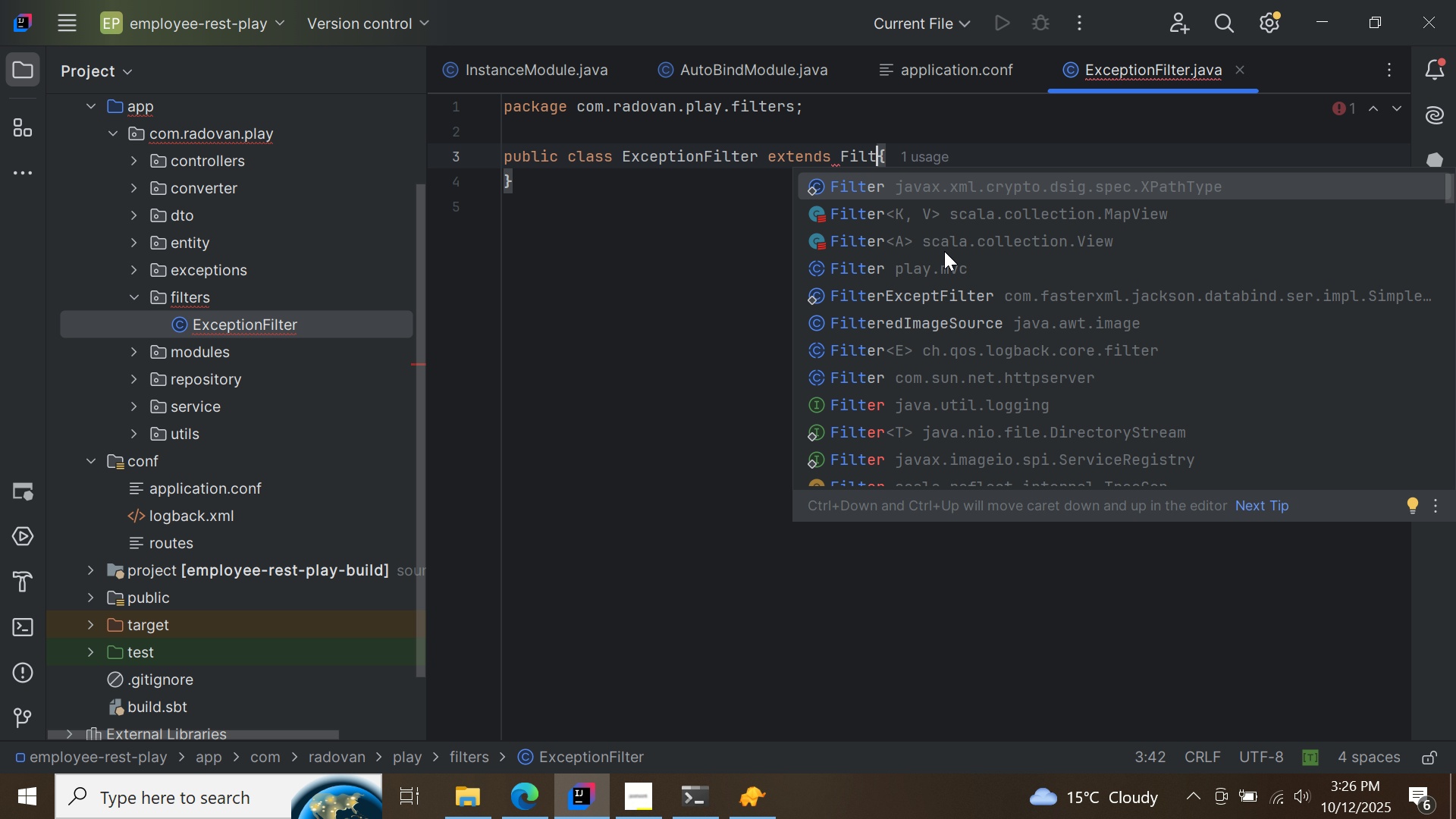 
double_click([940, 259])
 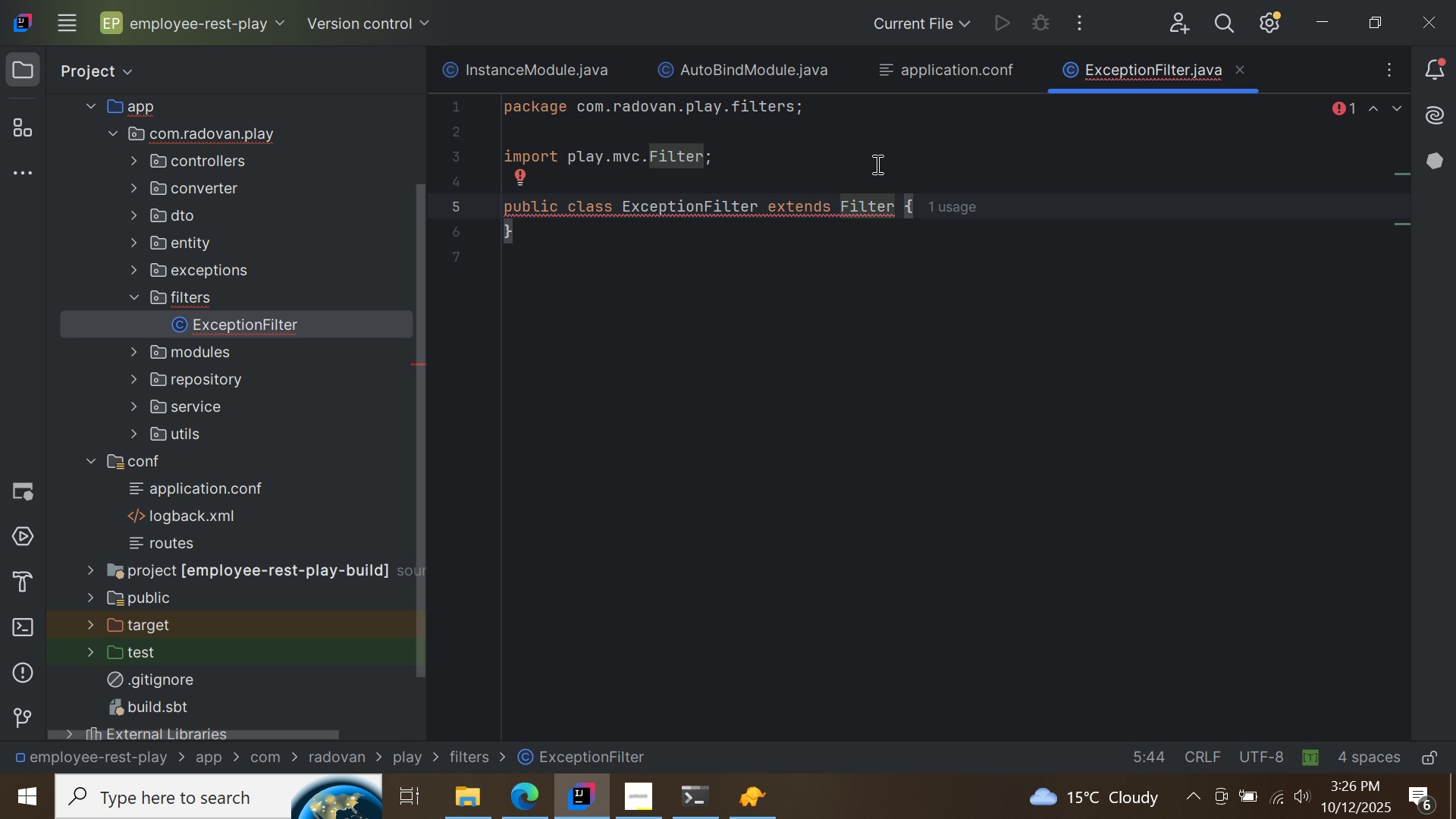 
left_click([918, 209])
 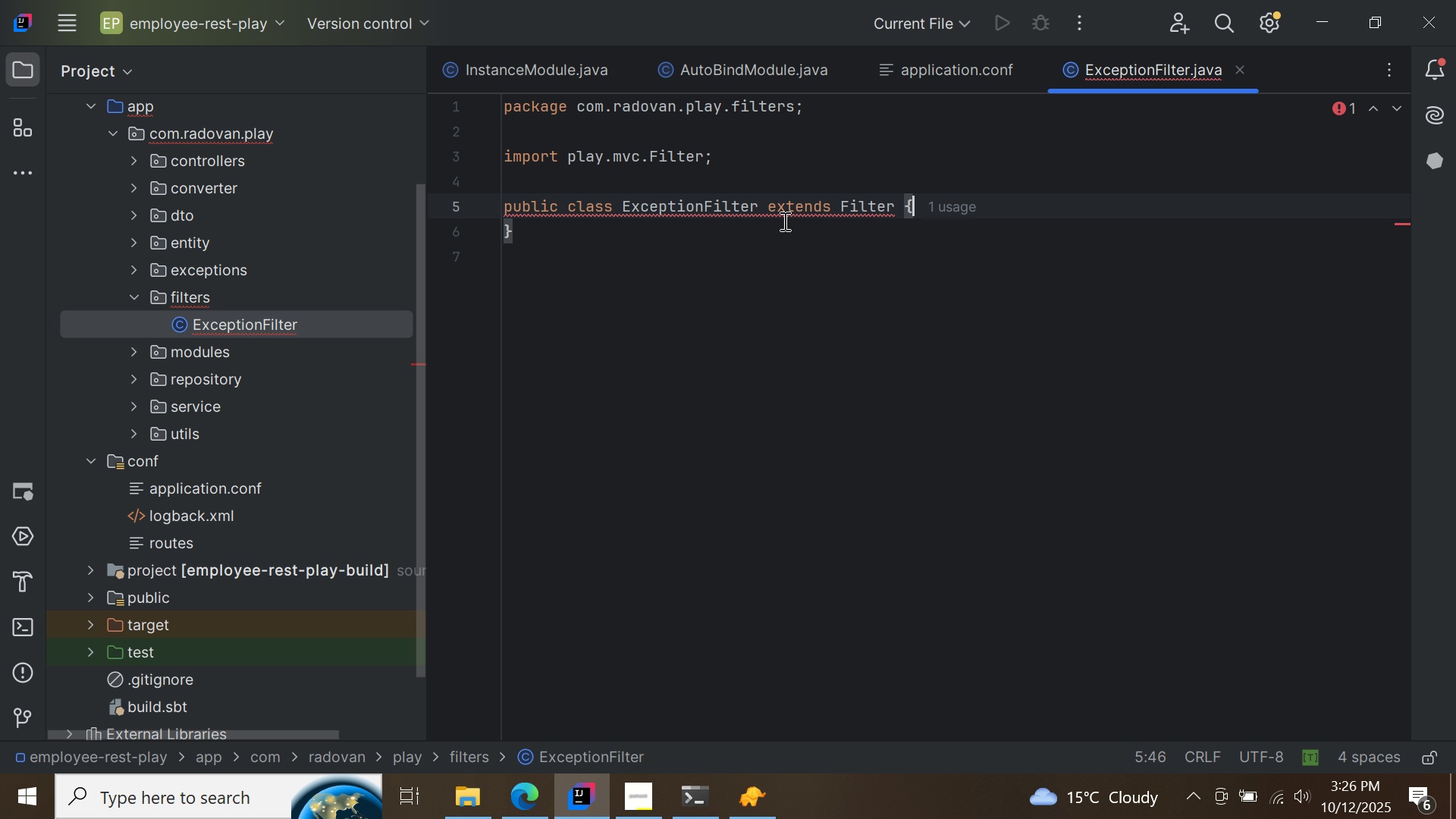 
mouse_move([755, 217])
 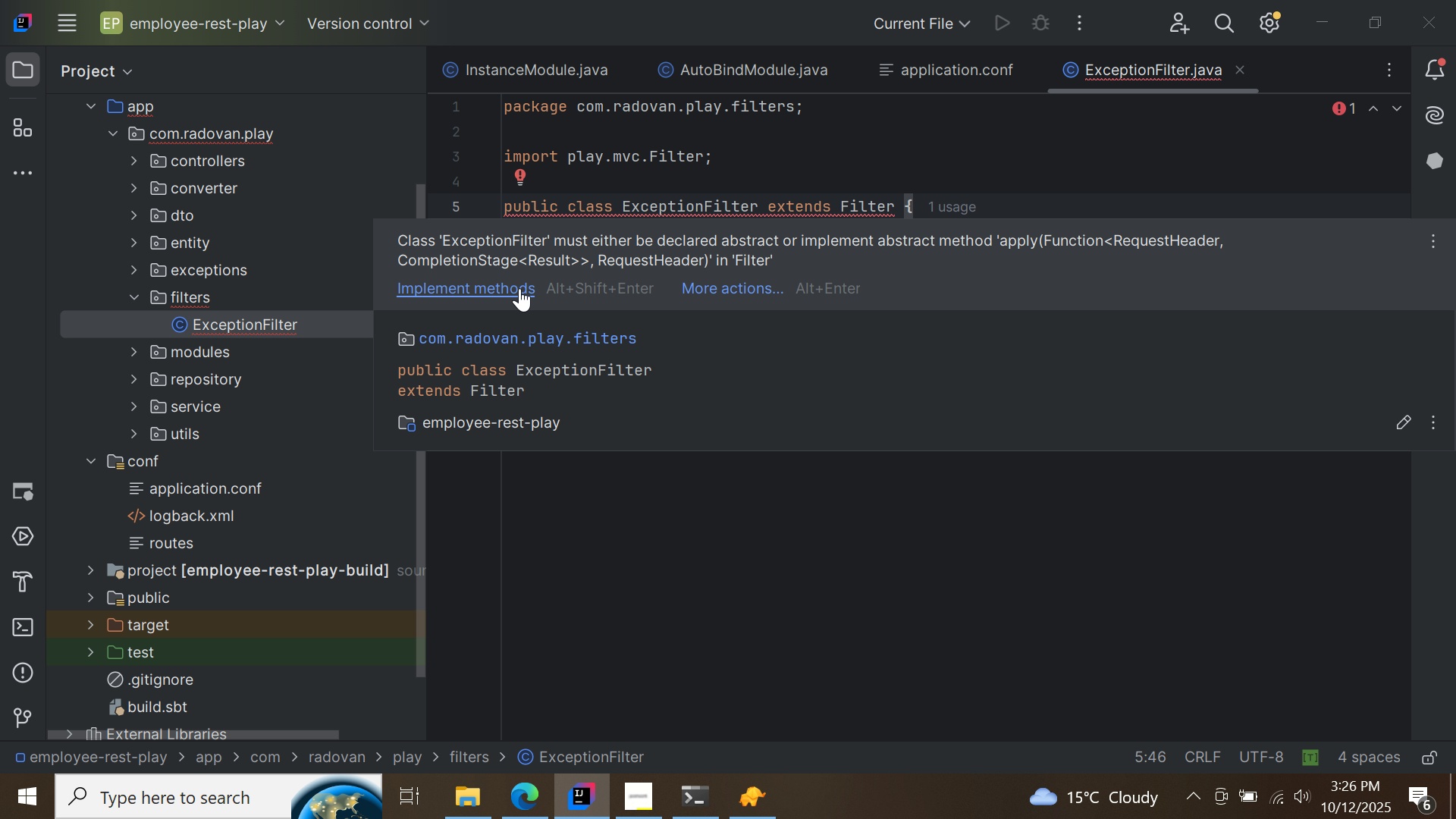 
left_click([519, 288])
 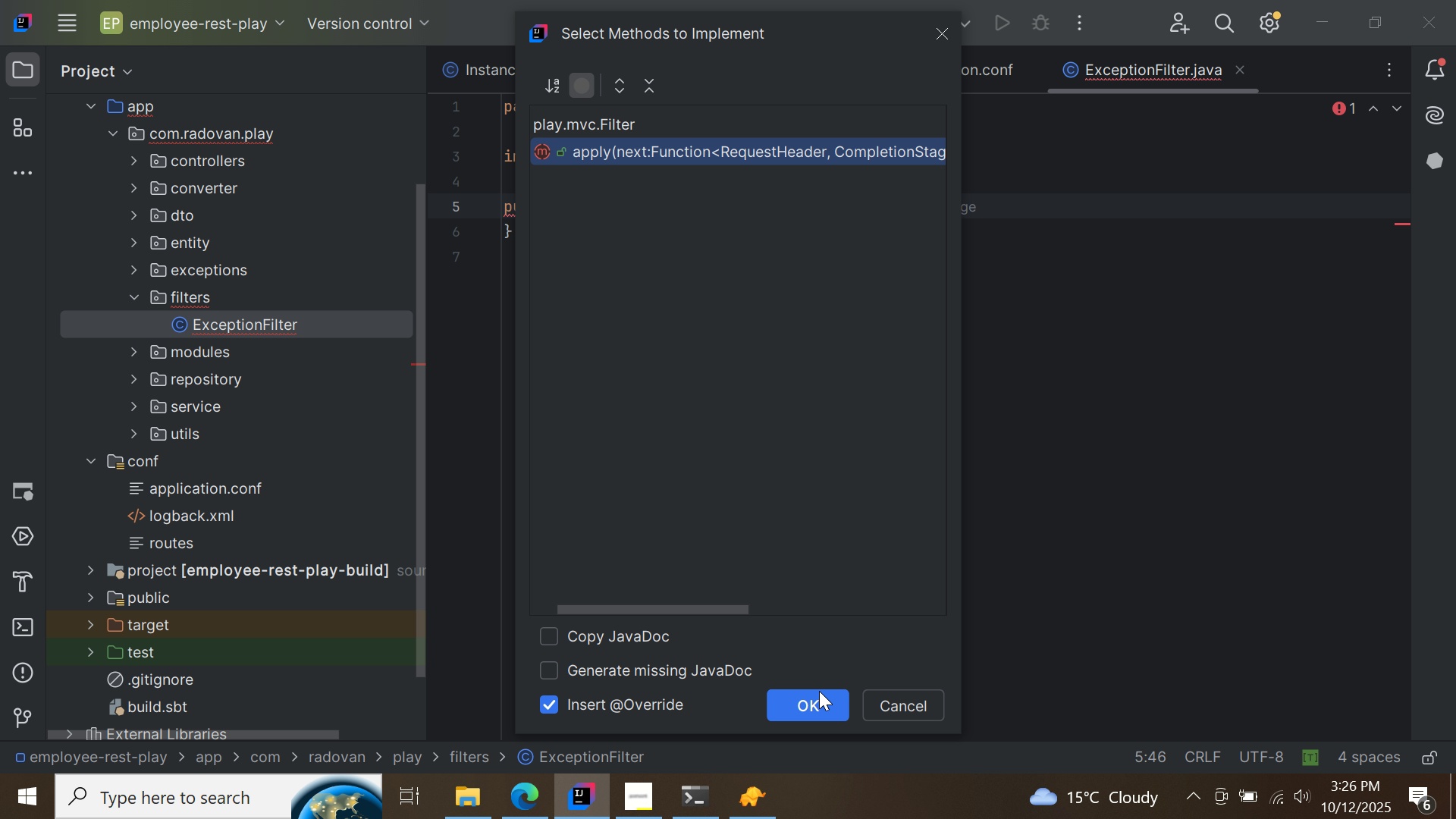 
left_click([818, 702])
 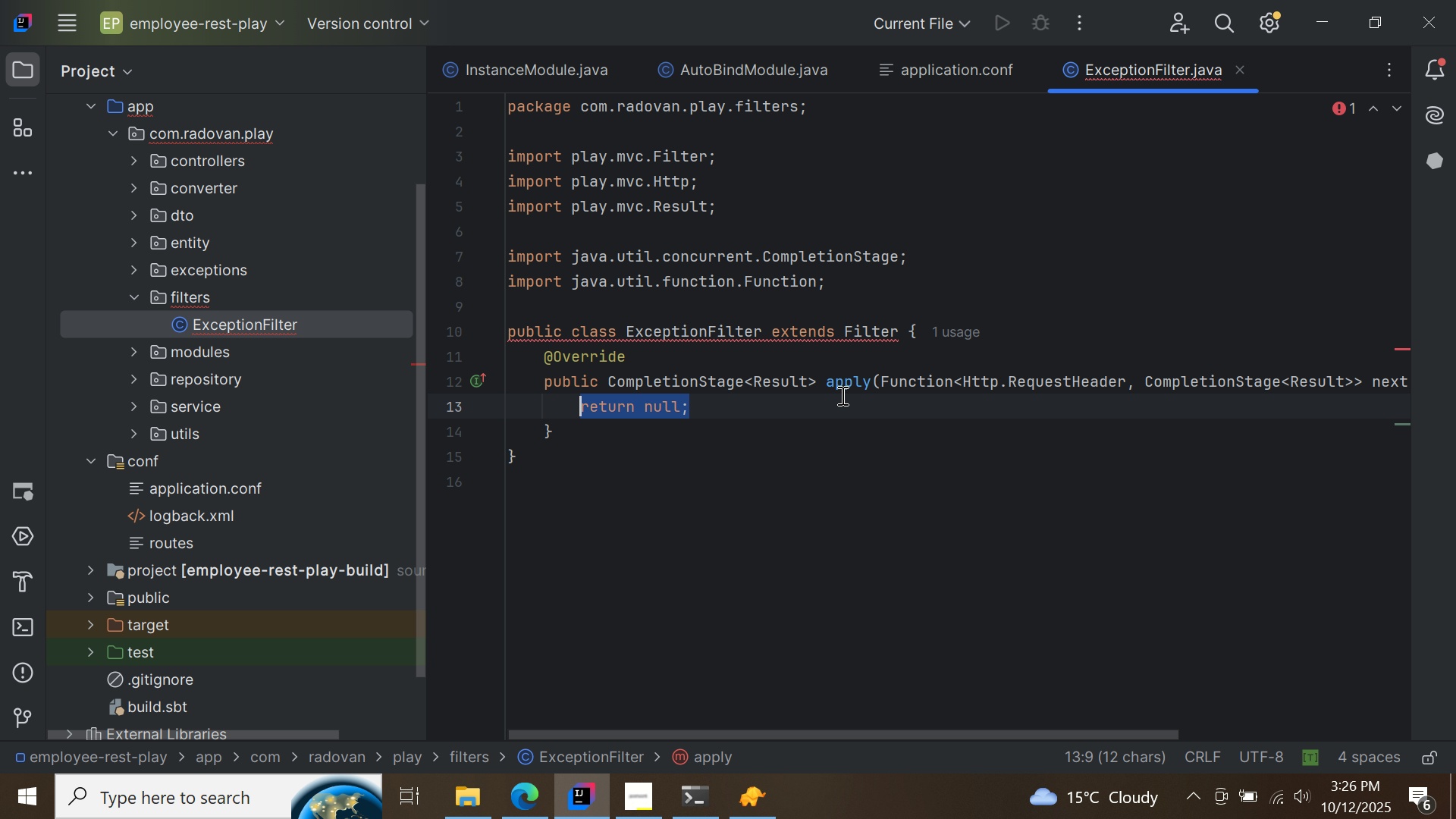 
mouse_move([849, 351])
 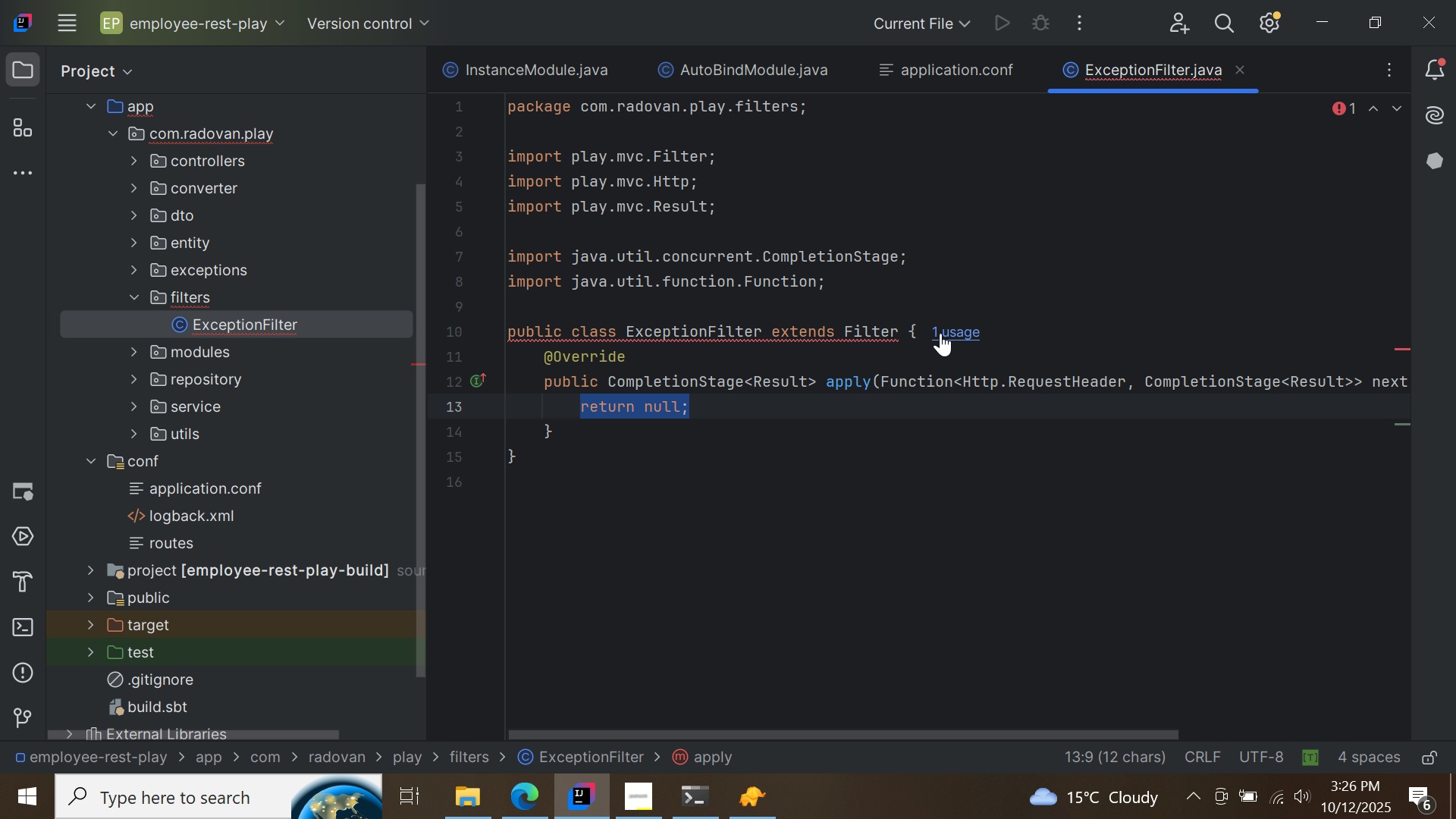 
left_click([922, 329])
 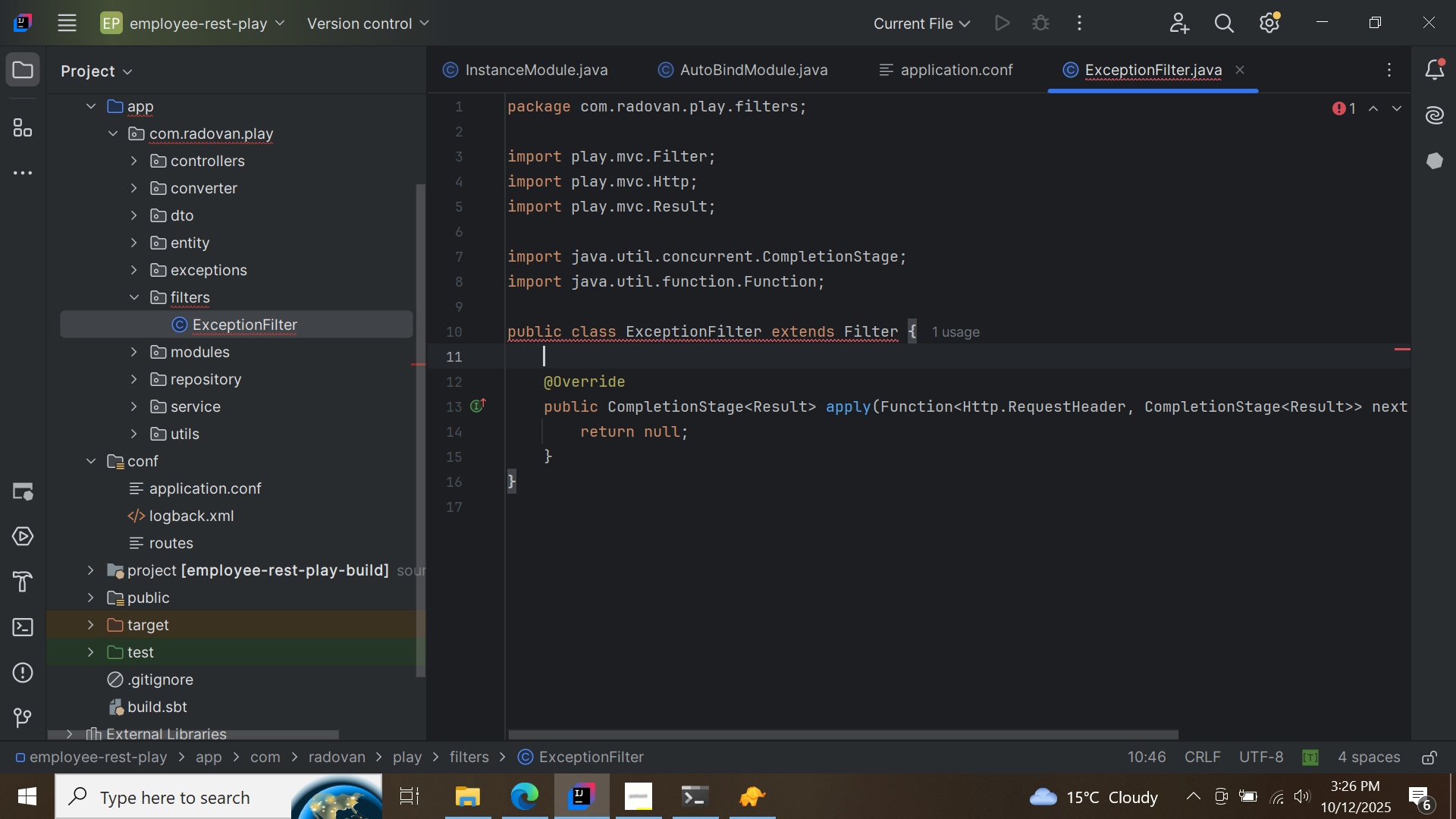 
key(Enter)
 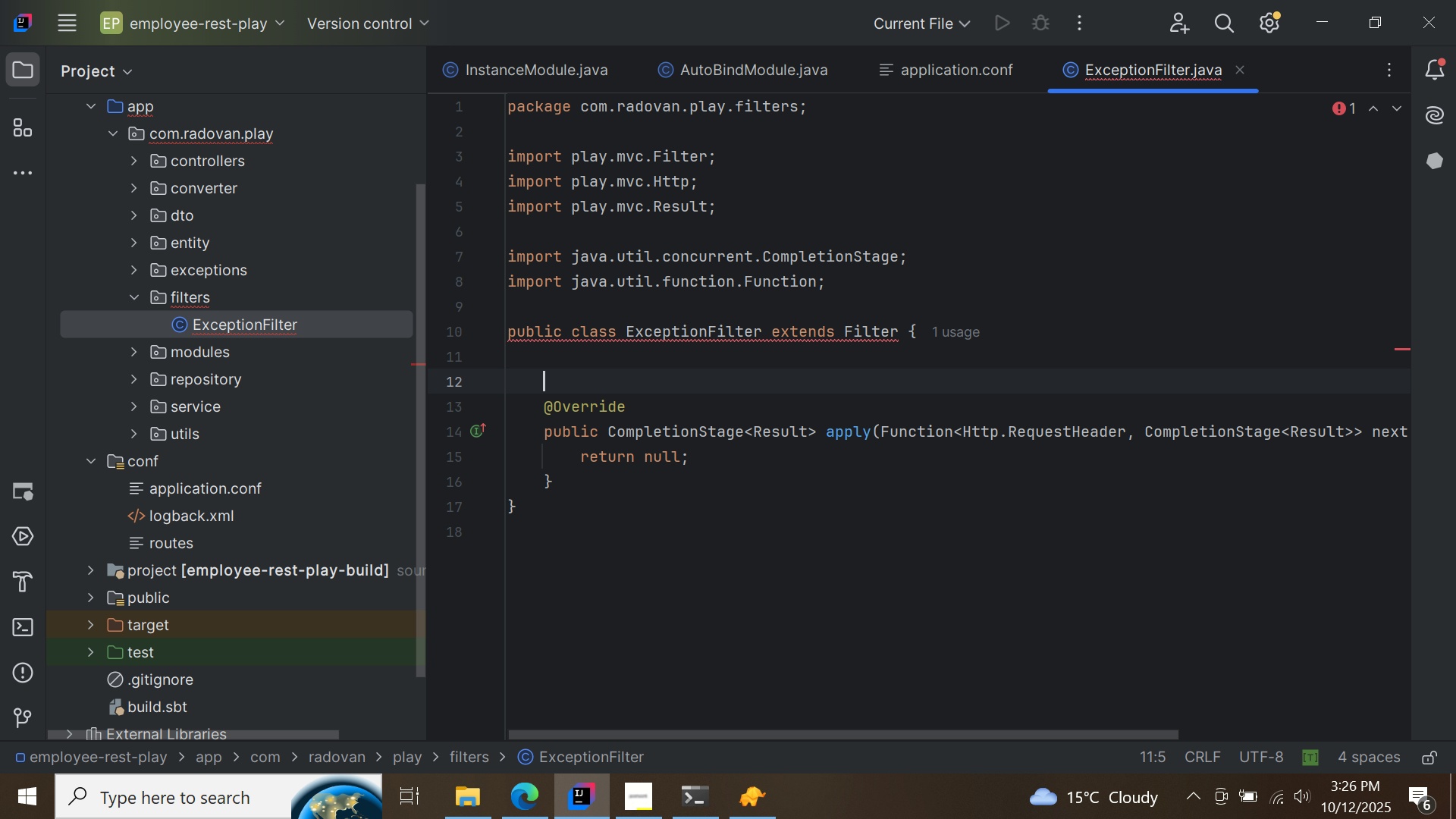 
key(Enter)
 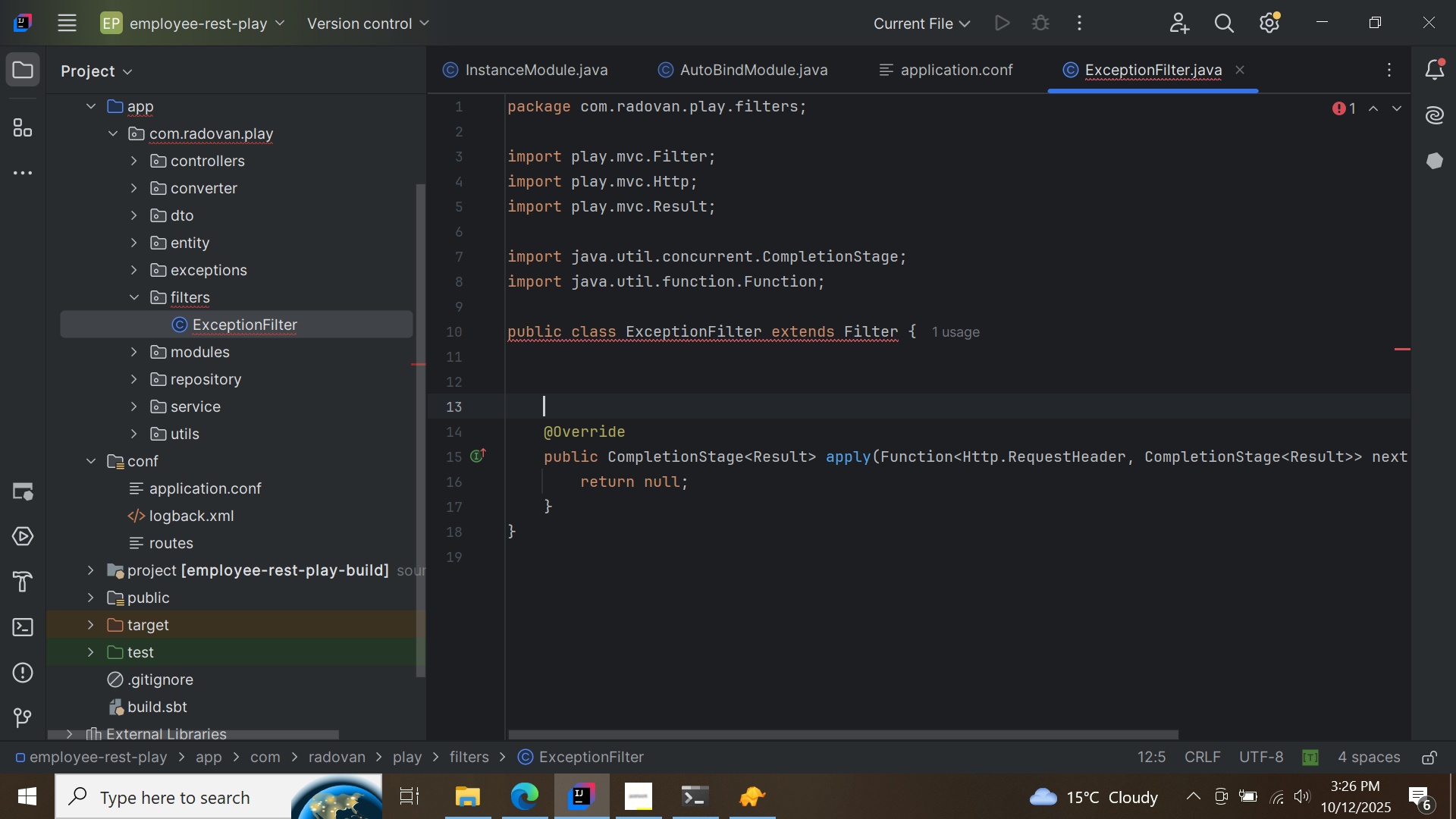 
key(Enter)
 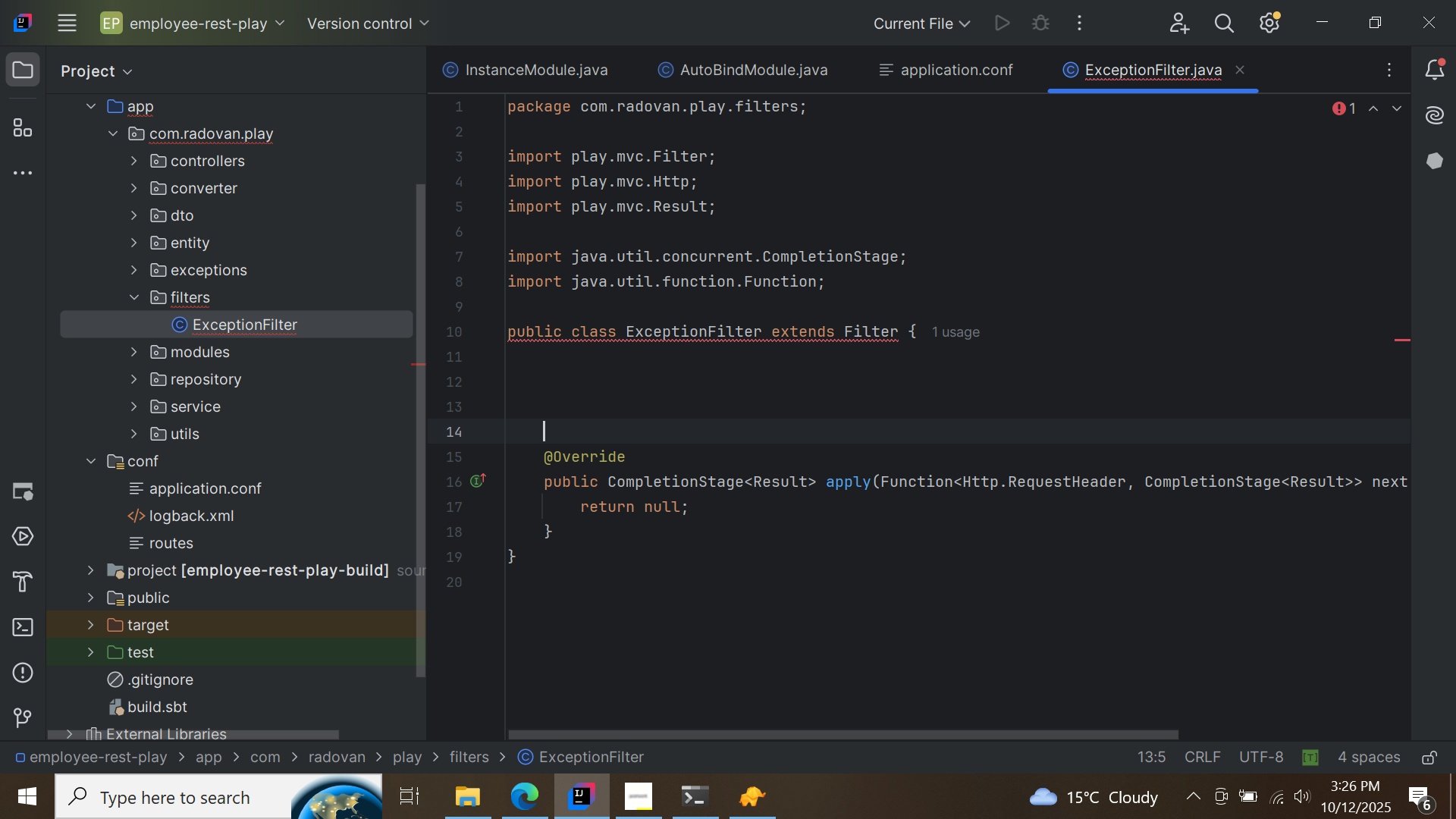 
key(Enter)
 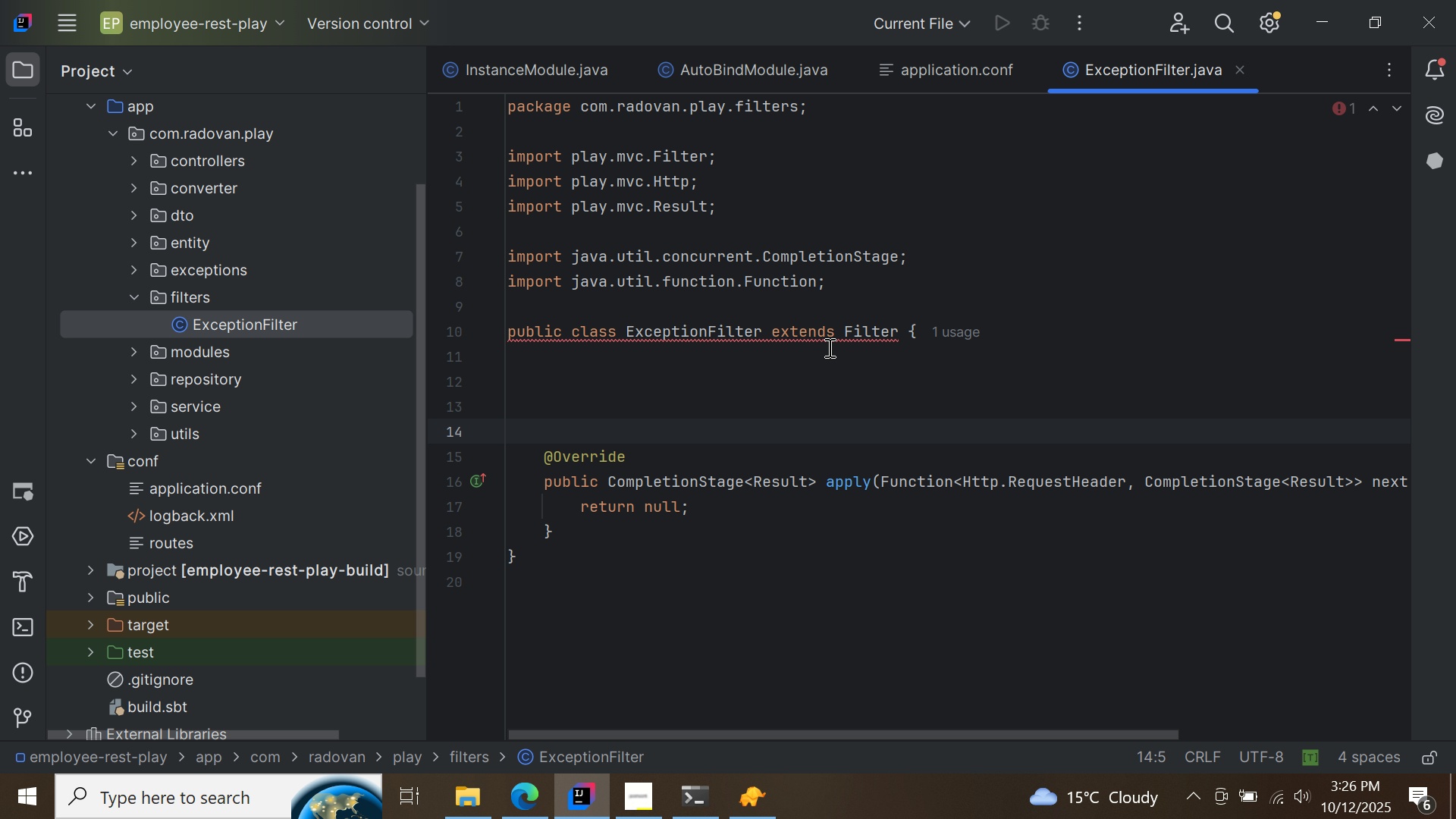 
mouse_move([819, 336])
 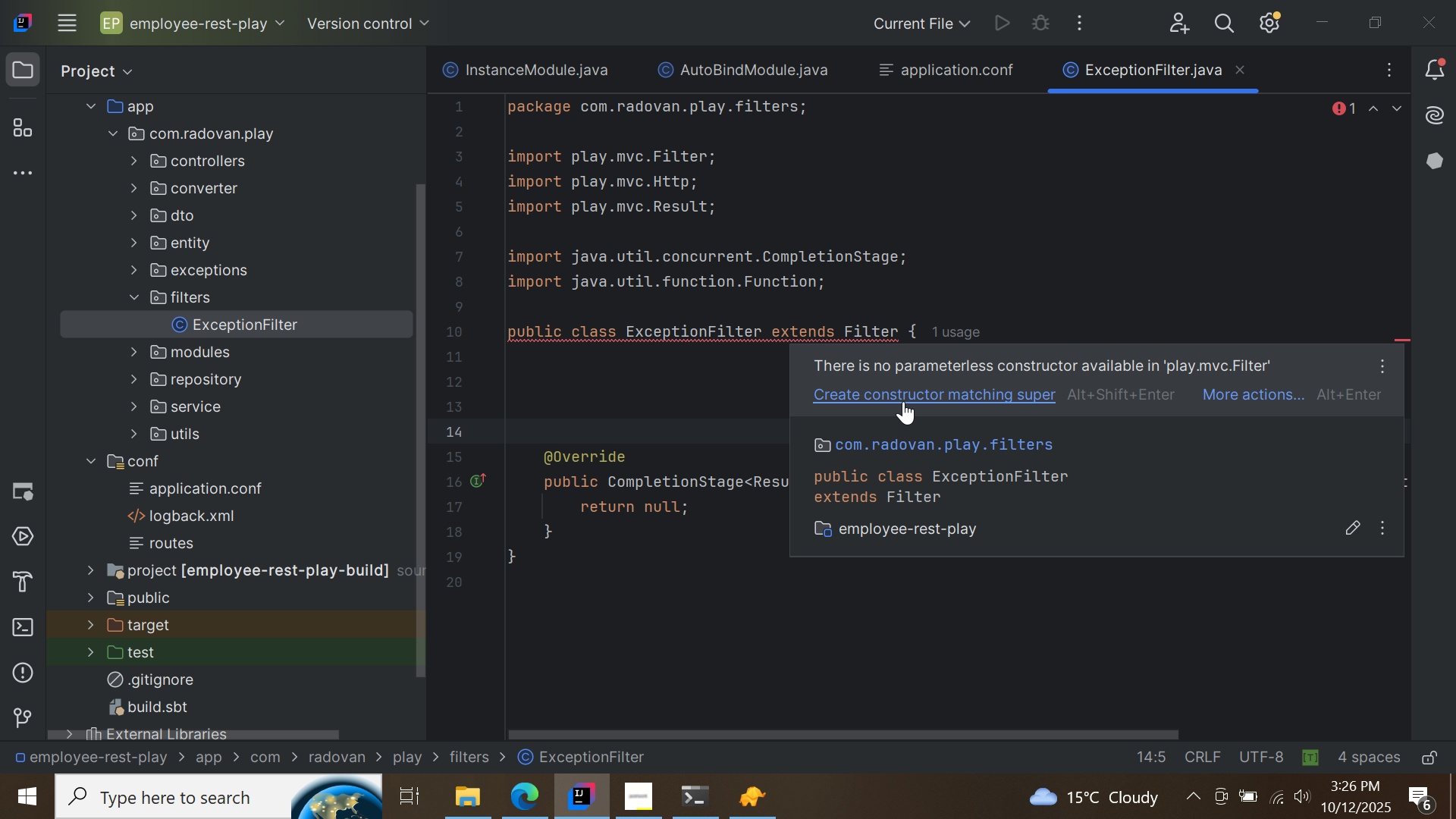 
left_click([903, 401])
 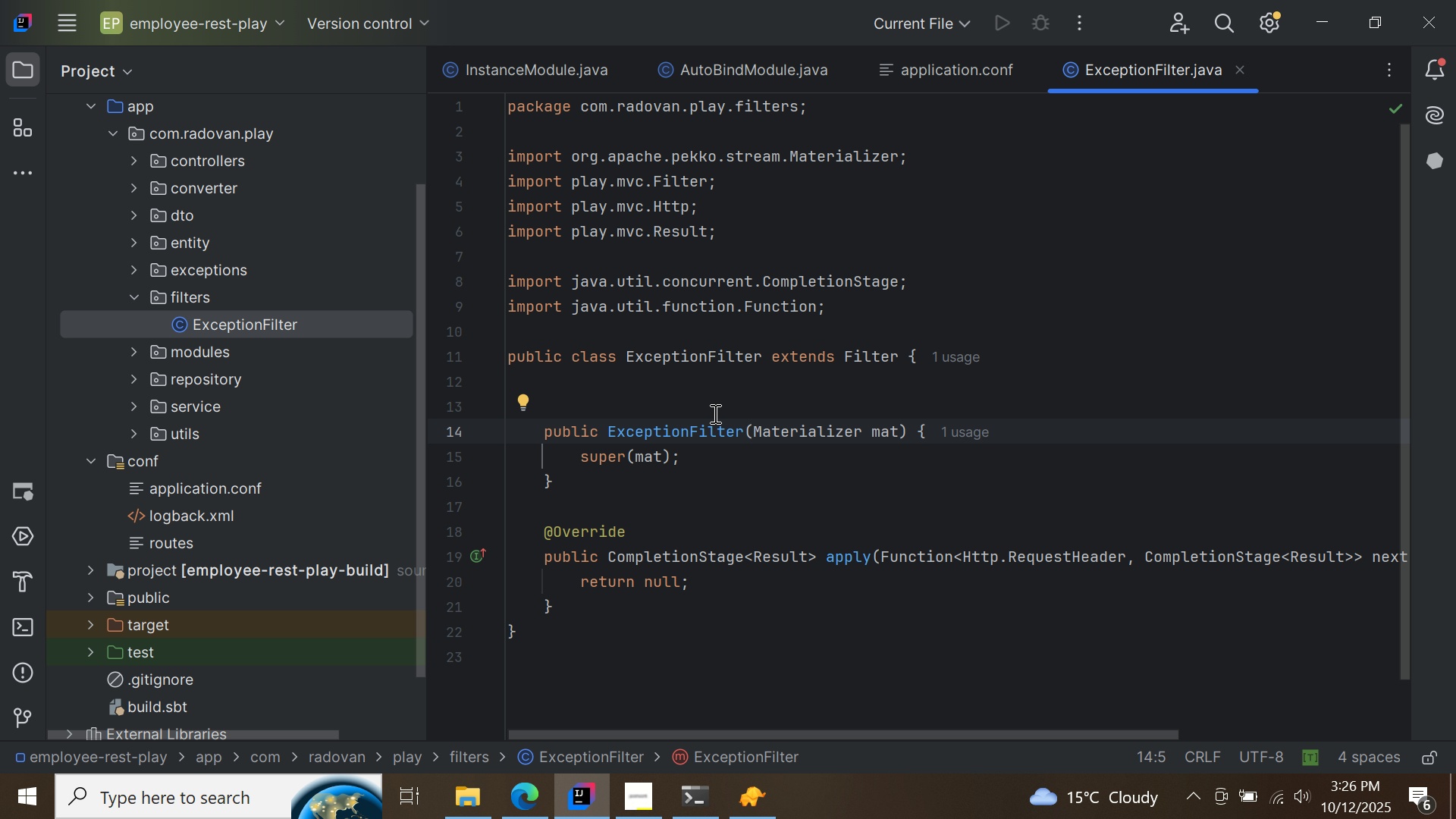 
left_click([704, 413])
 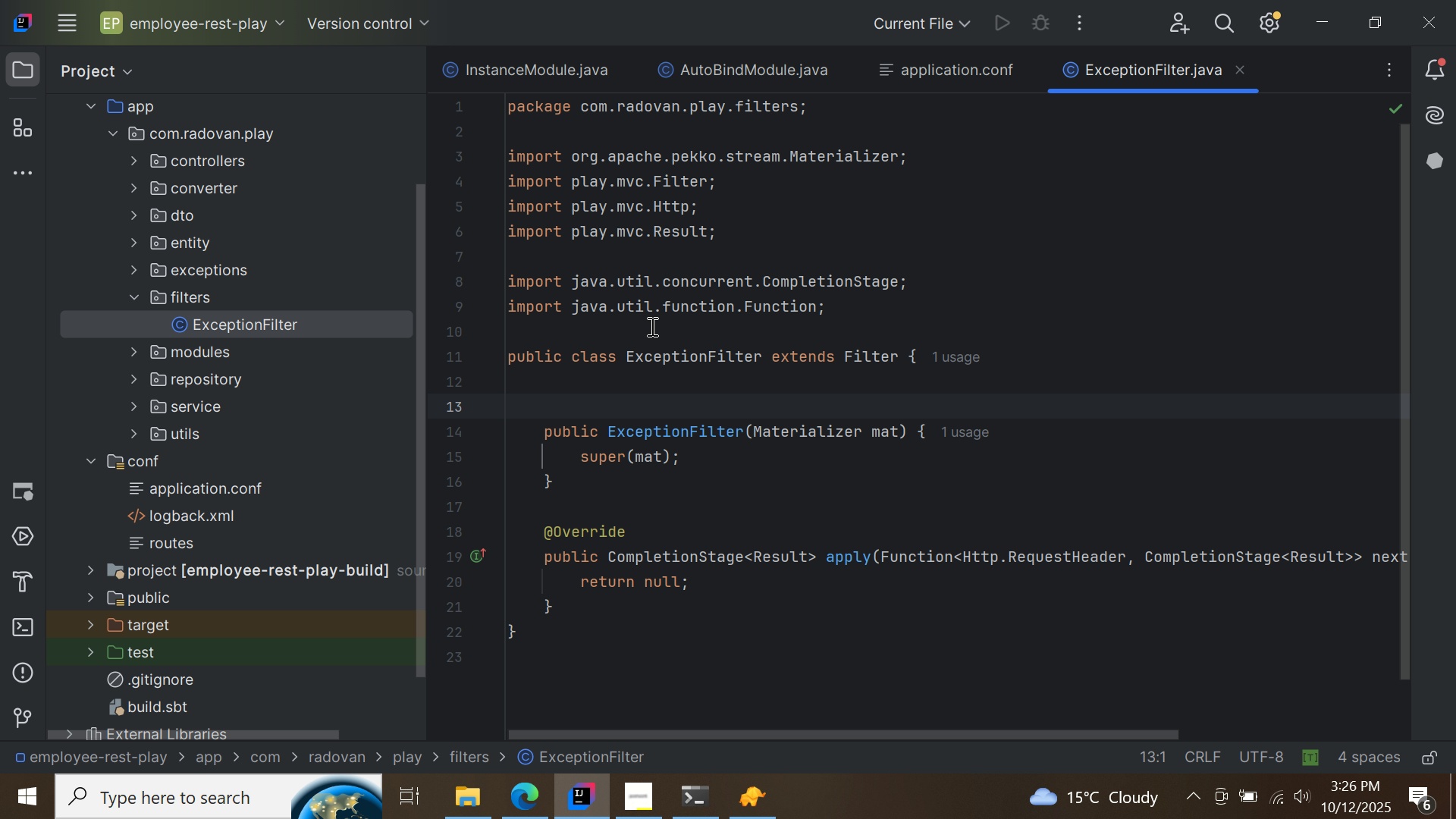 
left_click([651, 326])
 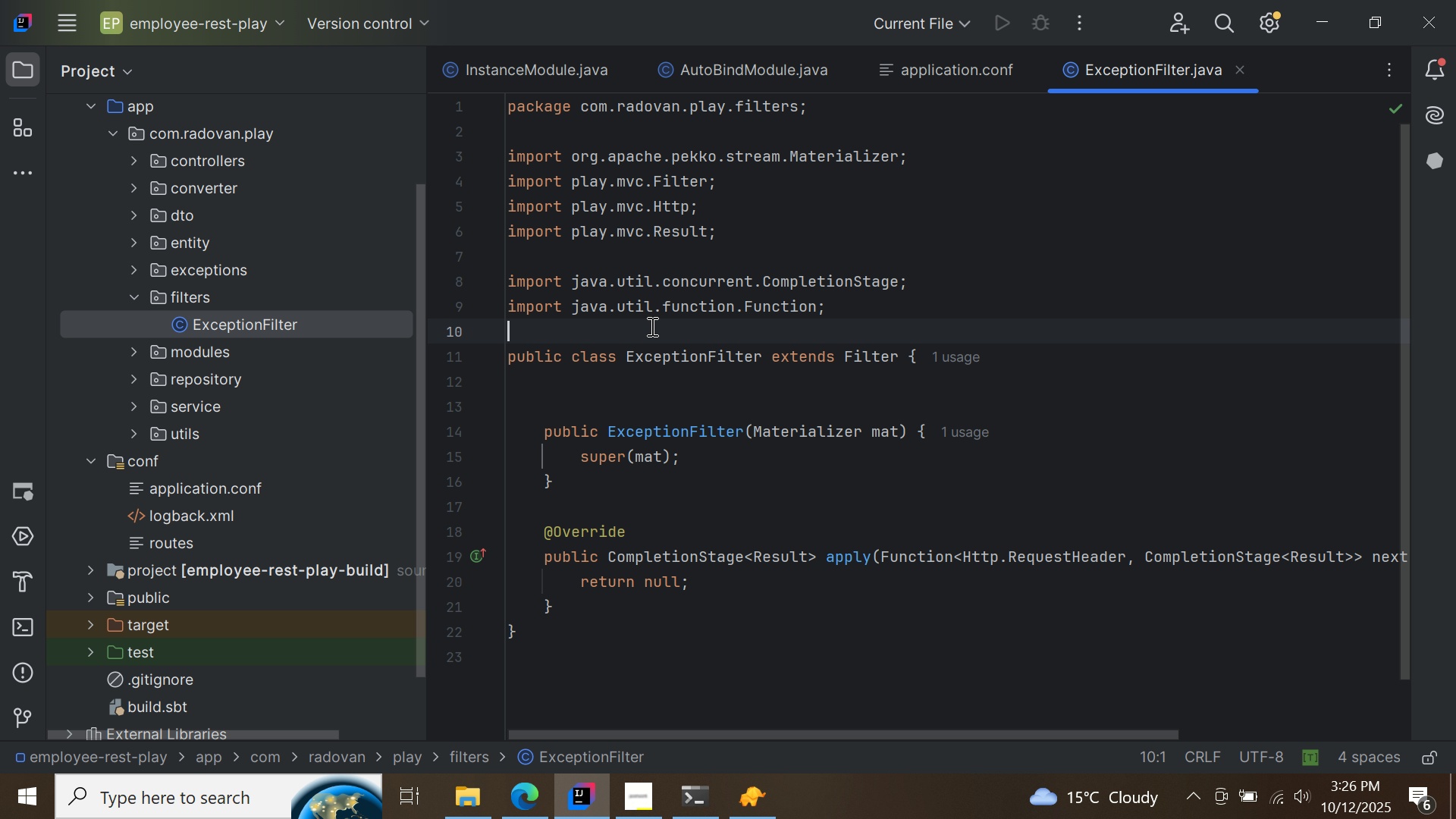 
key(Enter)
 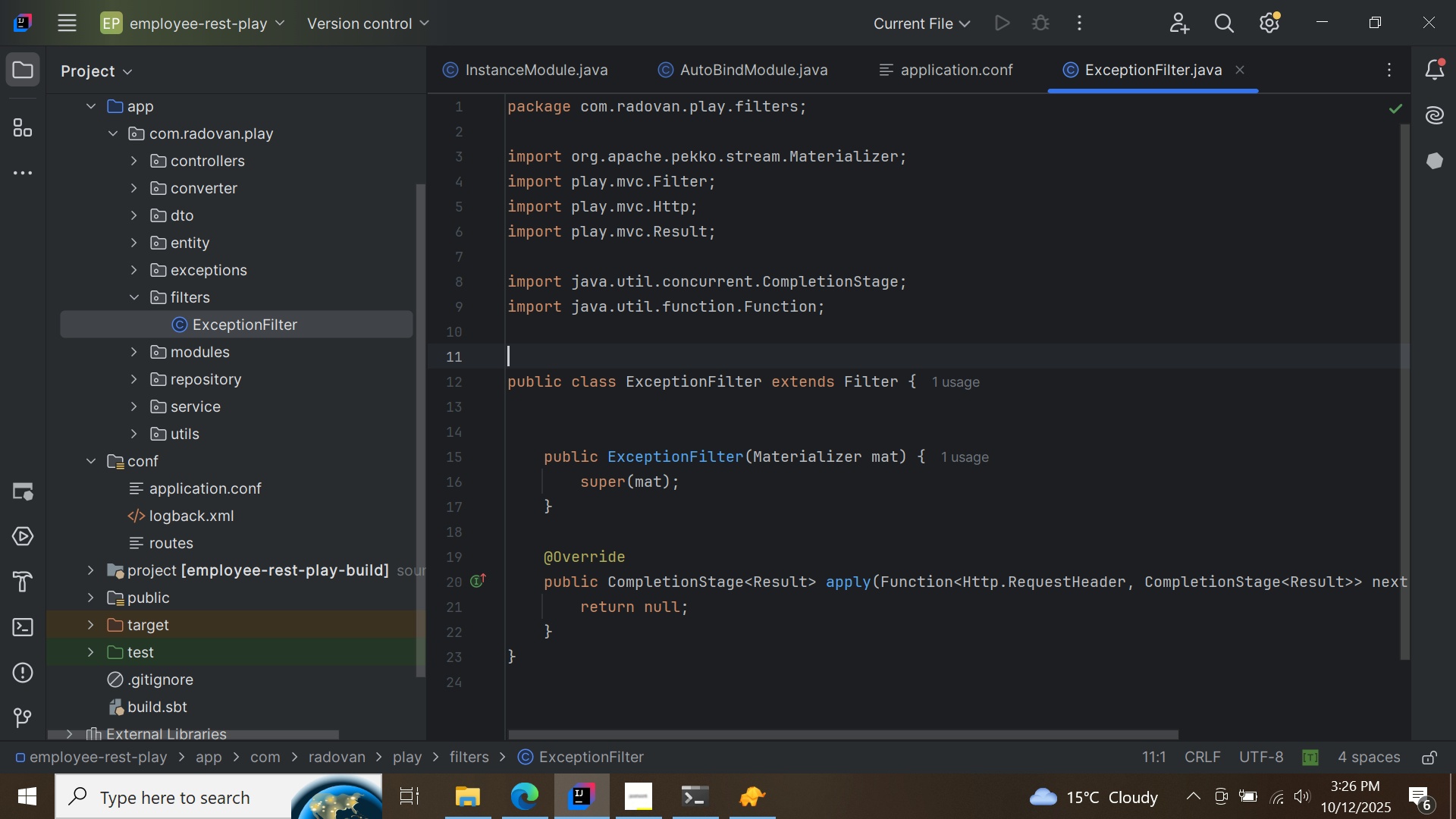 
type(@Singl)
 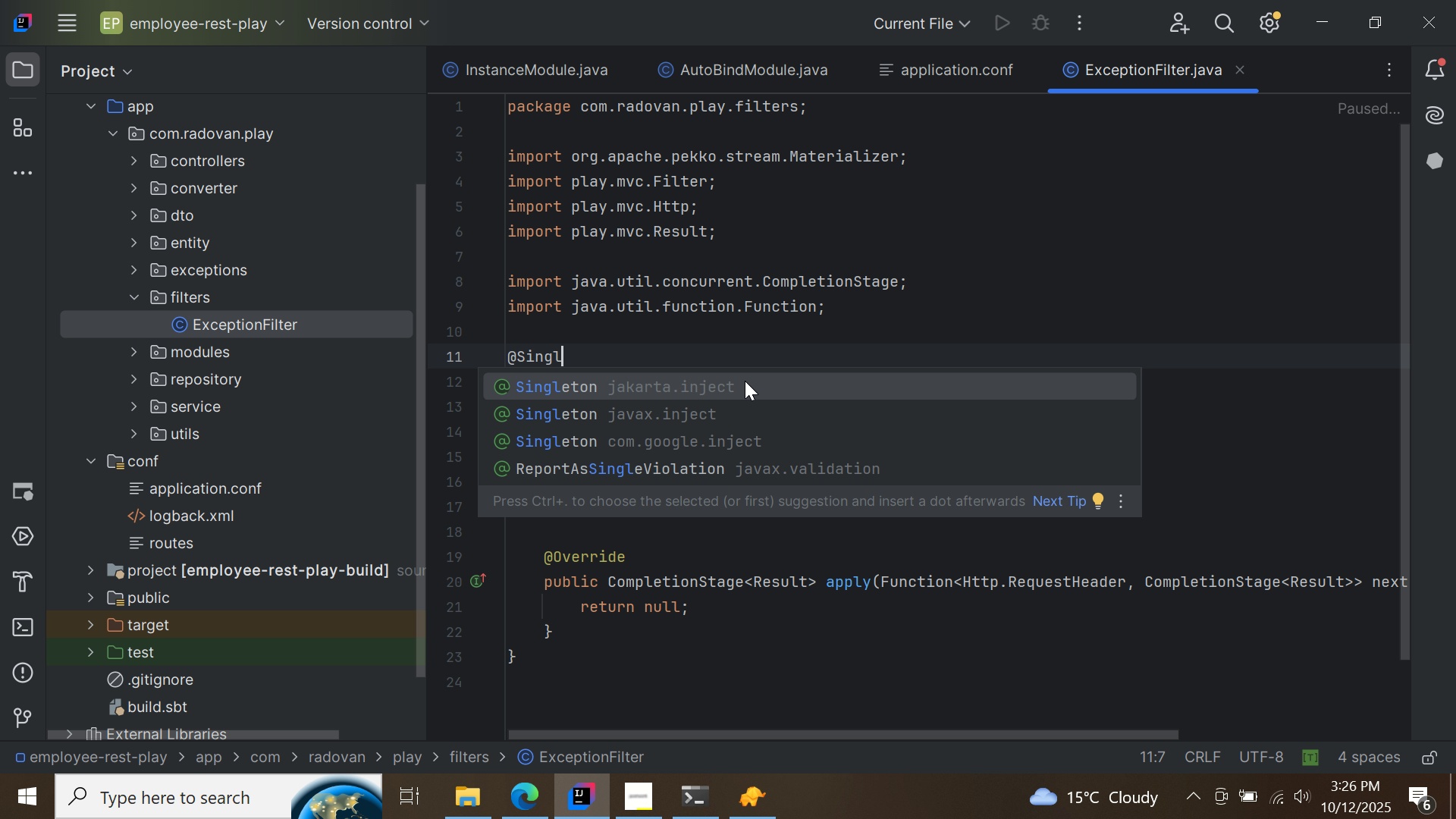 
double_click([745, 381])
 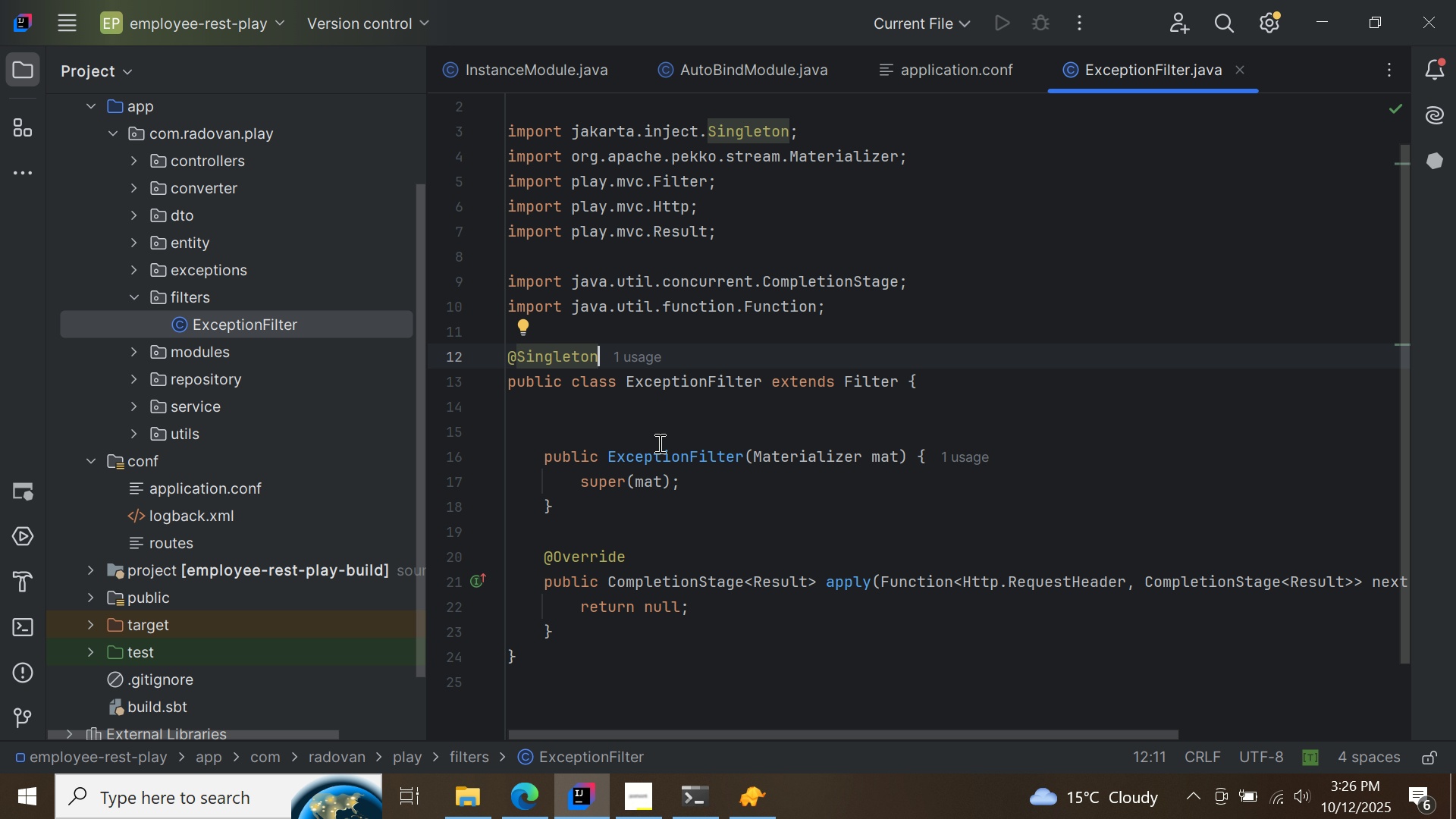 
left_click([658, 443])
 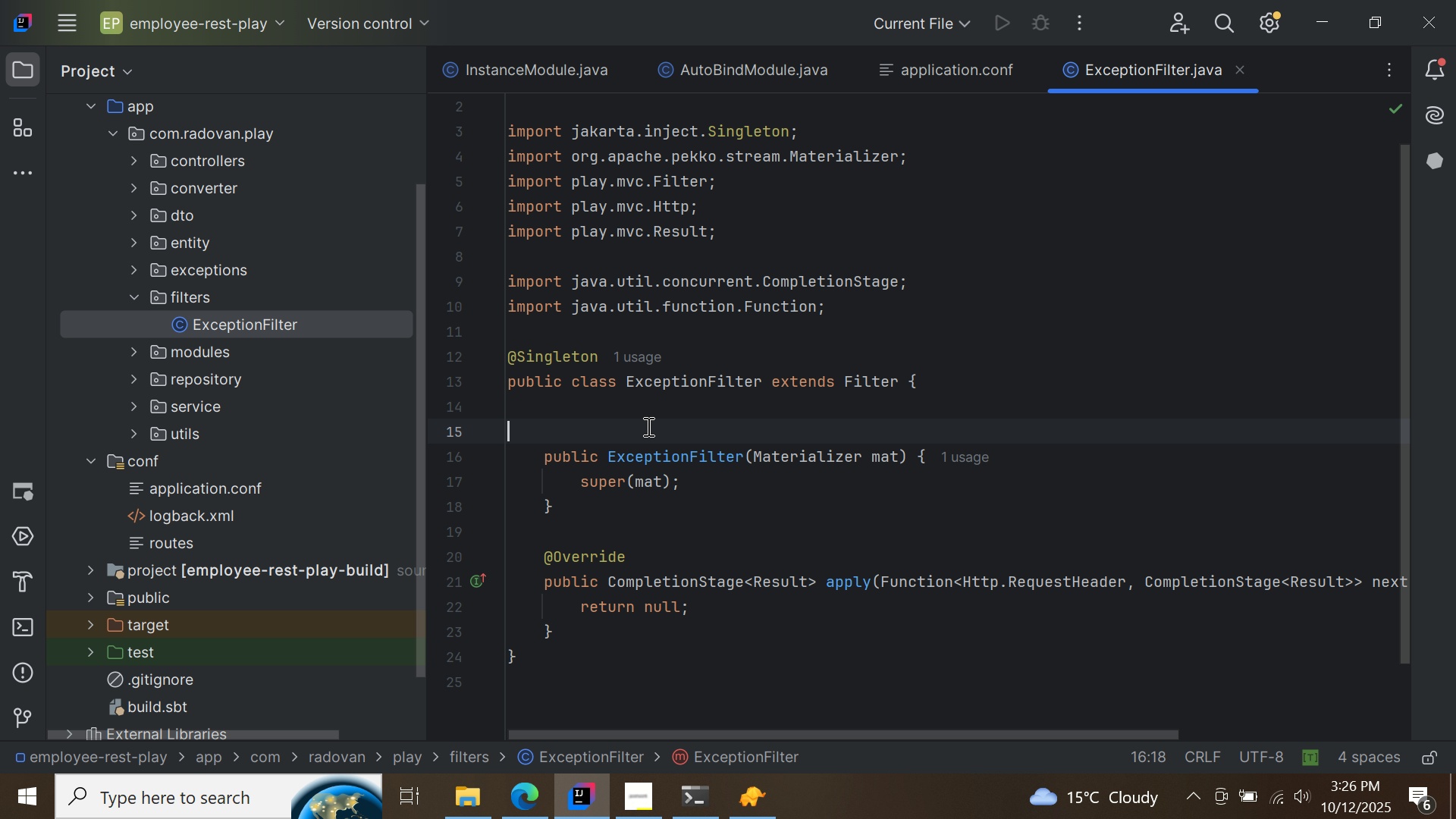 
left_click([647, 426])
 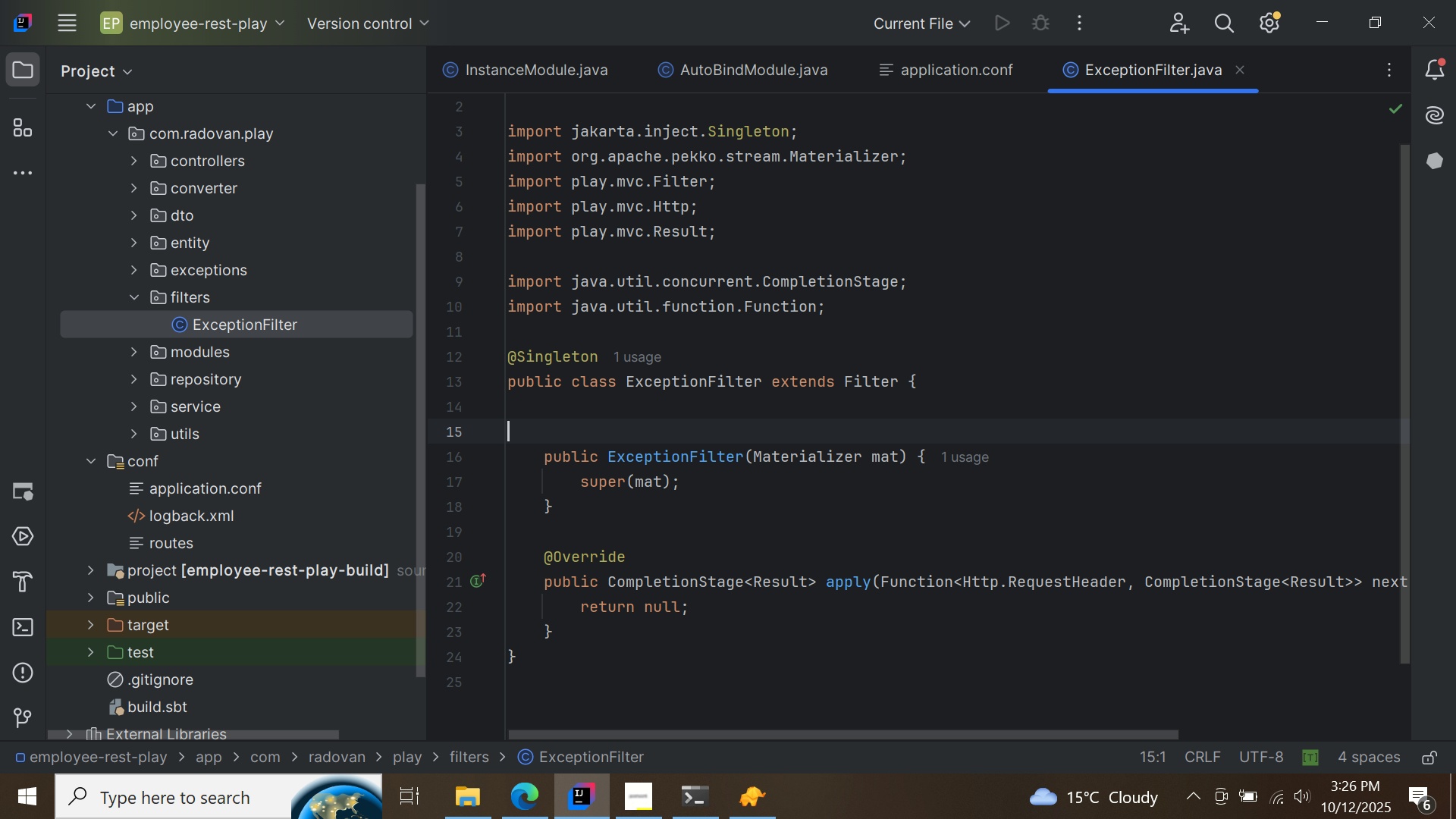 
key(Tab)
type(@Inj)
 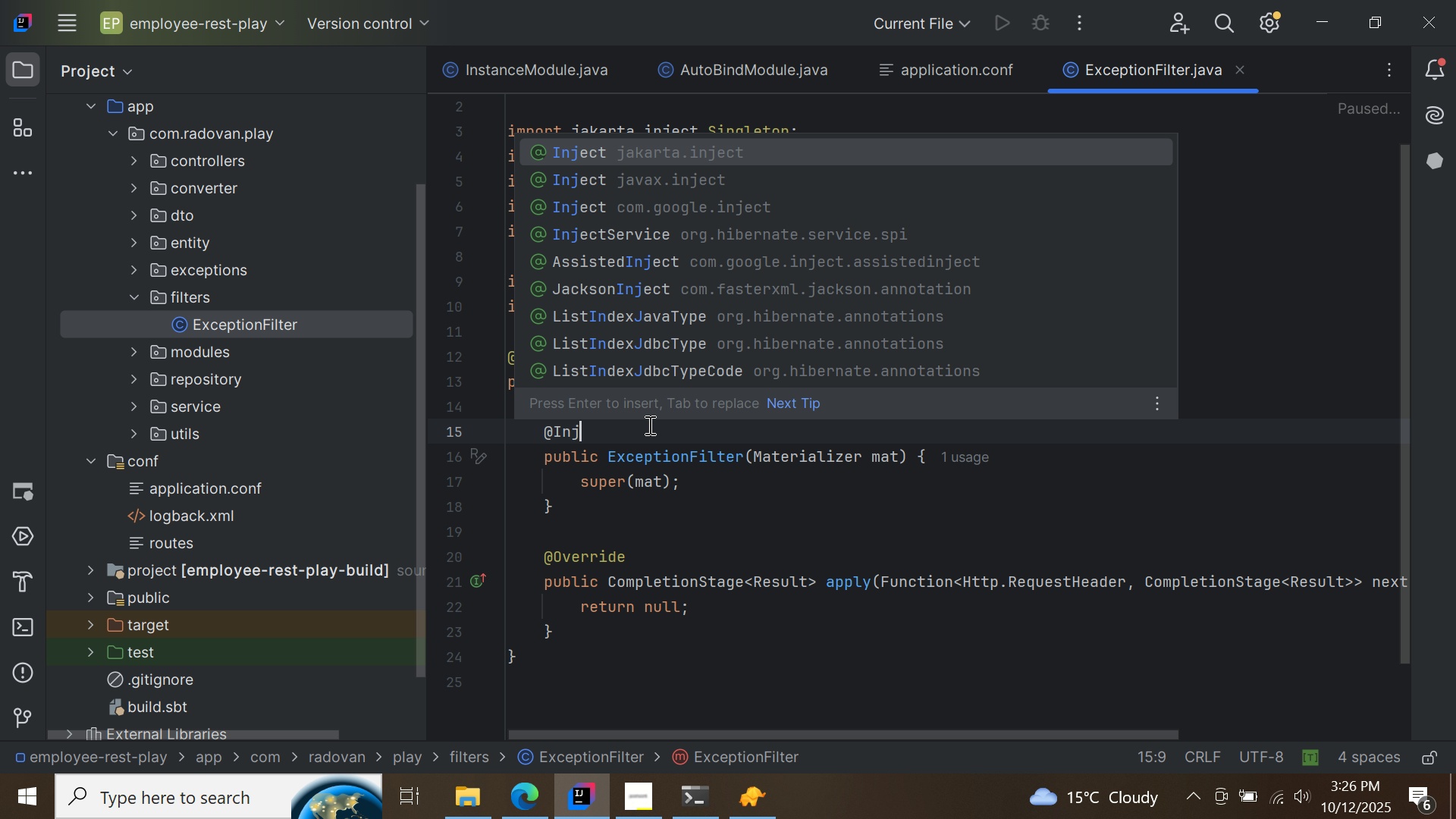 
double_click([723, 158])
 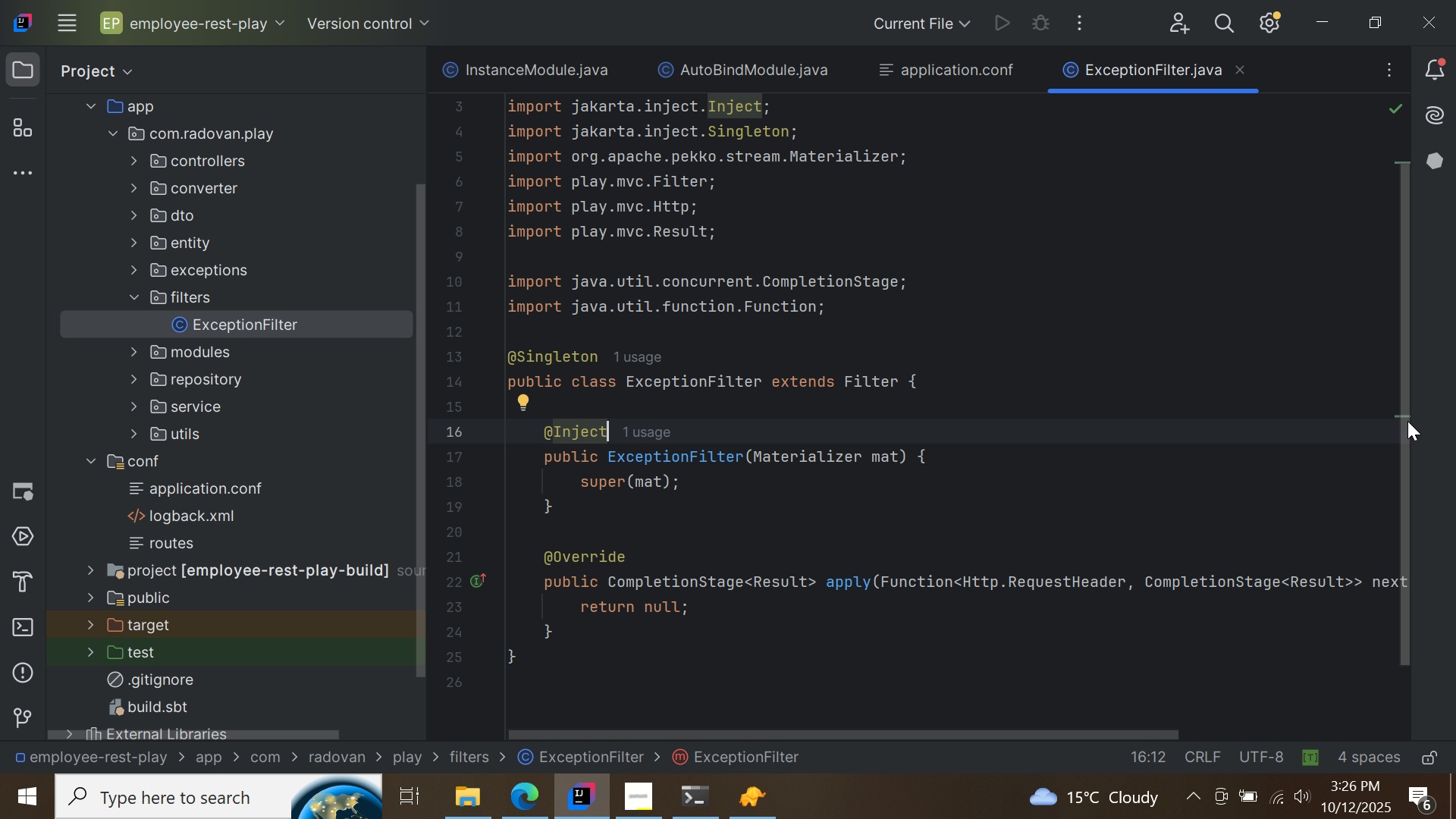 
left_click_drag(start_coordinate=[1406, 416], to_coordinate=[1425, 521])
 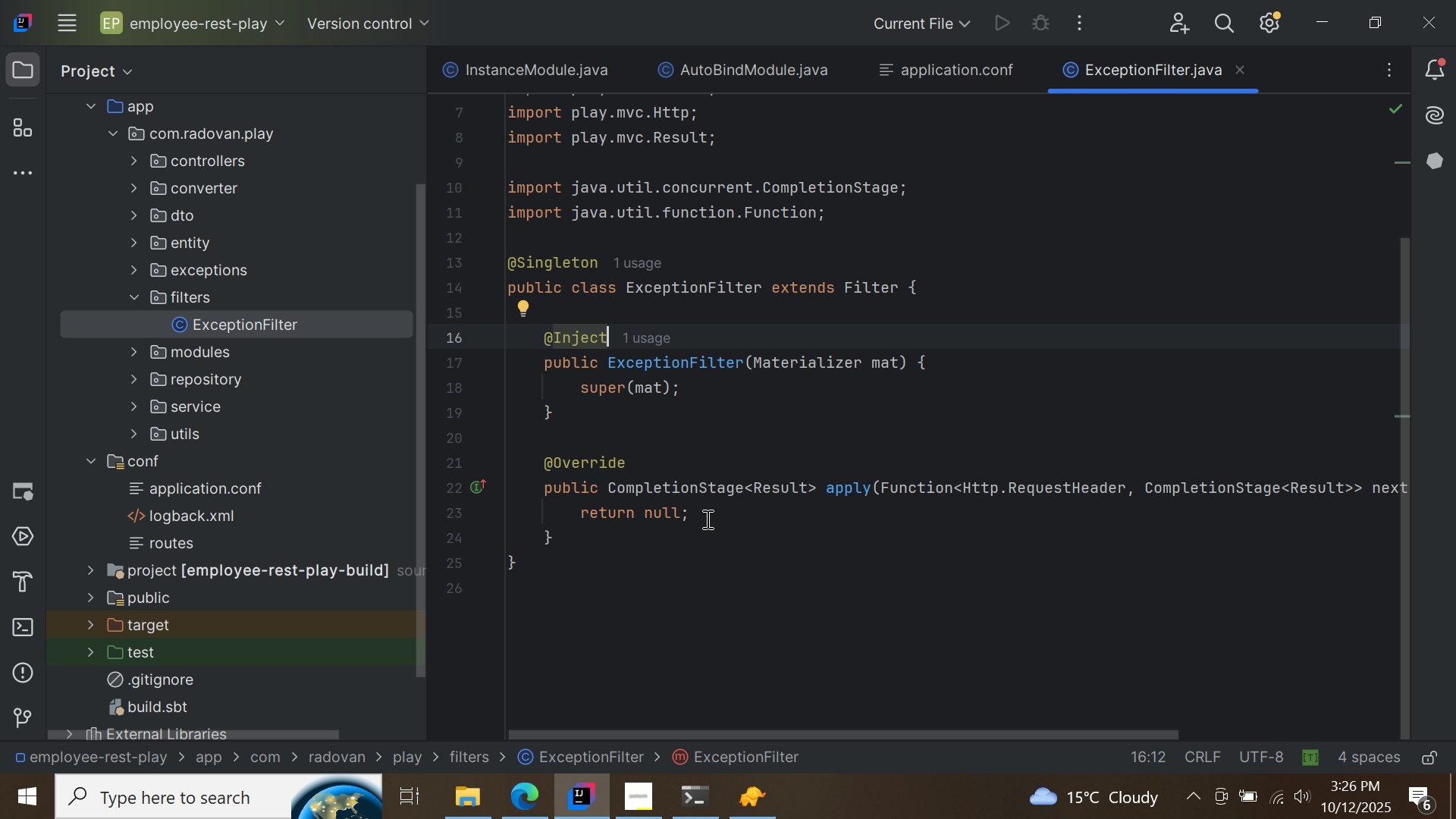 
left_click([682, 513])
 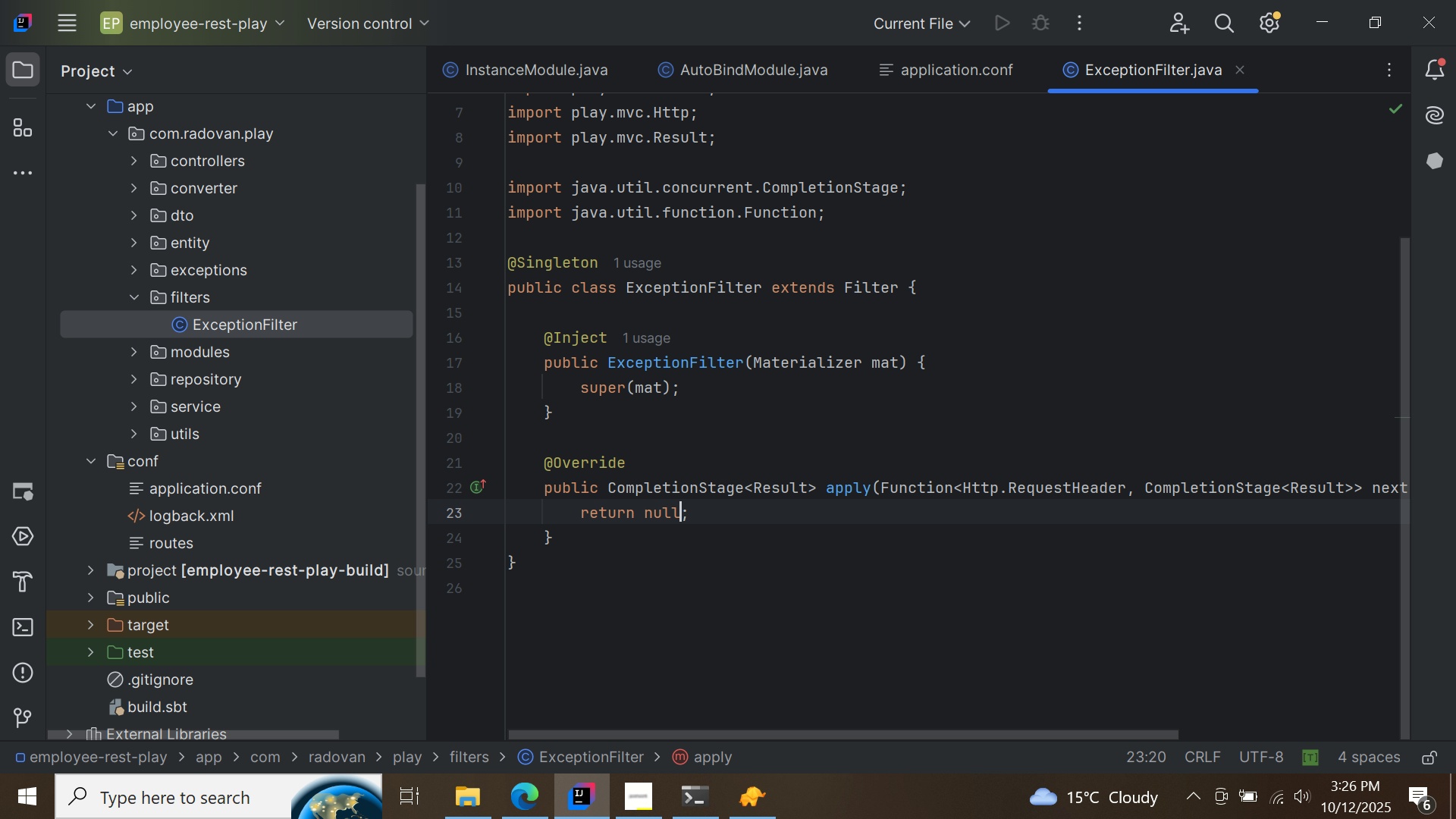 
key(Backspace)
 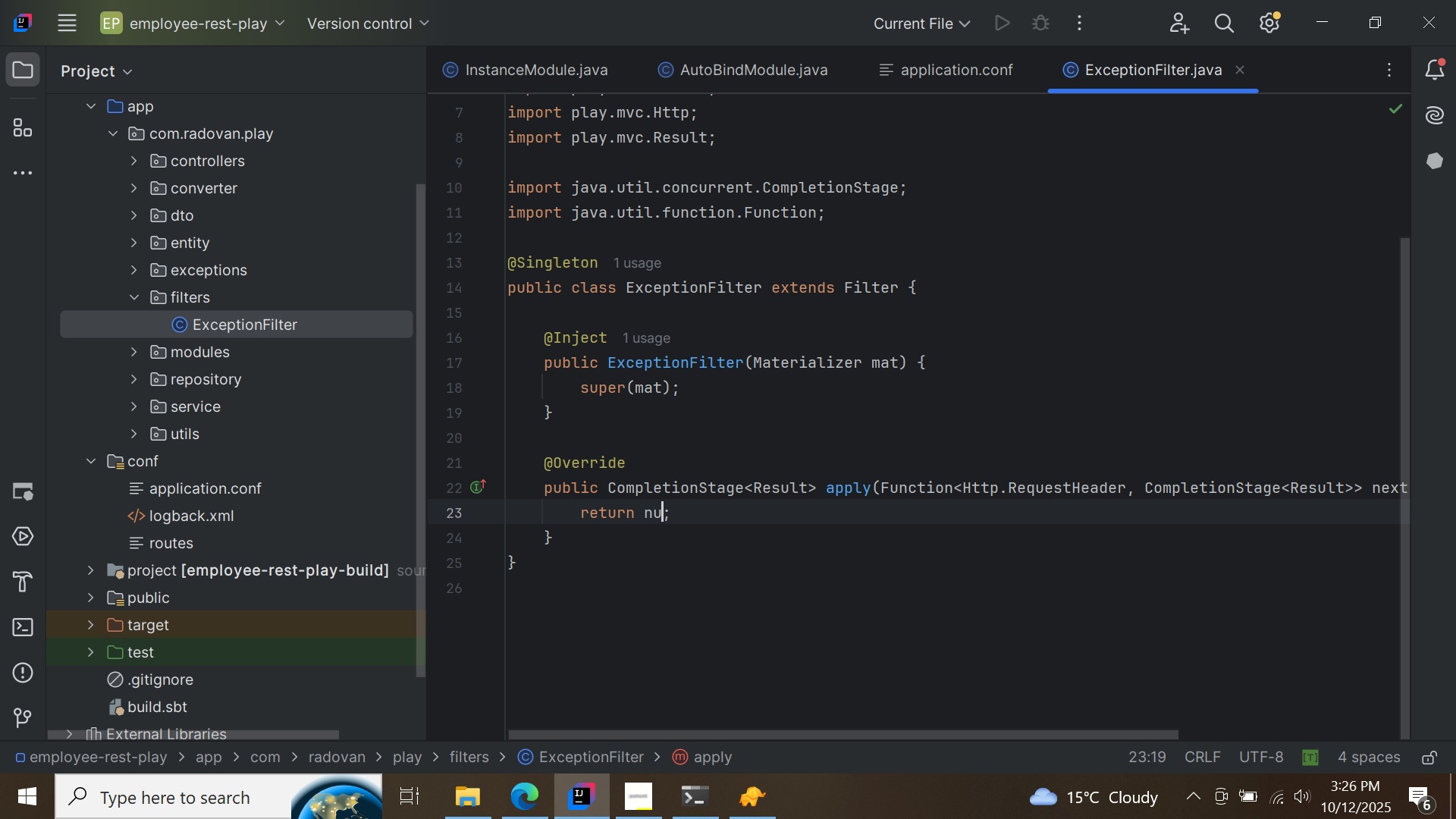 
key(Backspace)
 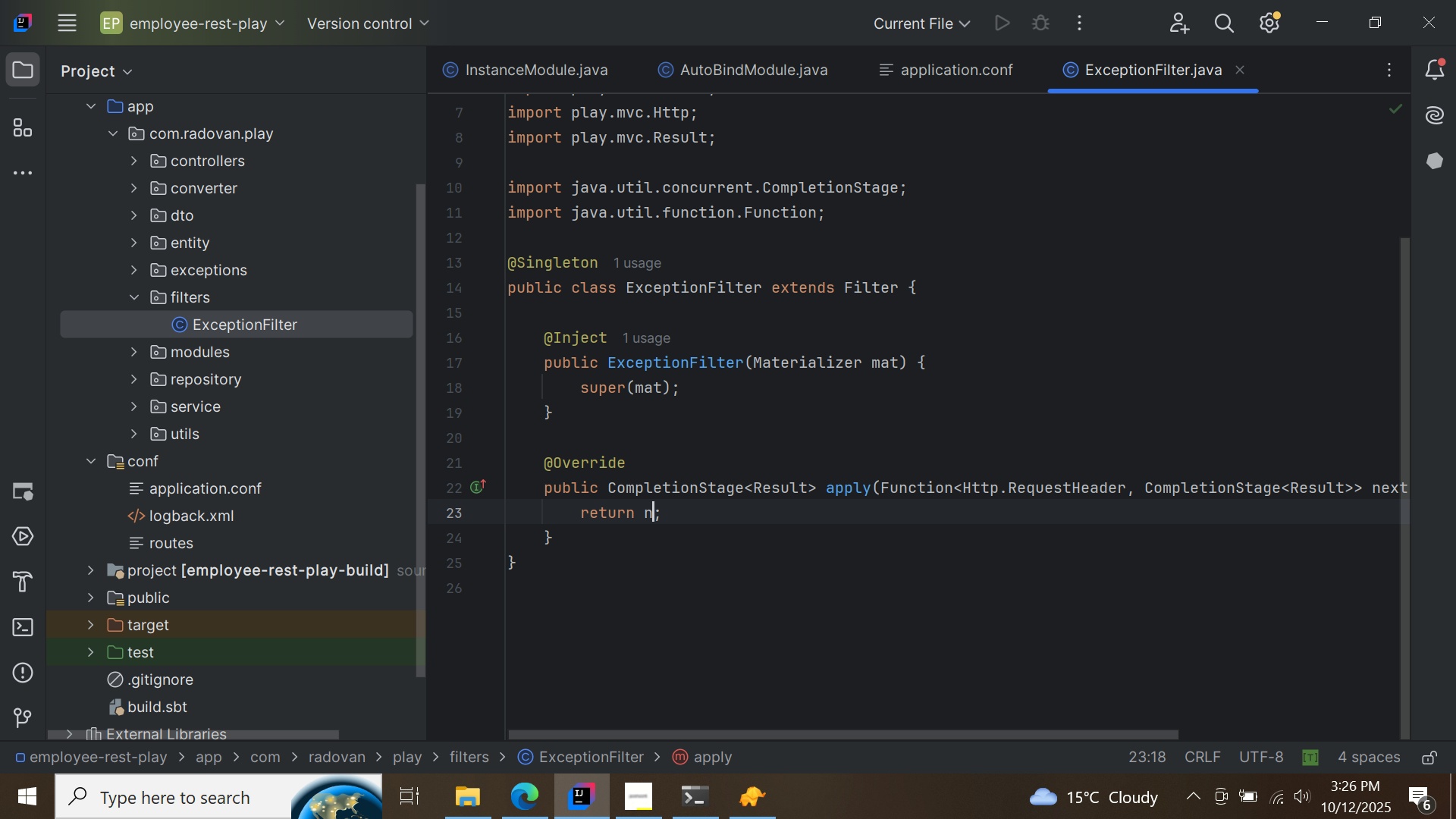 
key(Backspace)
 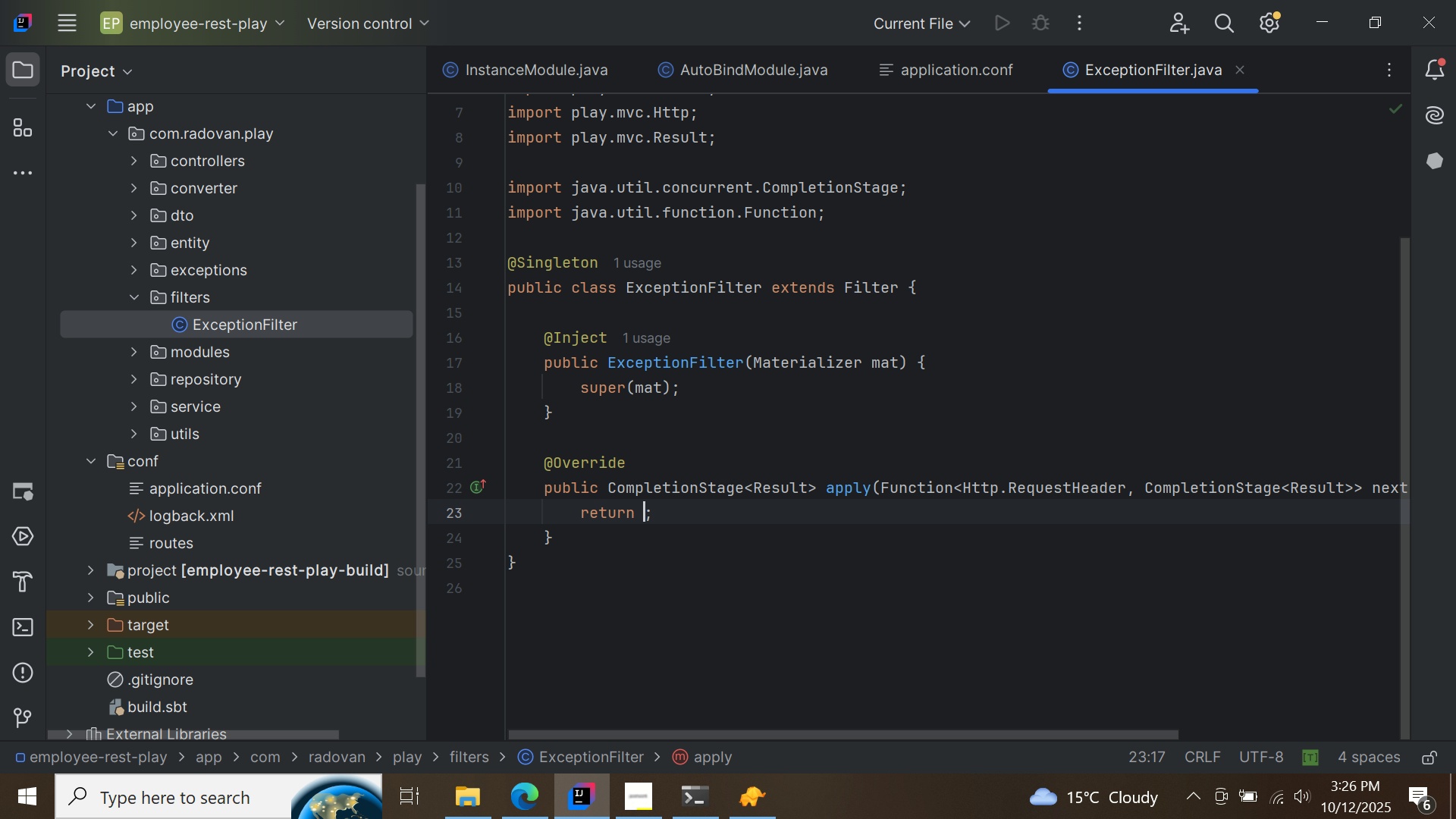 
key(Backspace)
 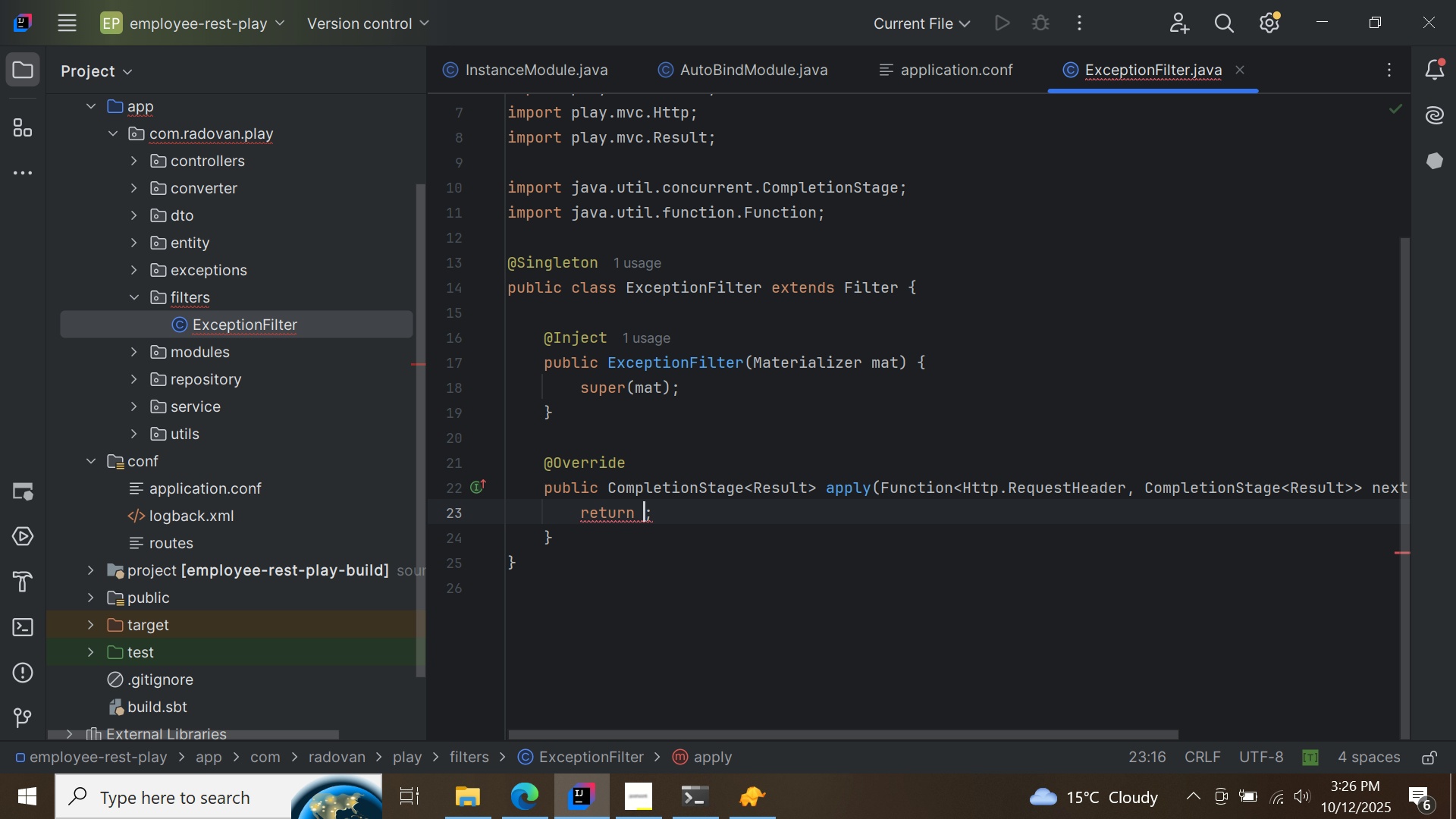 
key(N)
 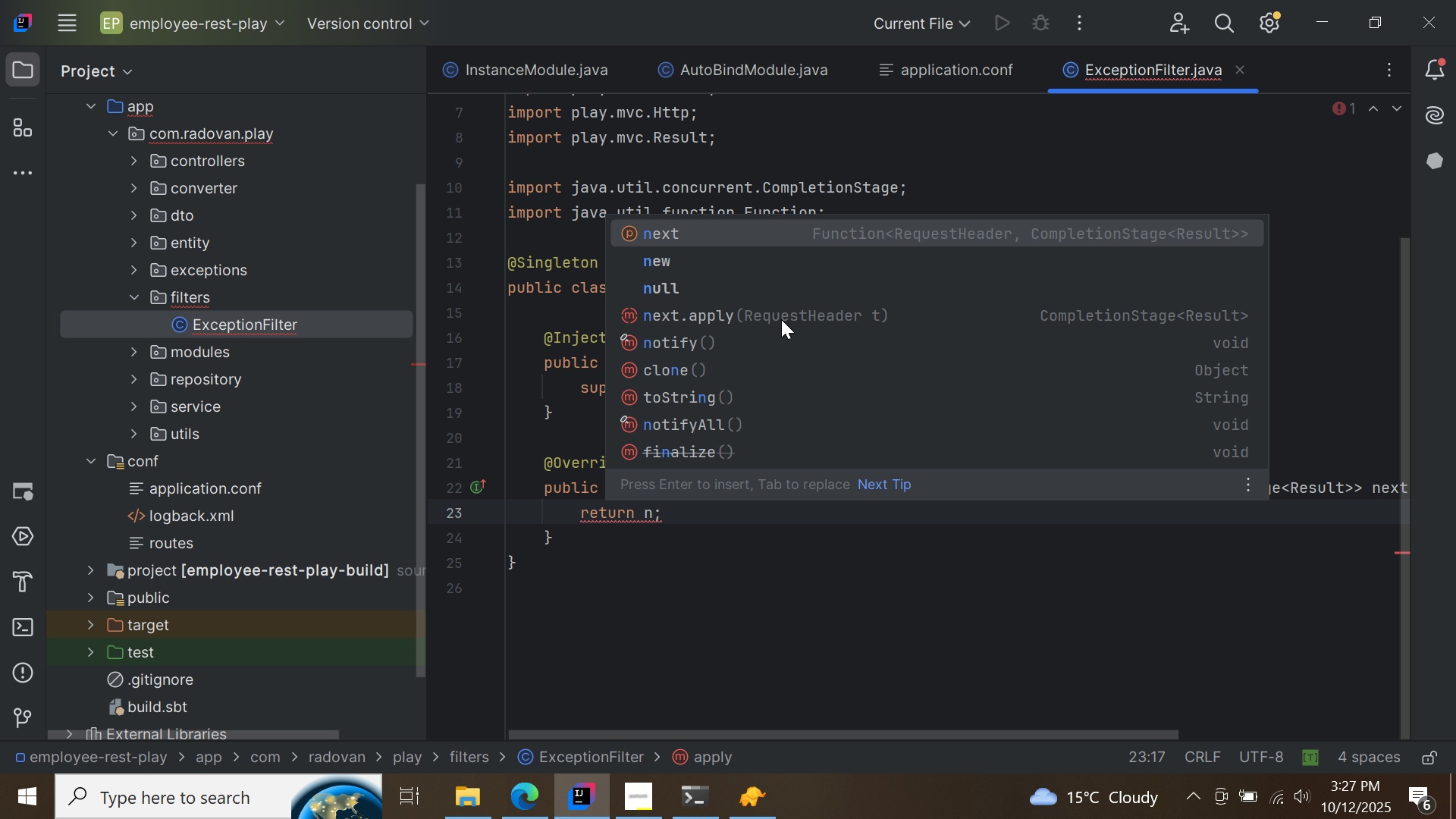 
double_click([782, 318])
 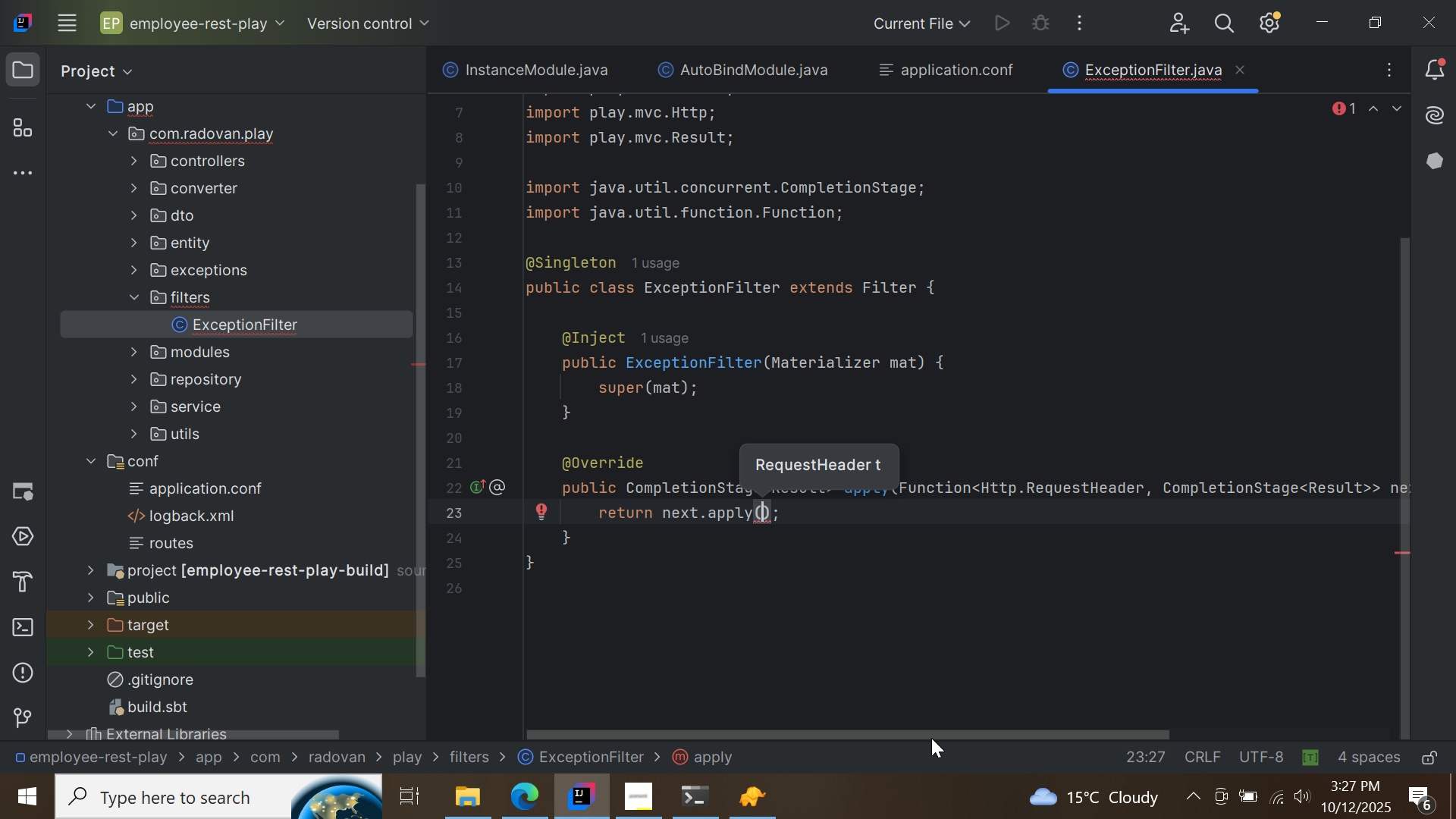 
left_click_drag(start_coordinate=[931, 733], to_coordinate=[1261, 722])
 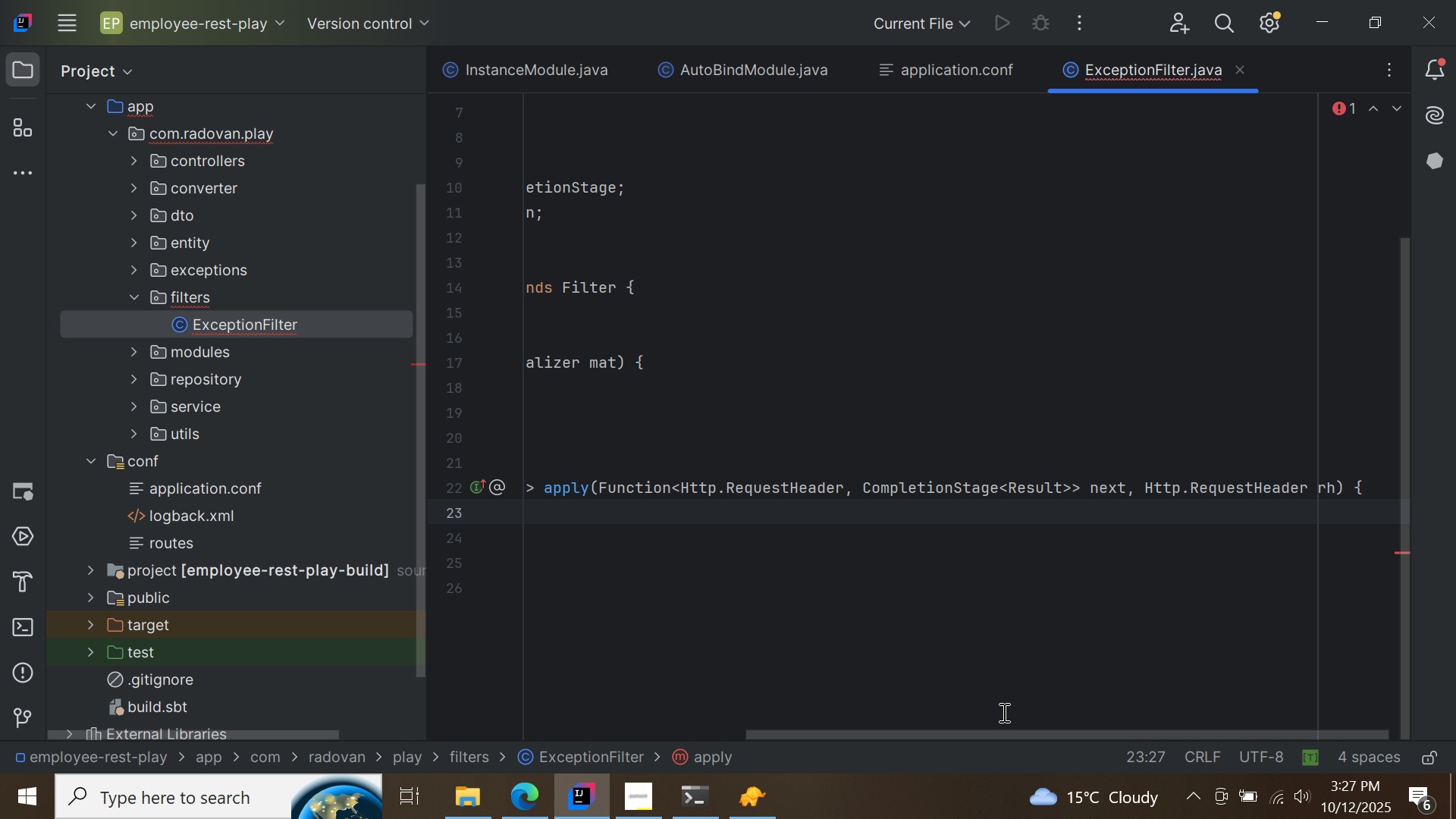 
left_click_drag(start_coordinate=[993, 725], to_coordinate=[786, 740])
 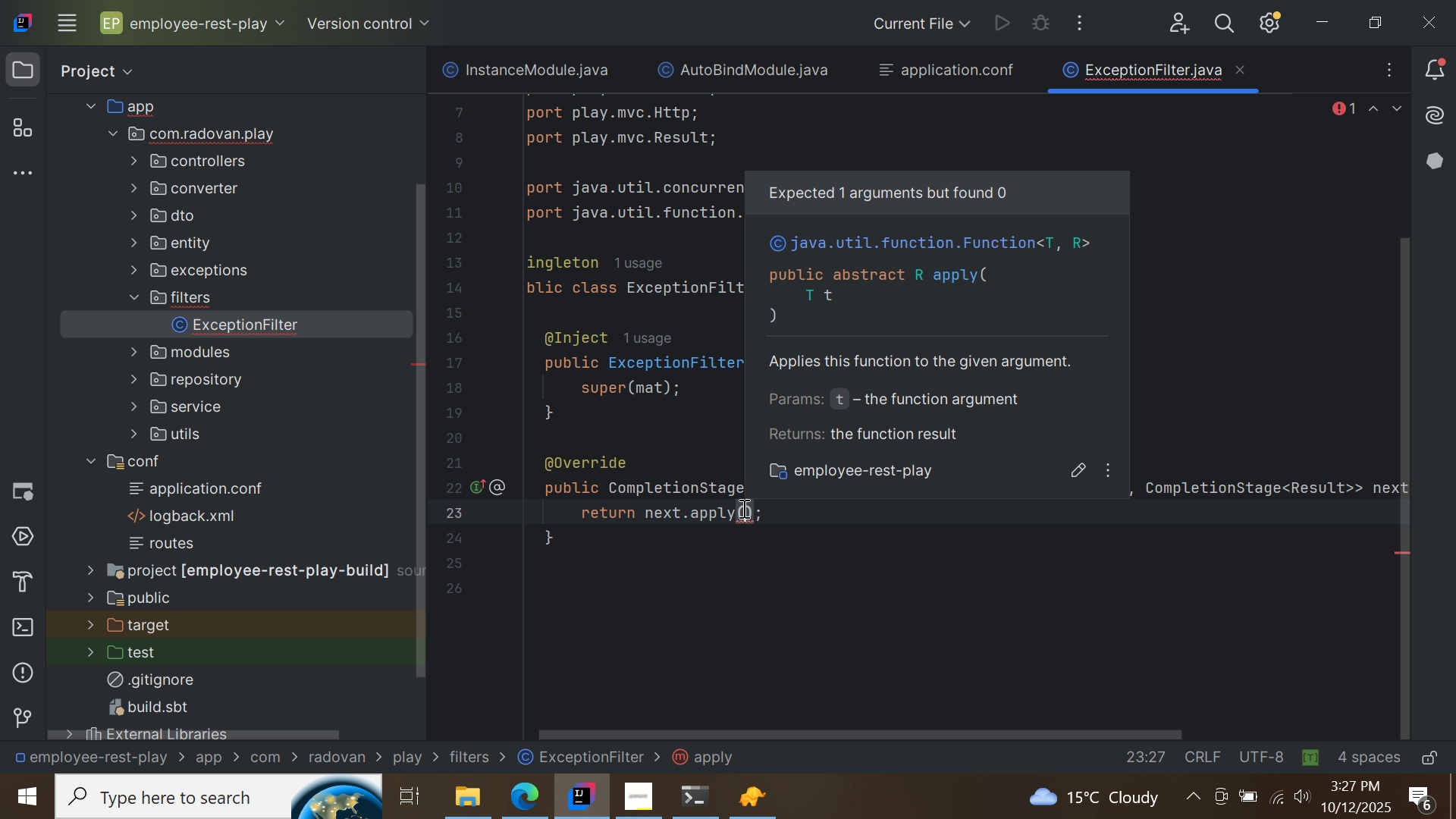 
type(rh)
 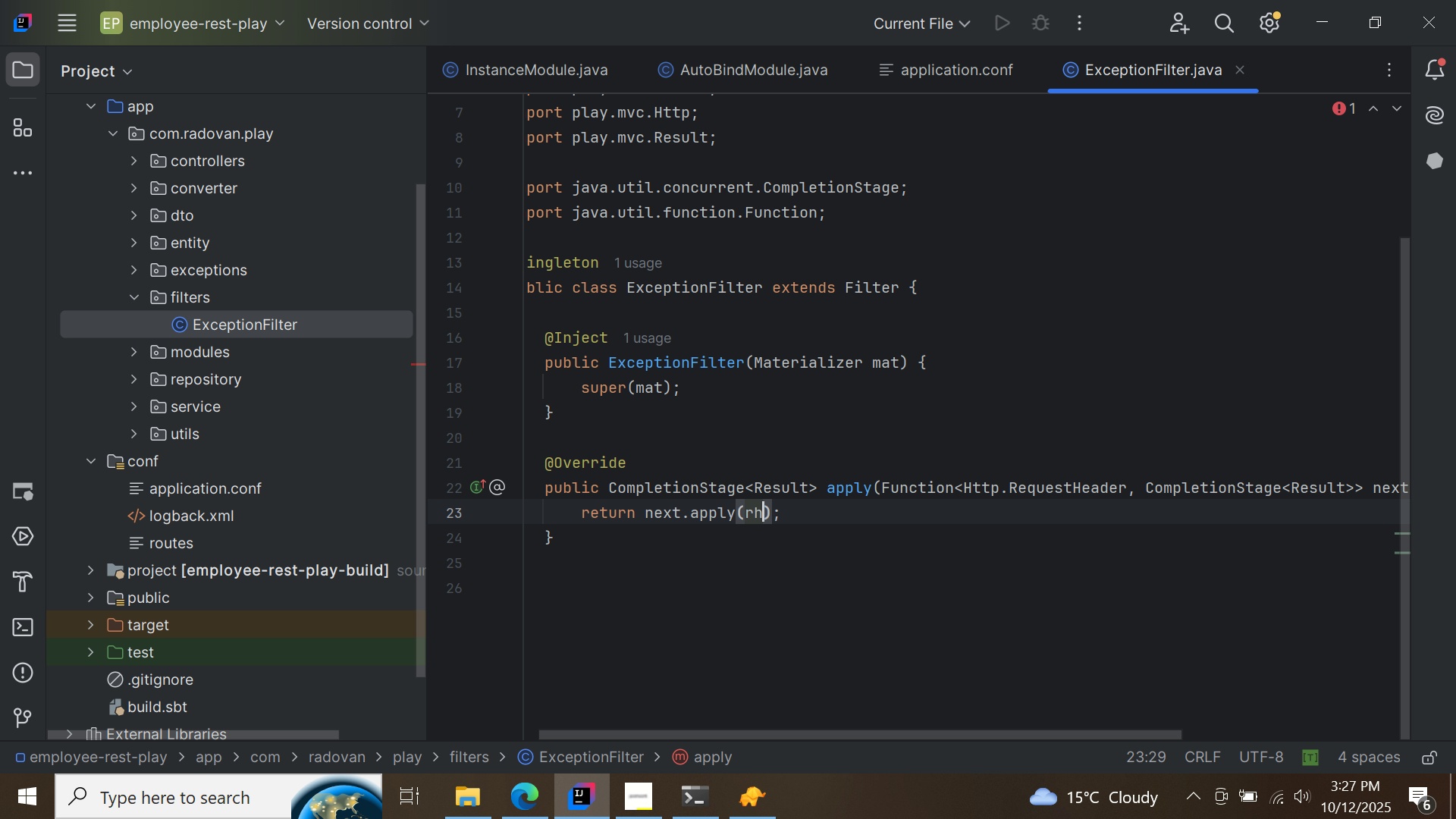 
key(ArrowRight)
 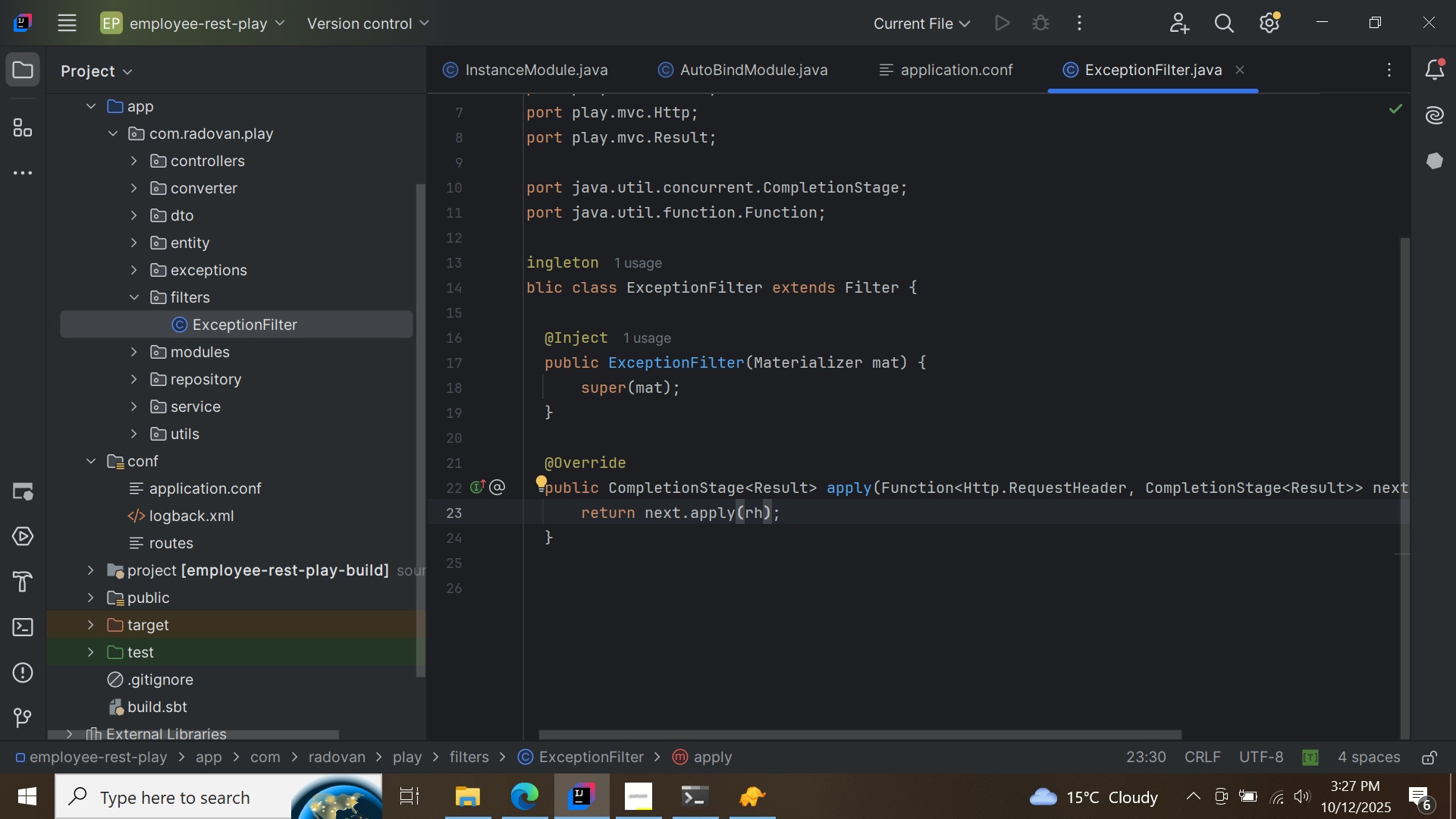 
key(Period)
 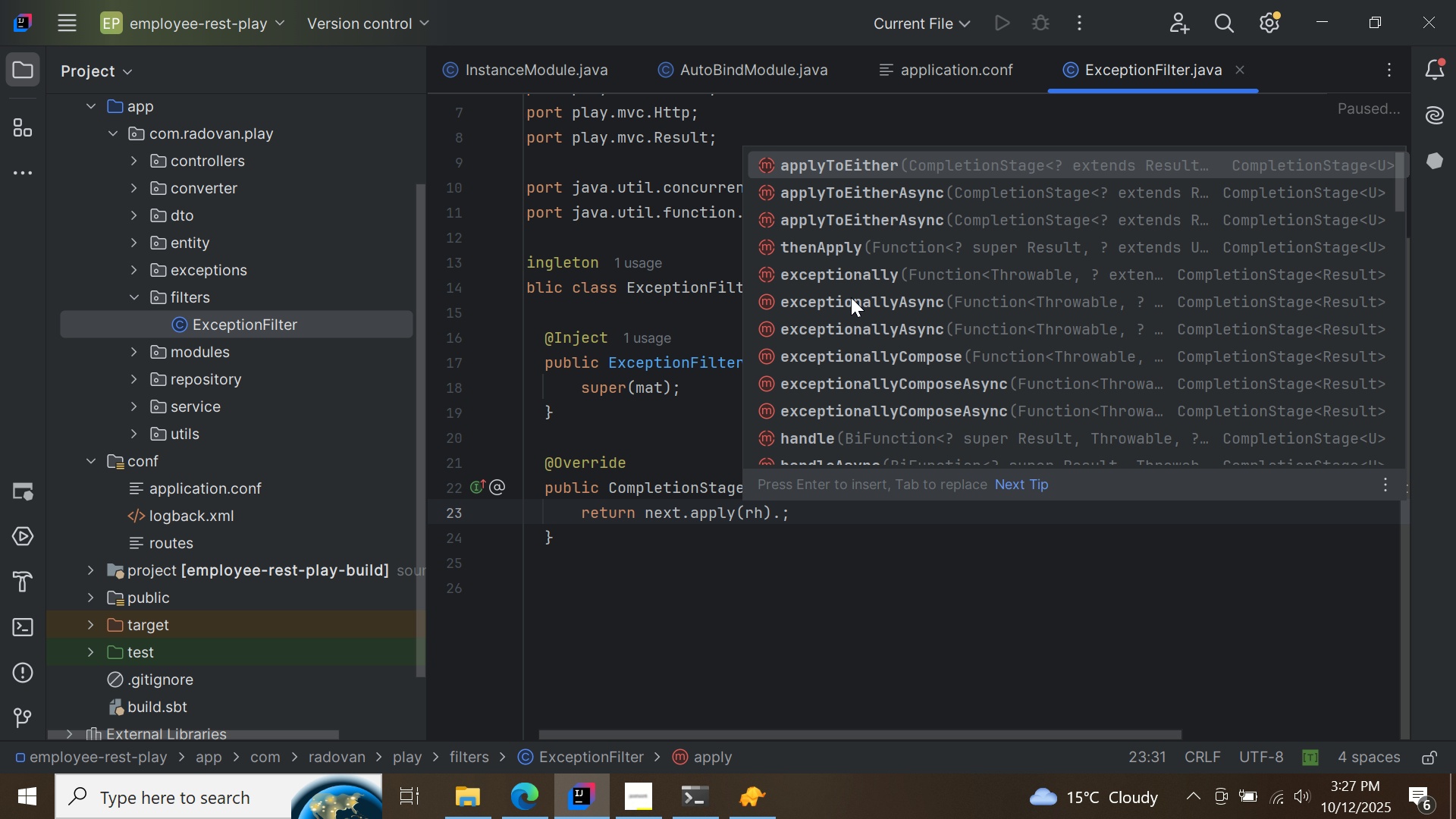 
key(H)
 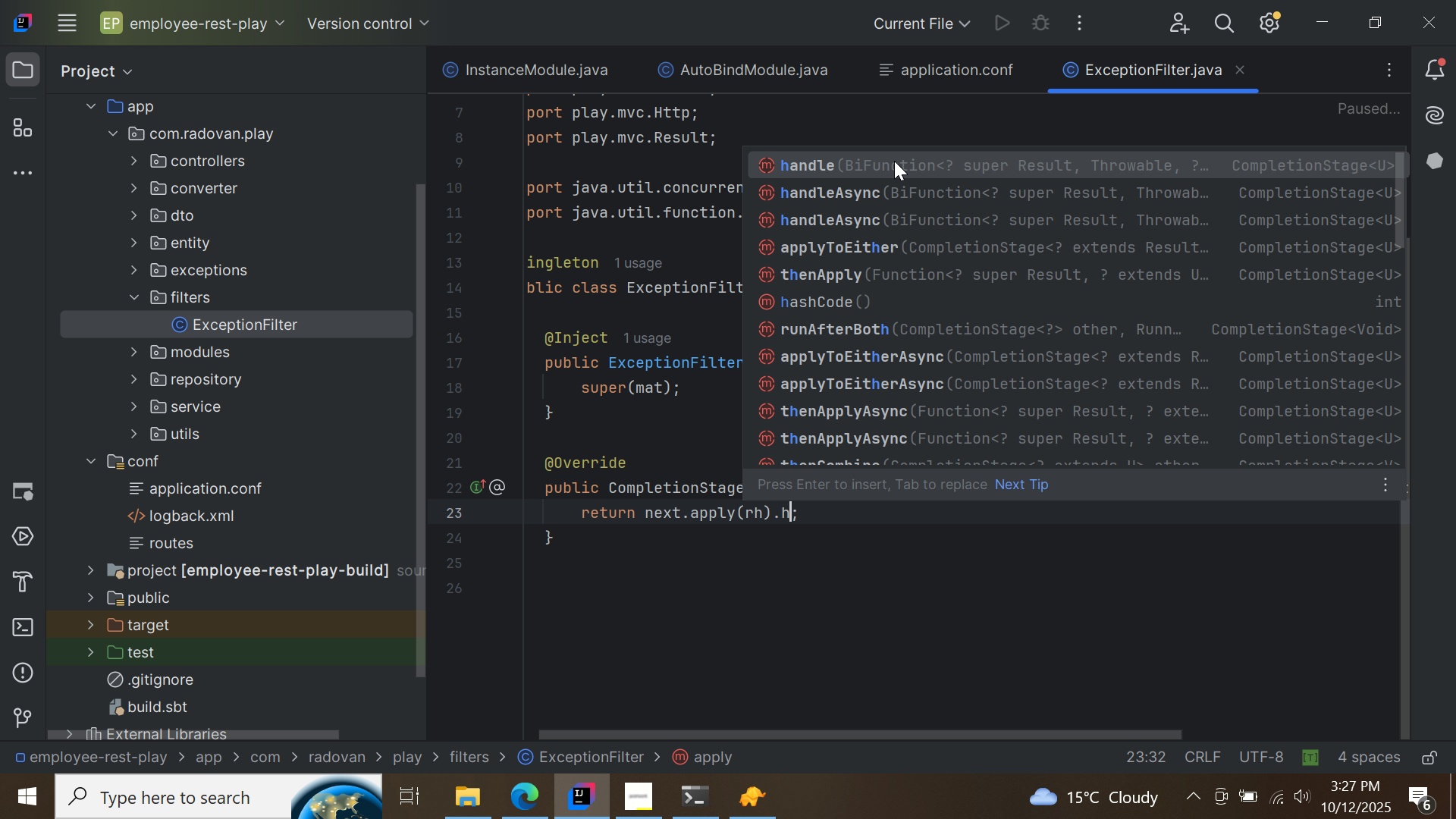 
double_click([894, 161])
 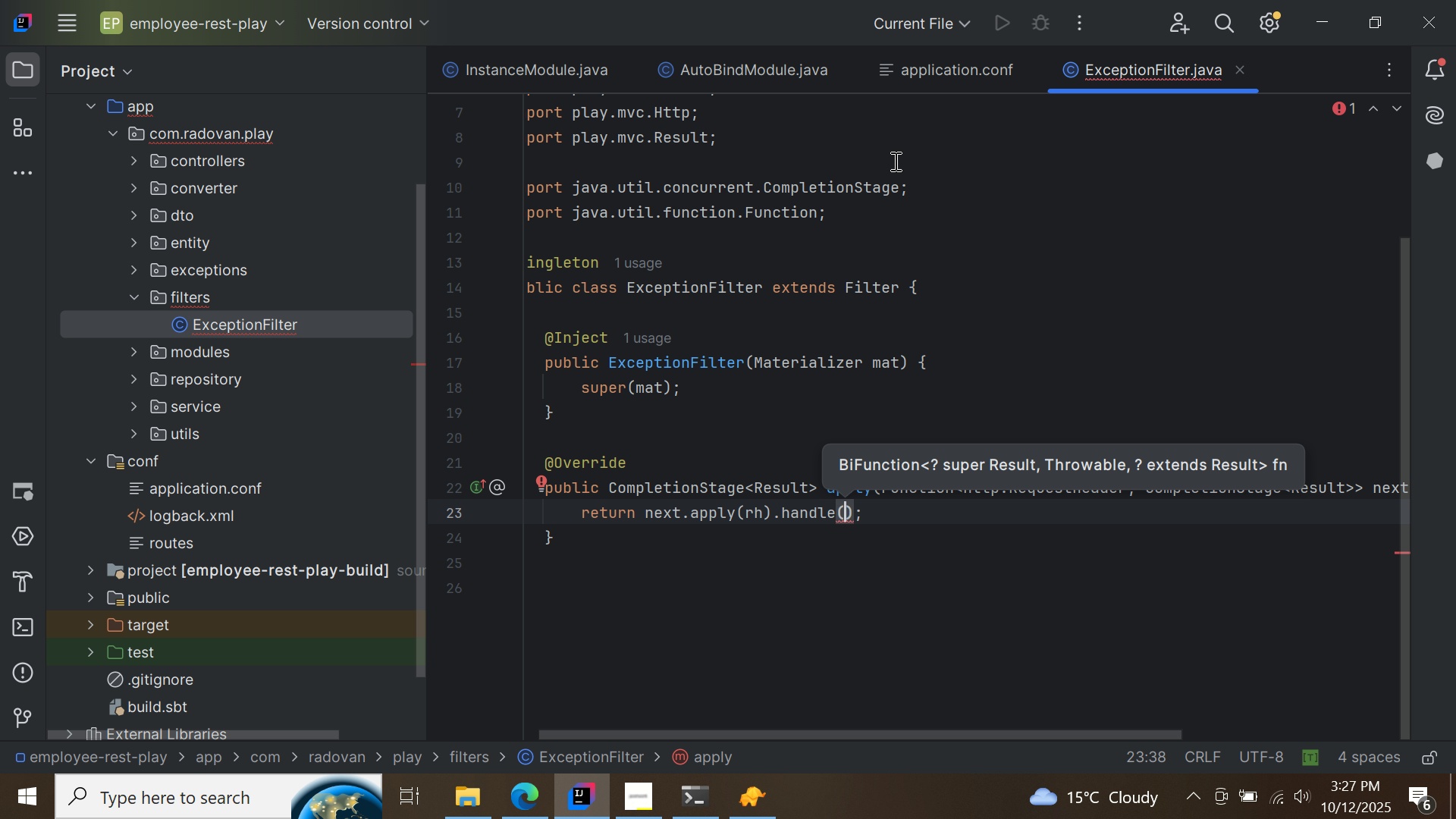 
key(R)
 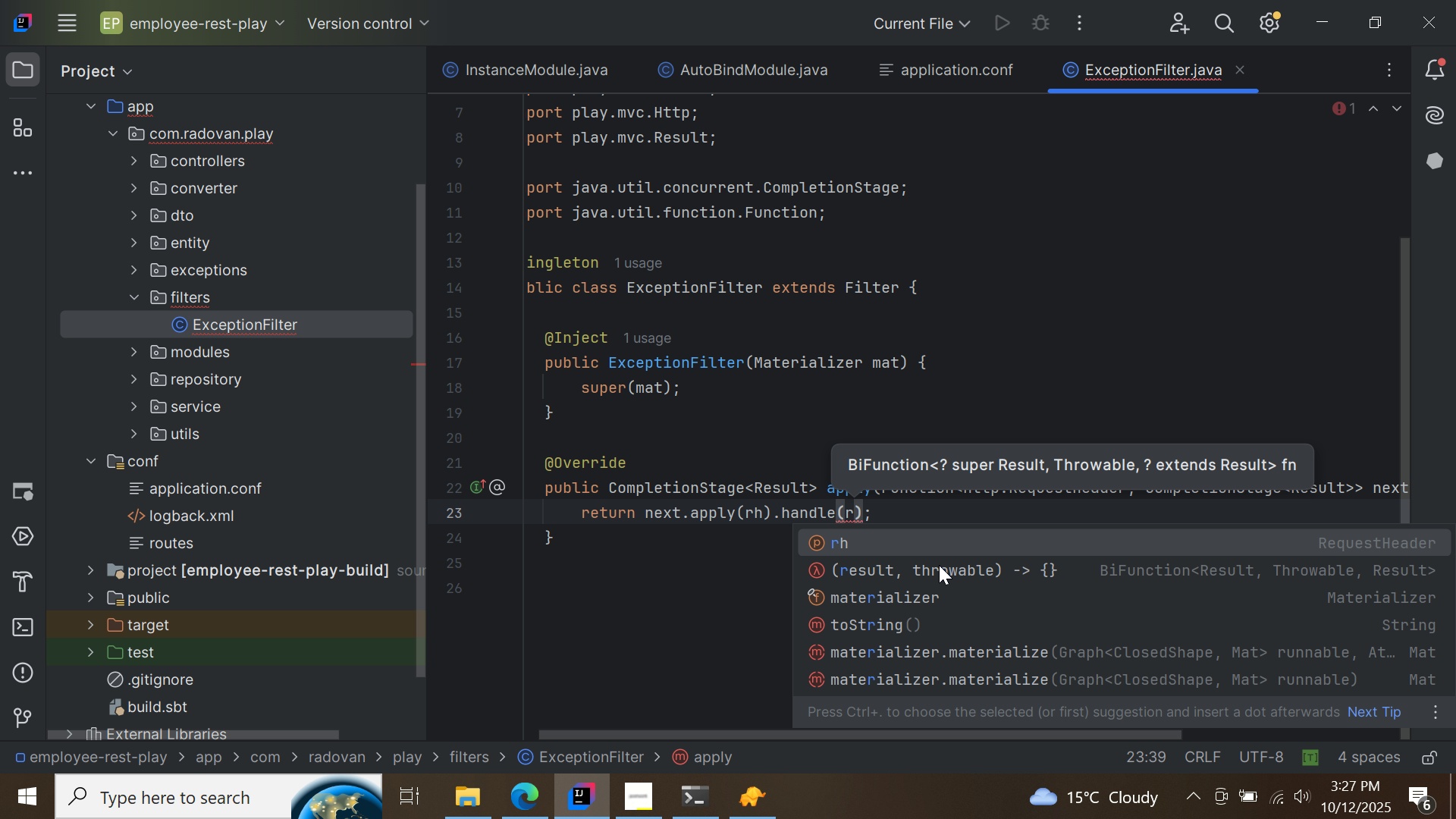 
double_click([940, 568])
 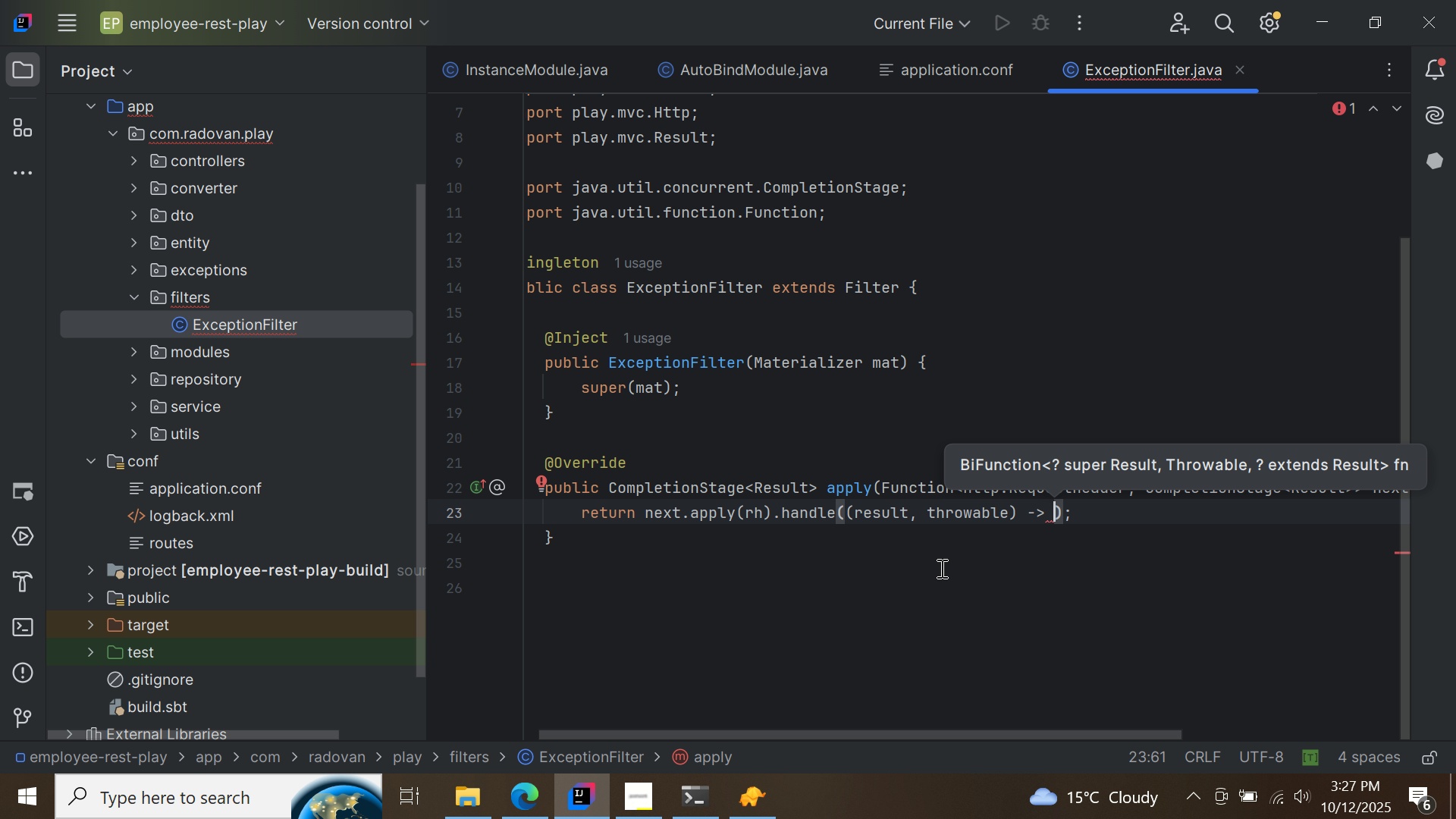 
key(Shift+BracketLeft)
 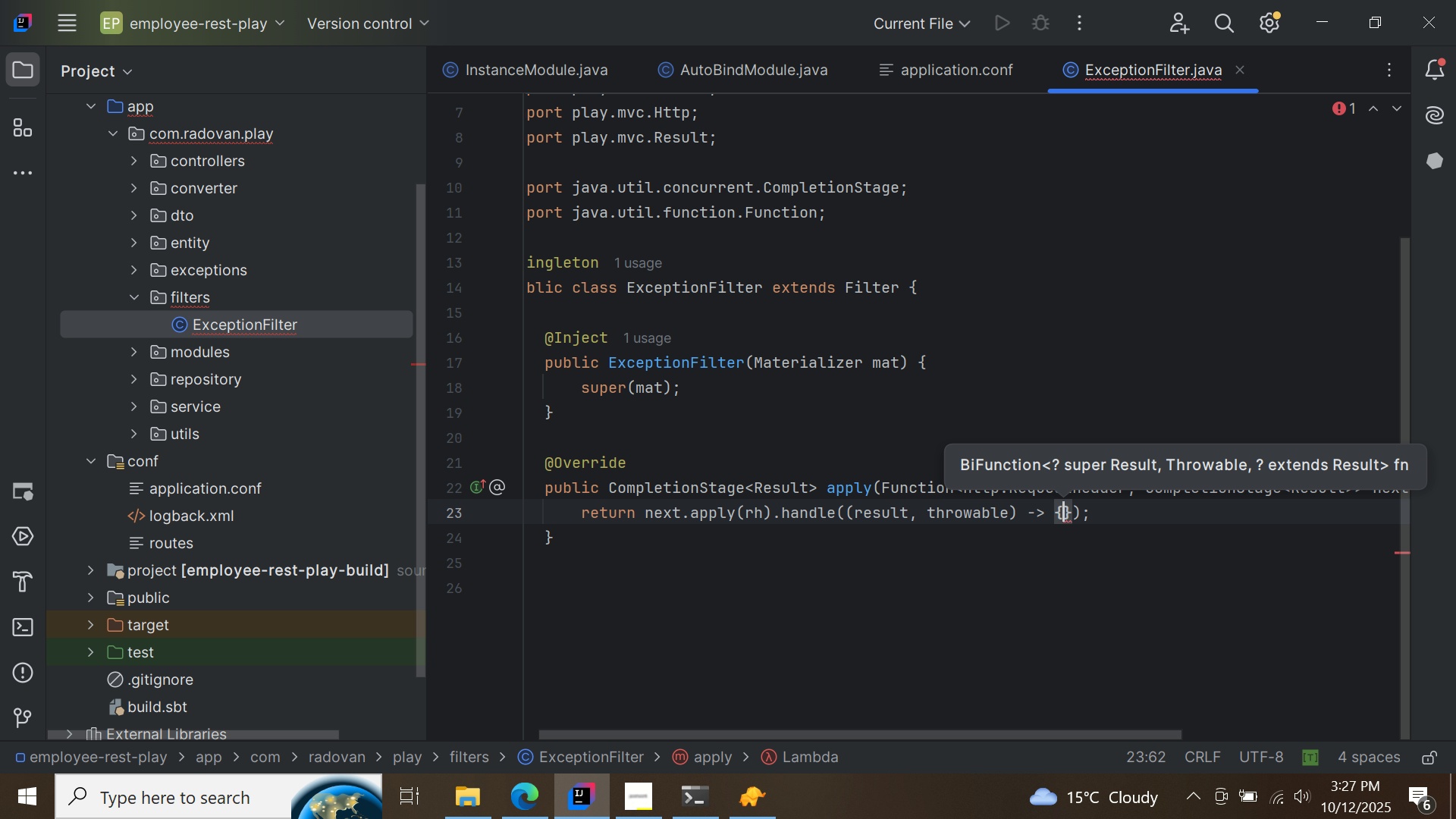 
key(Enter)
 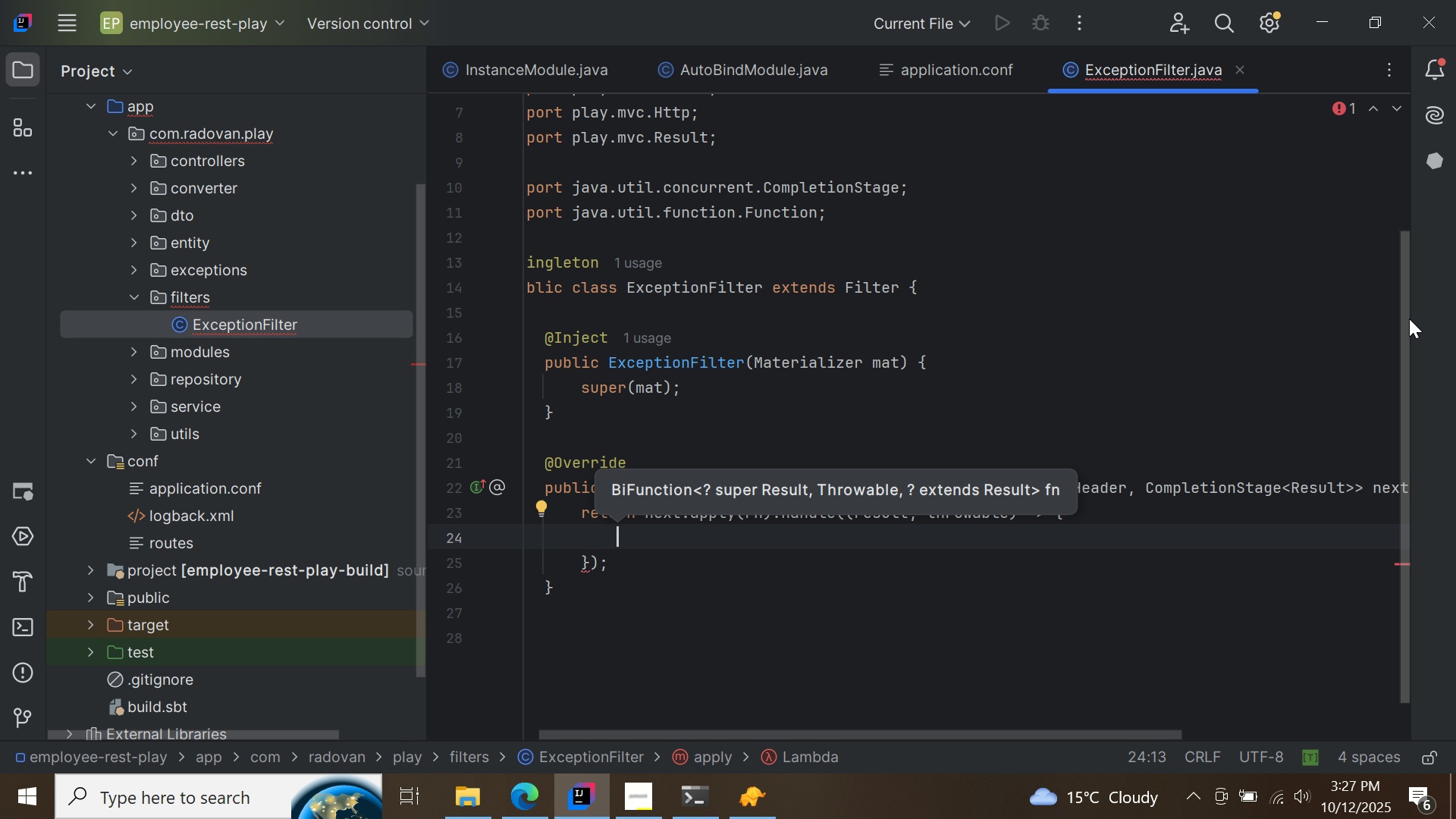 
left_click_drag(start_coordinate=[1408, 317], to_coordinate=[1412, 431])
 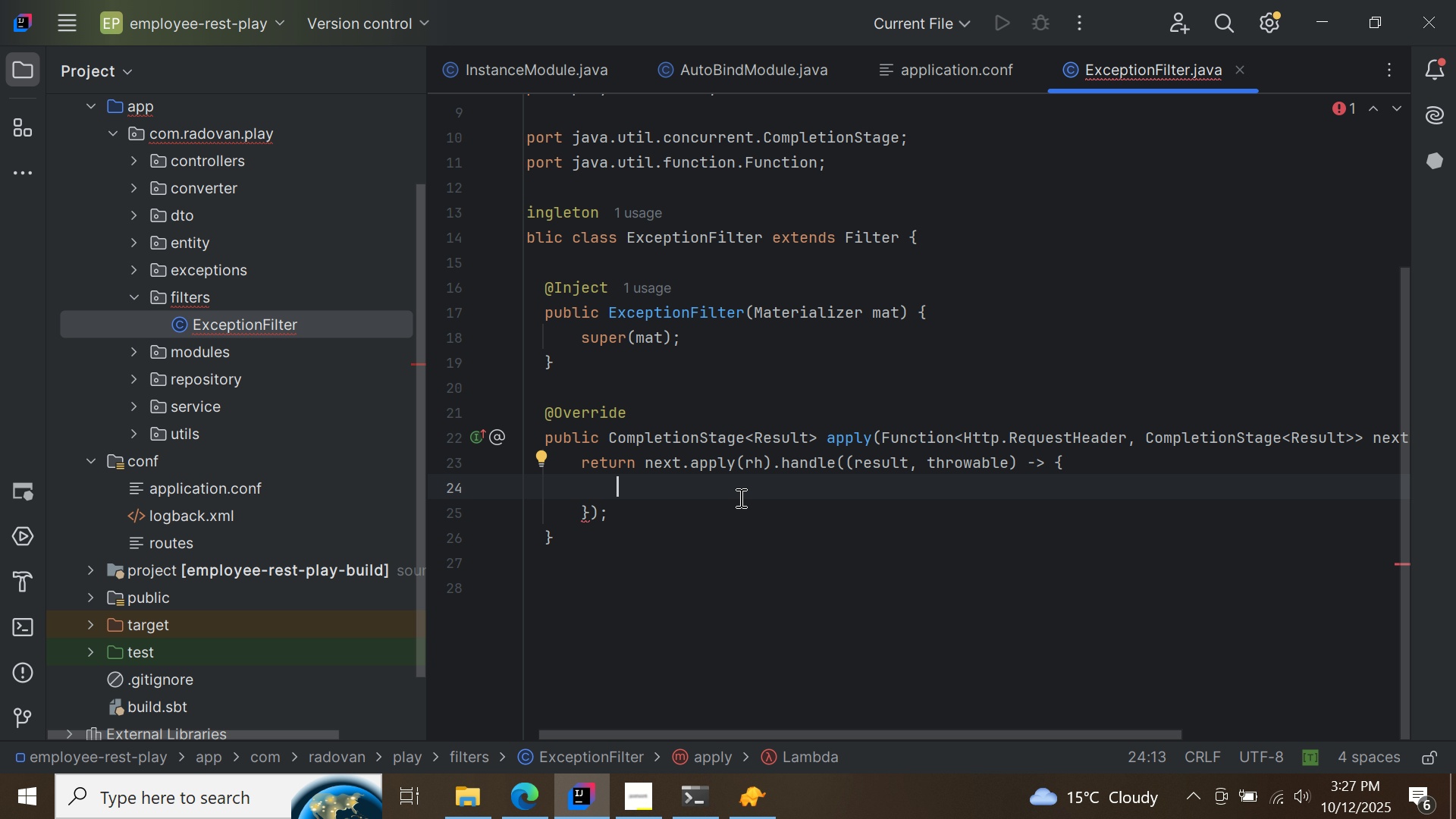 
type(if(thr)
 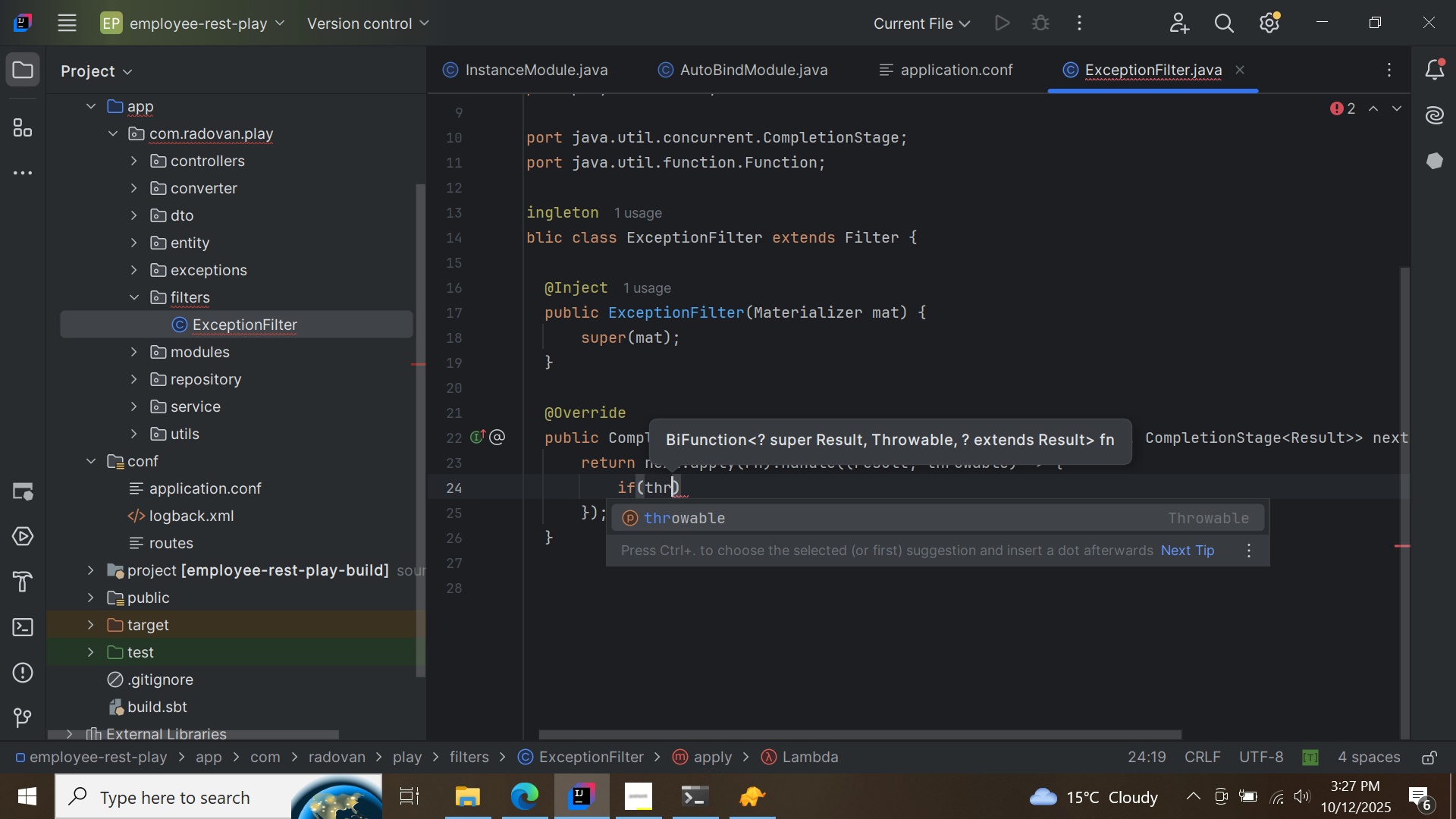 
double_click([742, 521])
 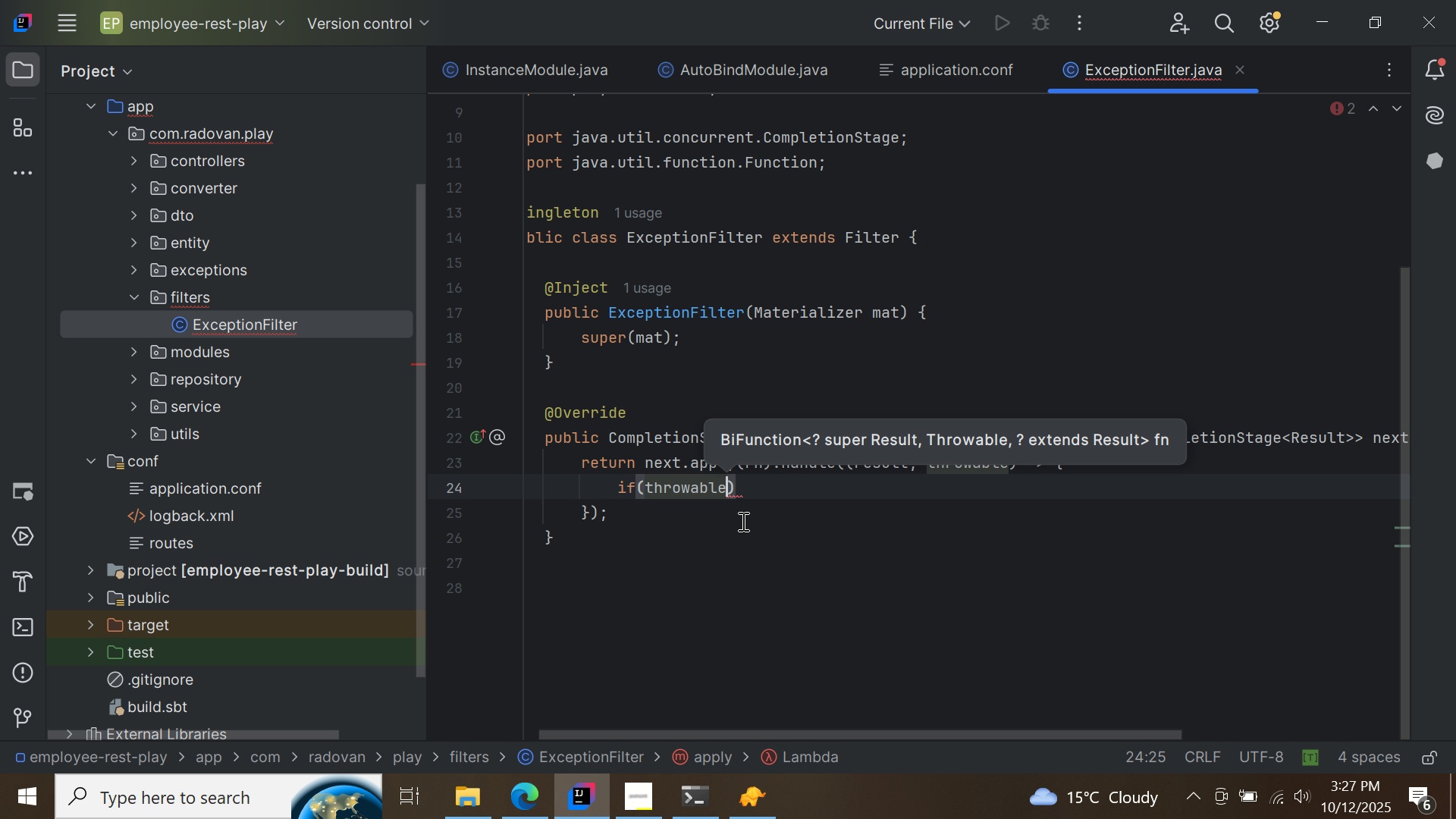 
type( !-)
key(Backspace)
type(= null)
 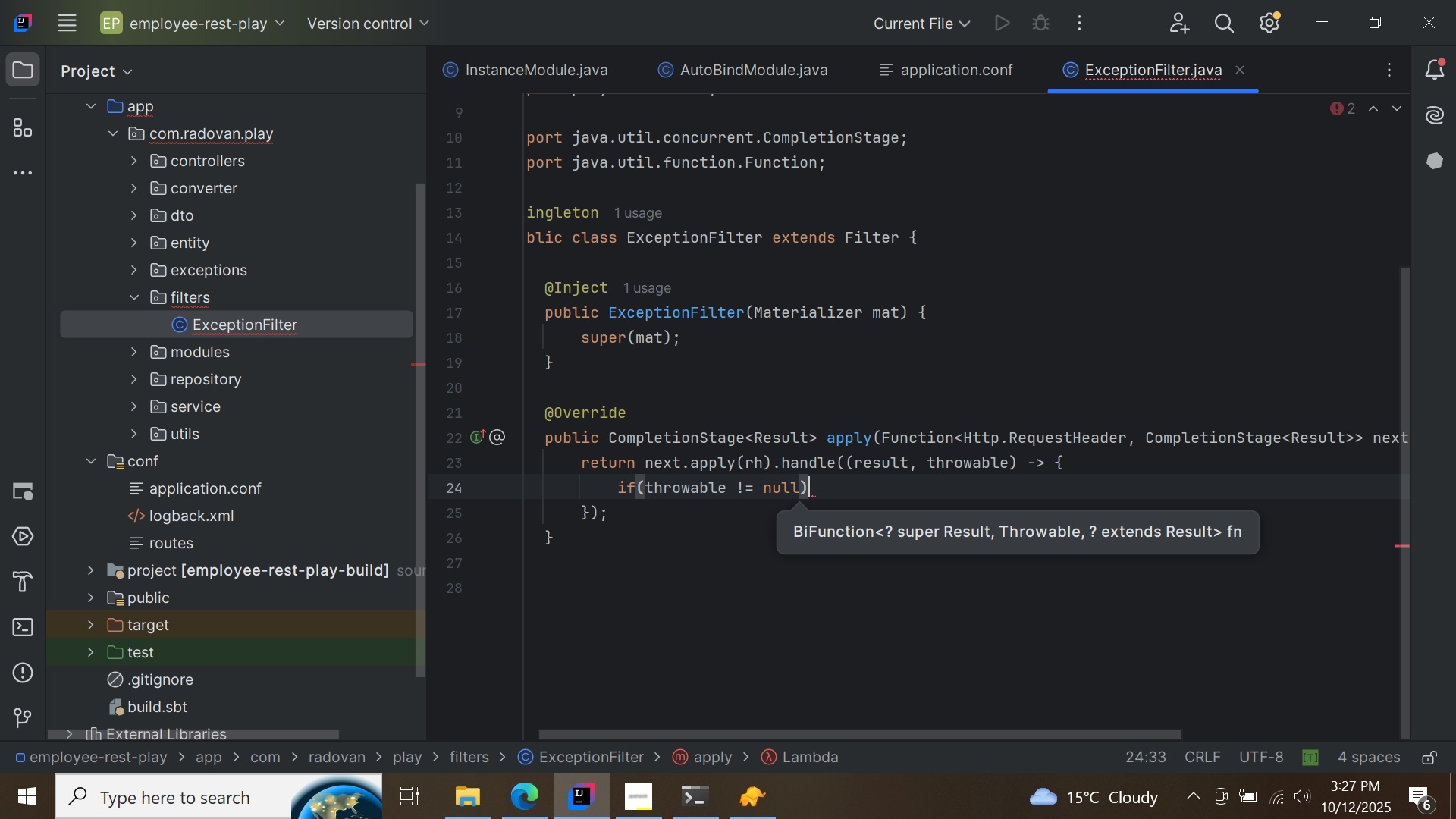 
 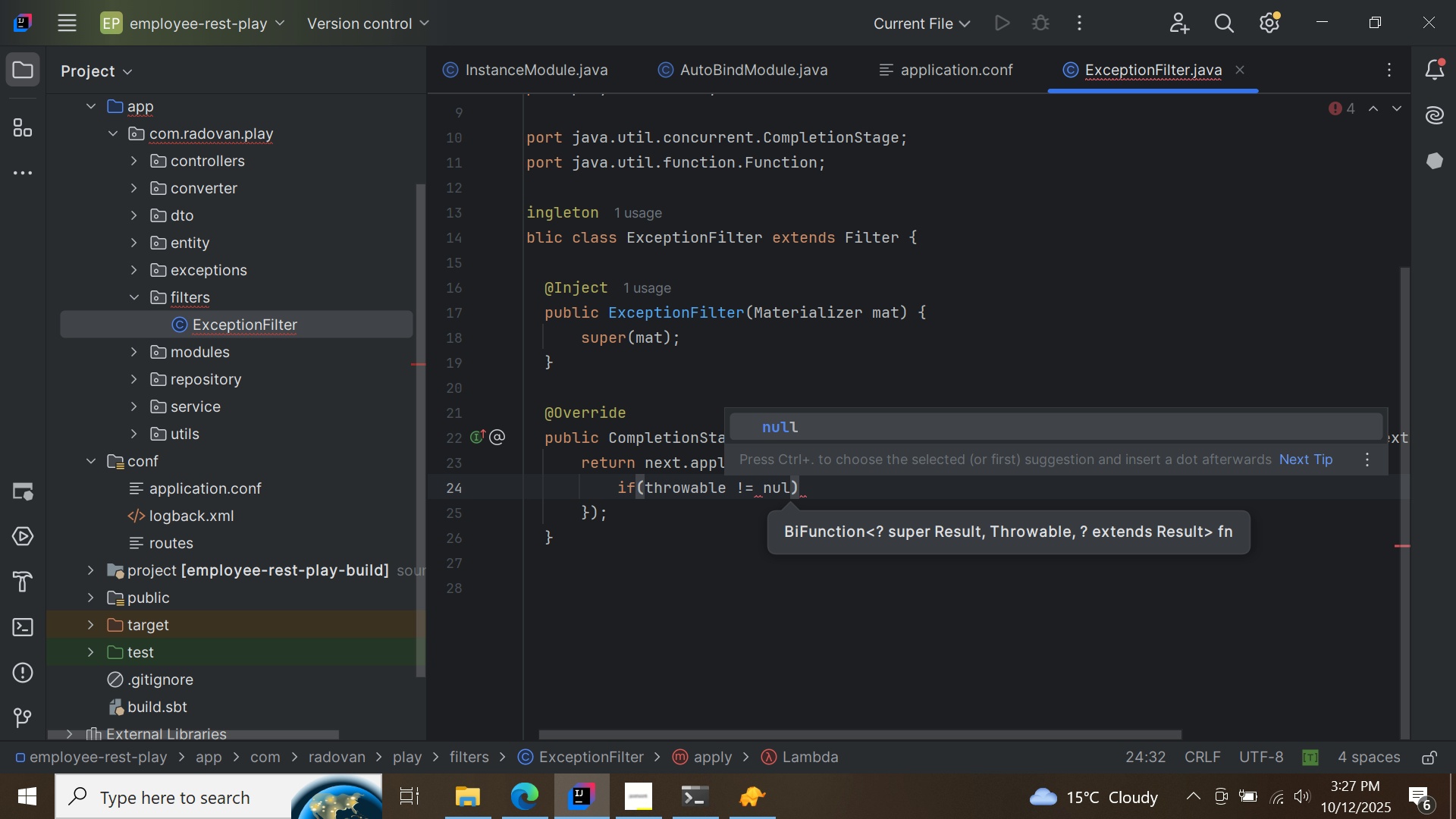 
key(ArrowRight)
 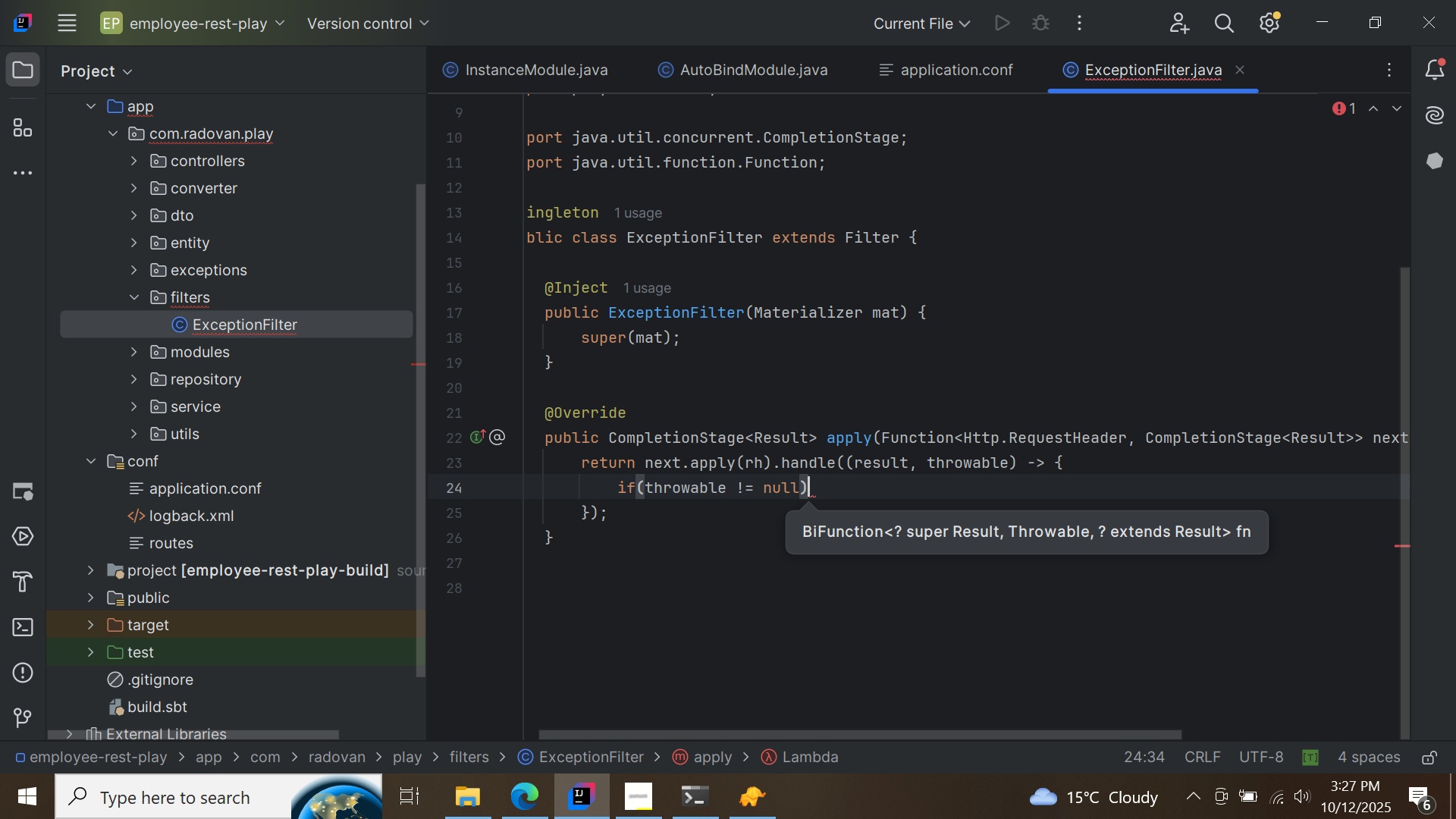 
key(Shift+BracketLeft)
 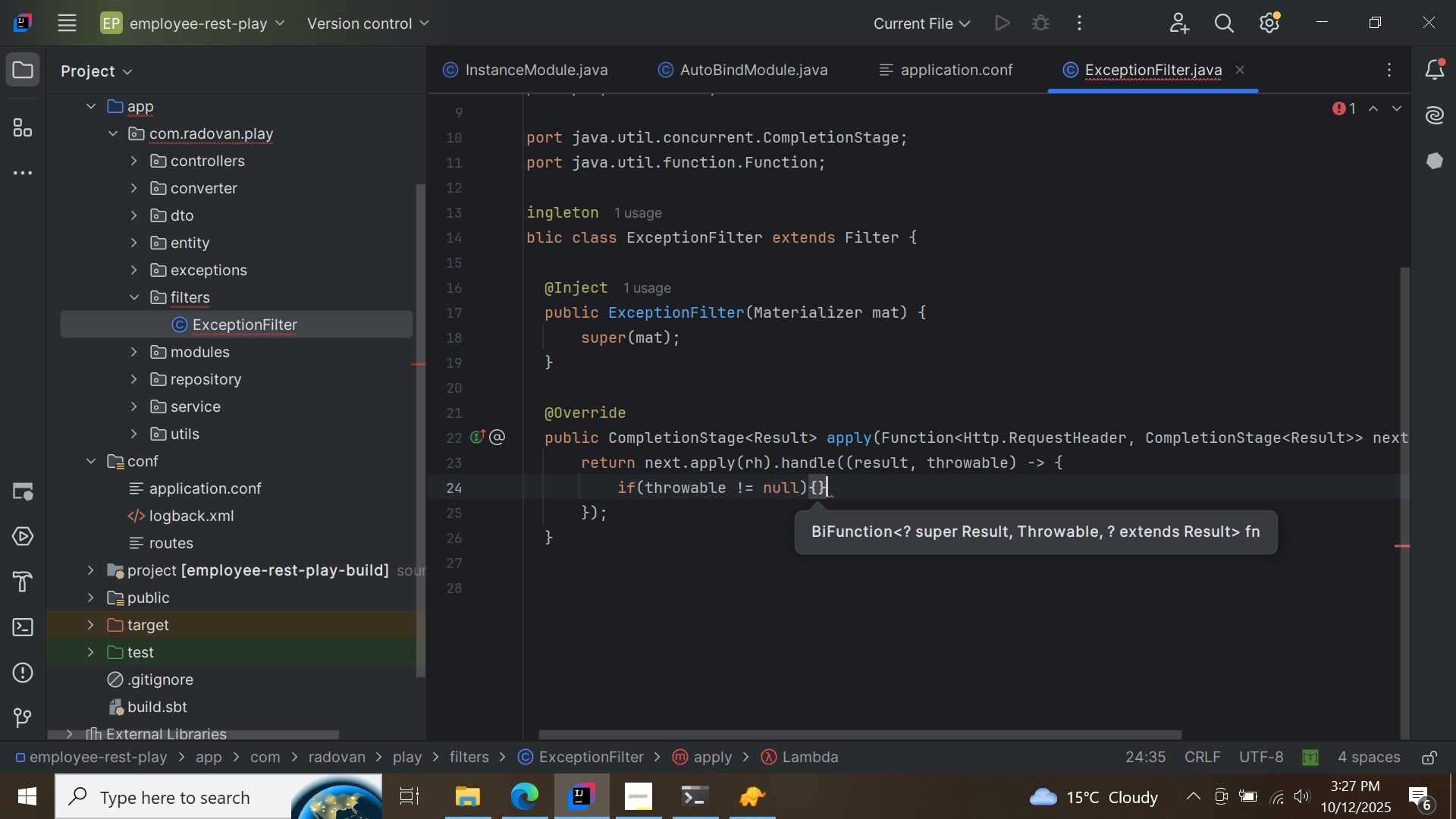 
key(Shift+BracketRight)
 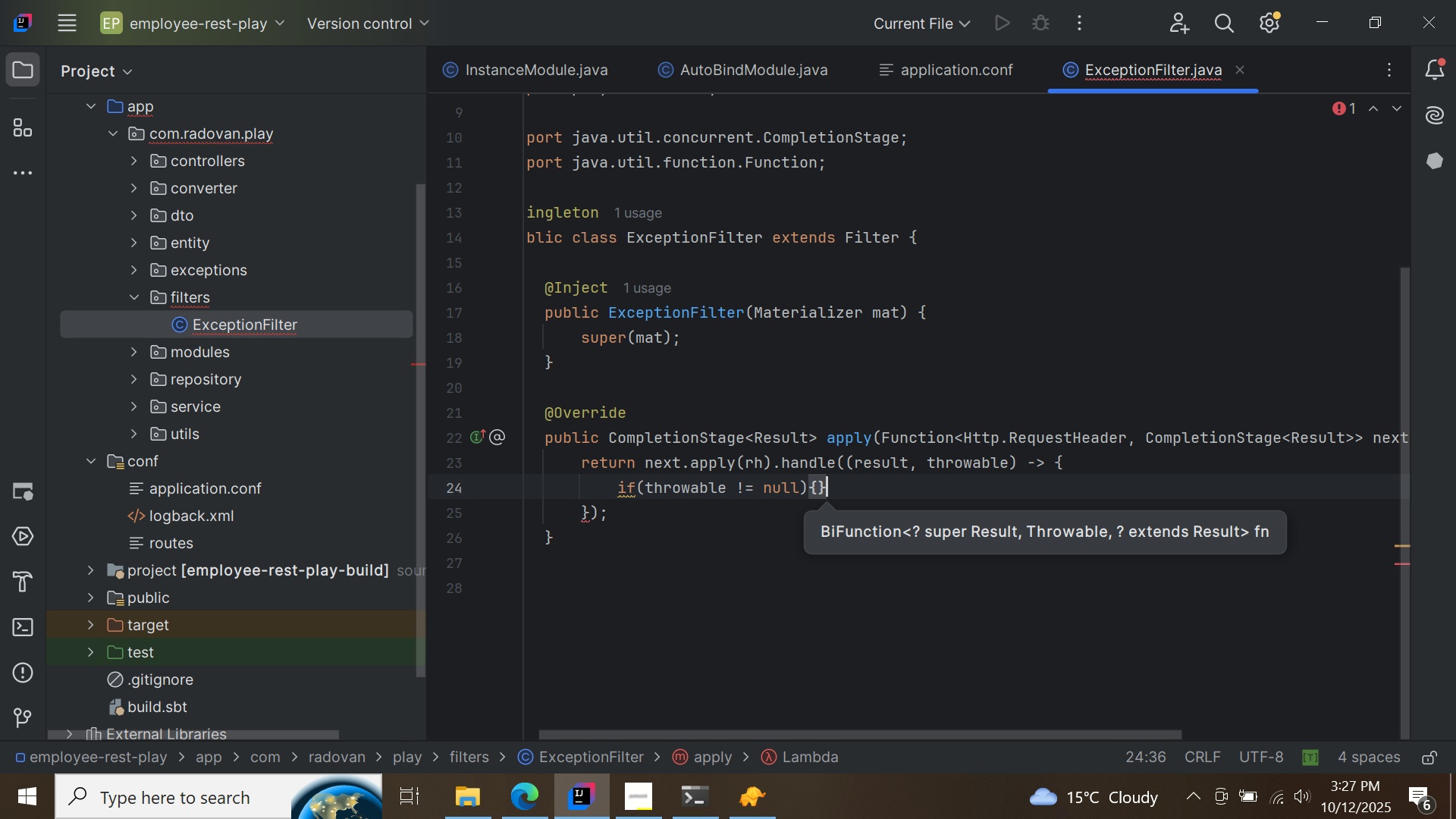 
key(ArrowLeft)
 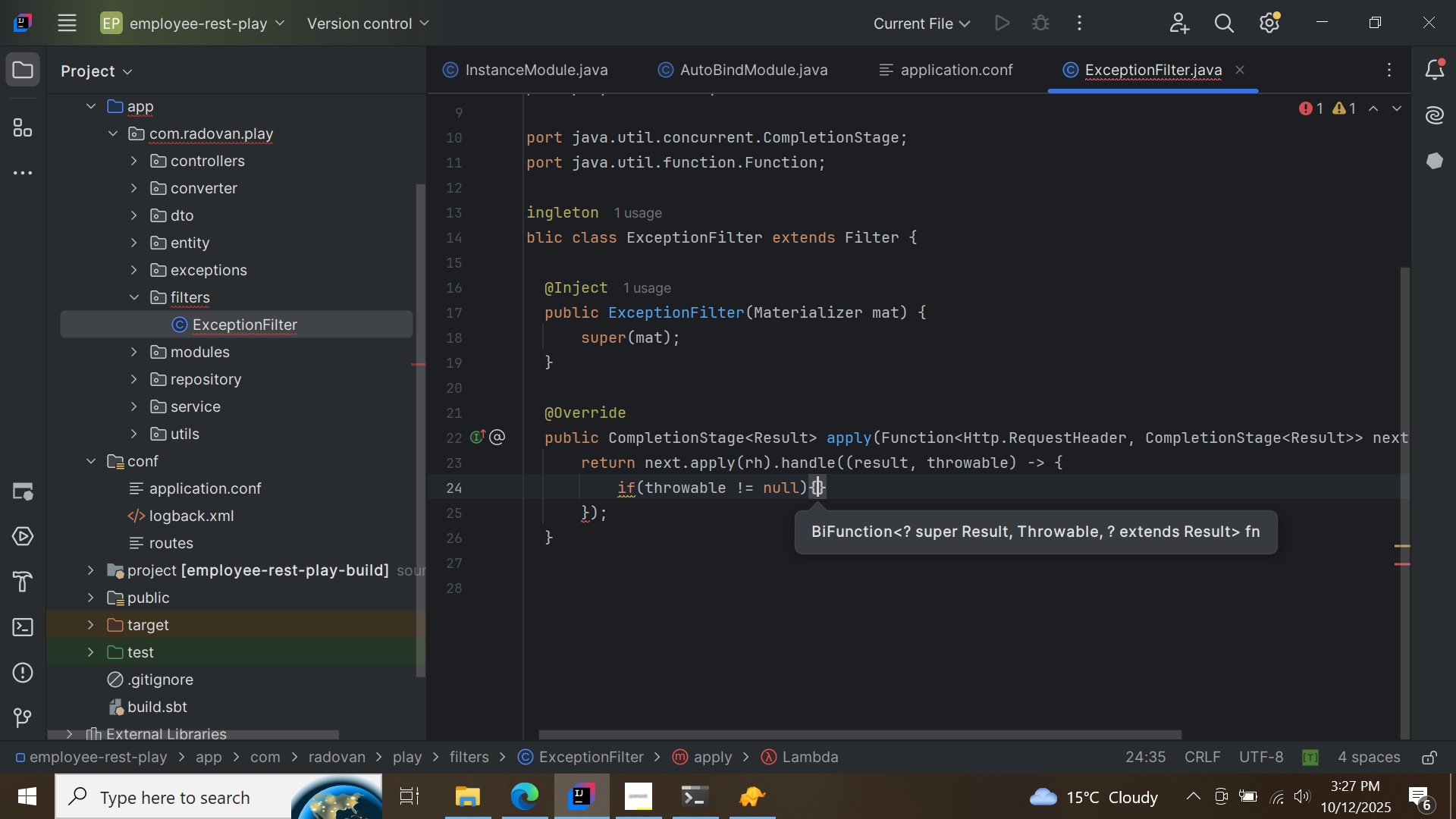 
key(Enter)
 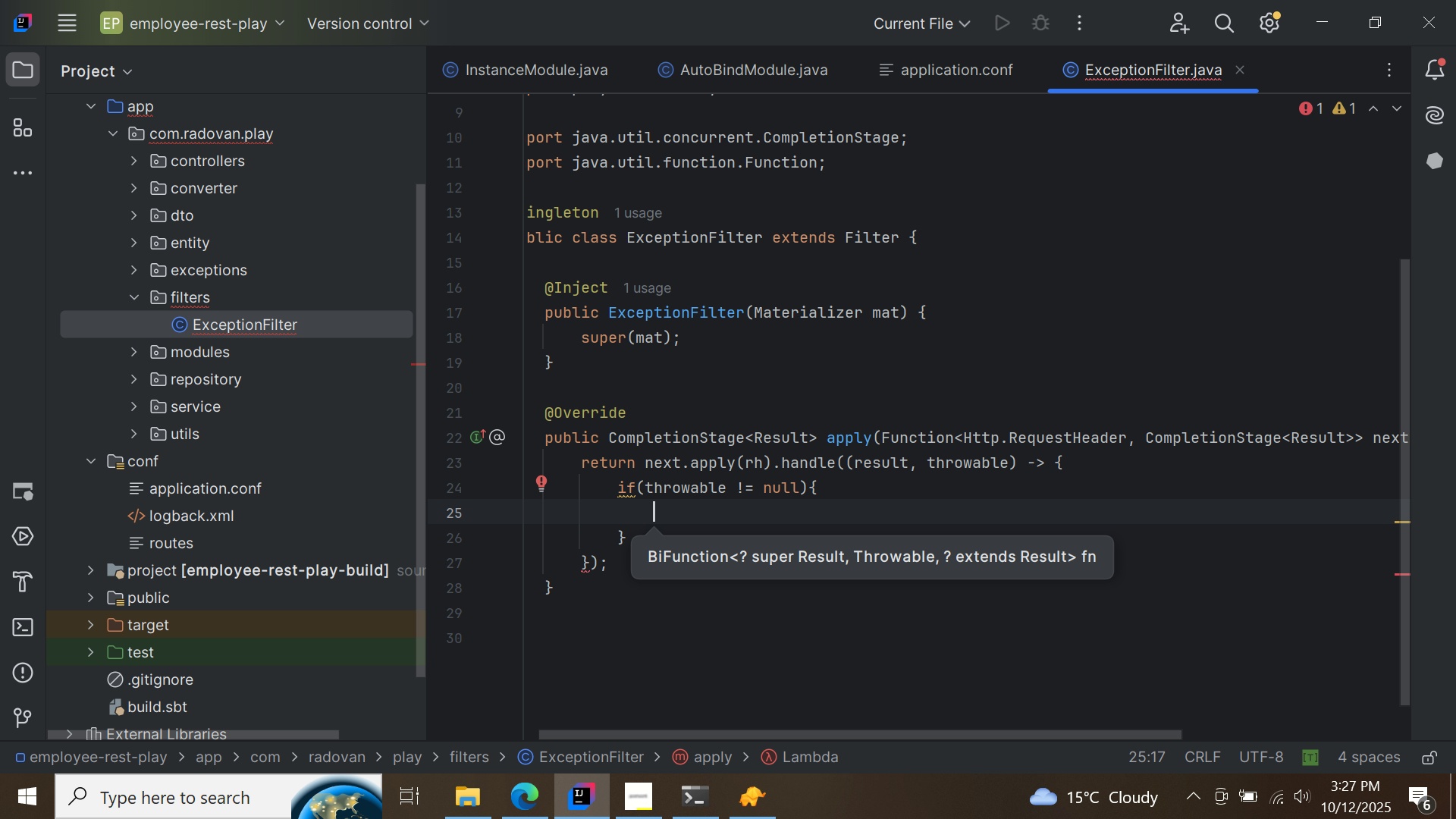 
wait(7.37)
 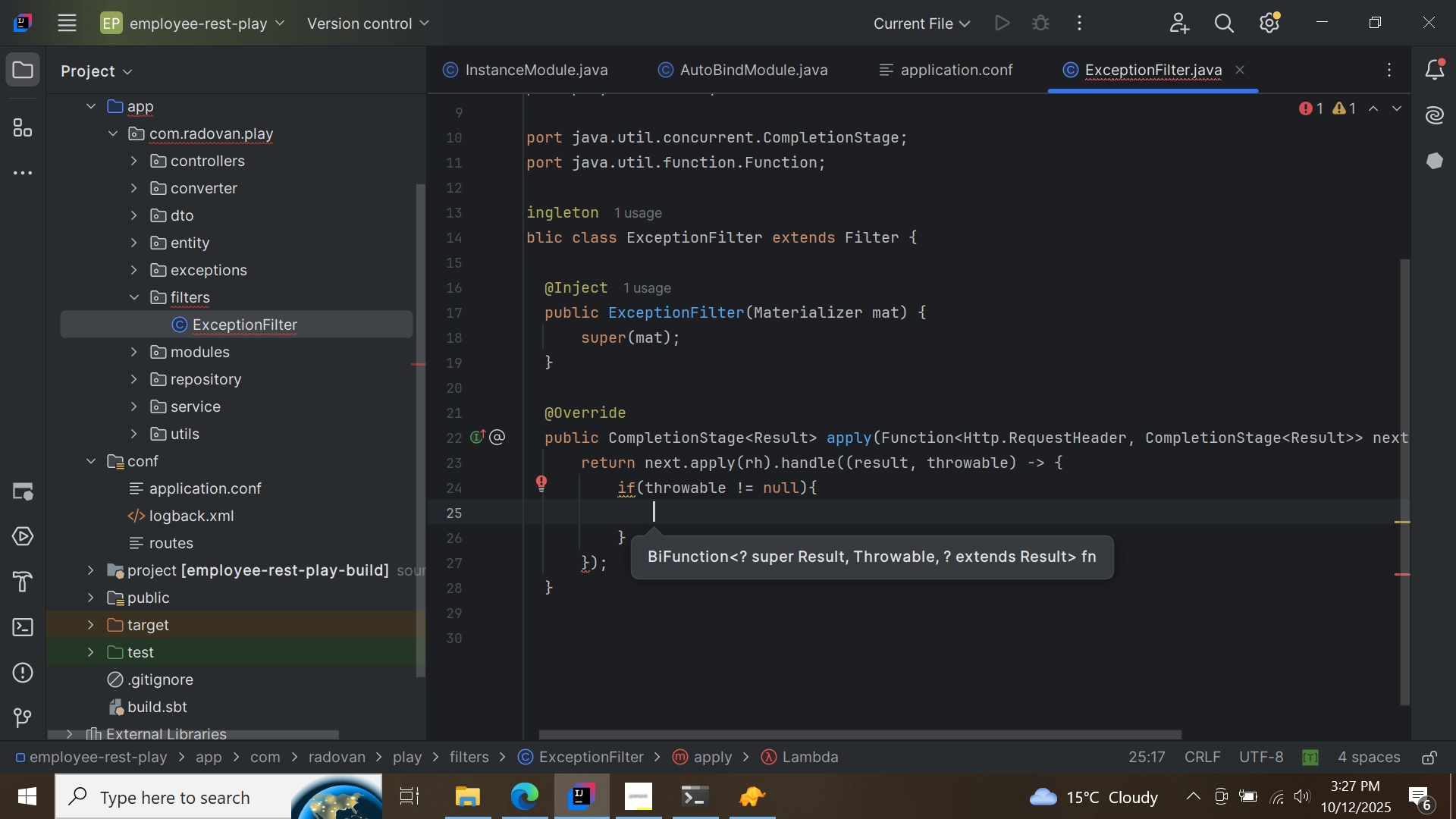 
type(Thro)
 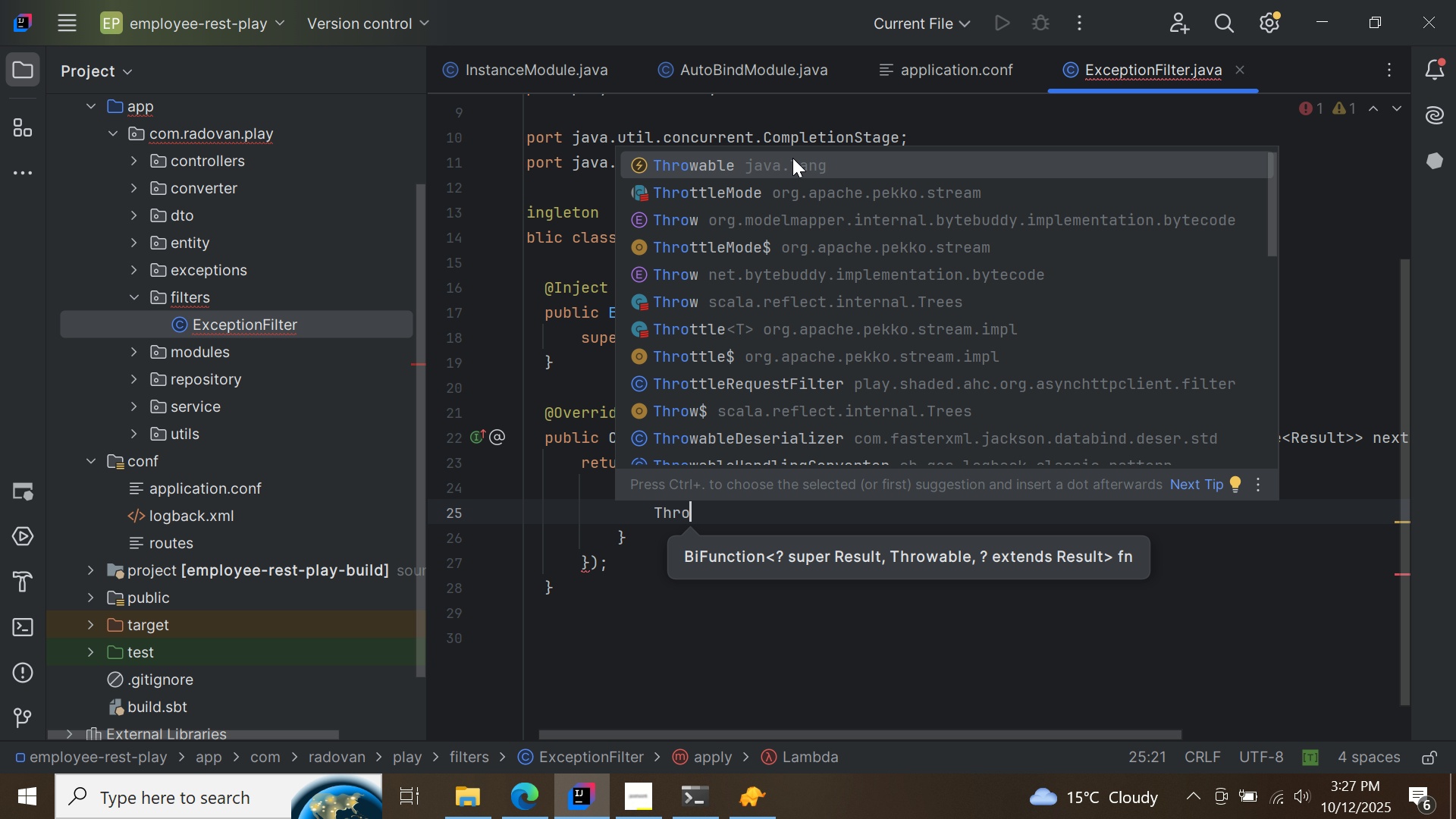 
double_click([793, 158])
 